 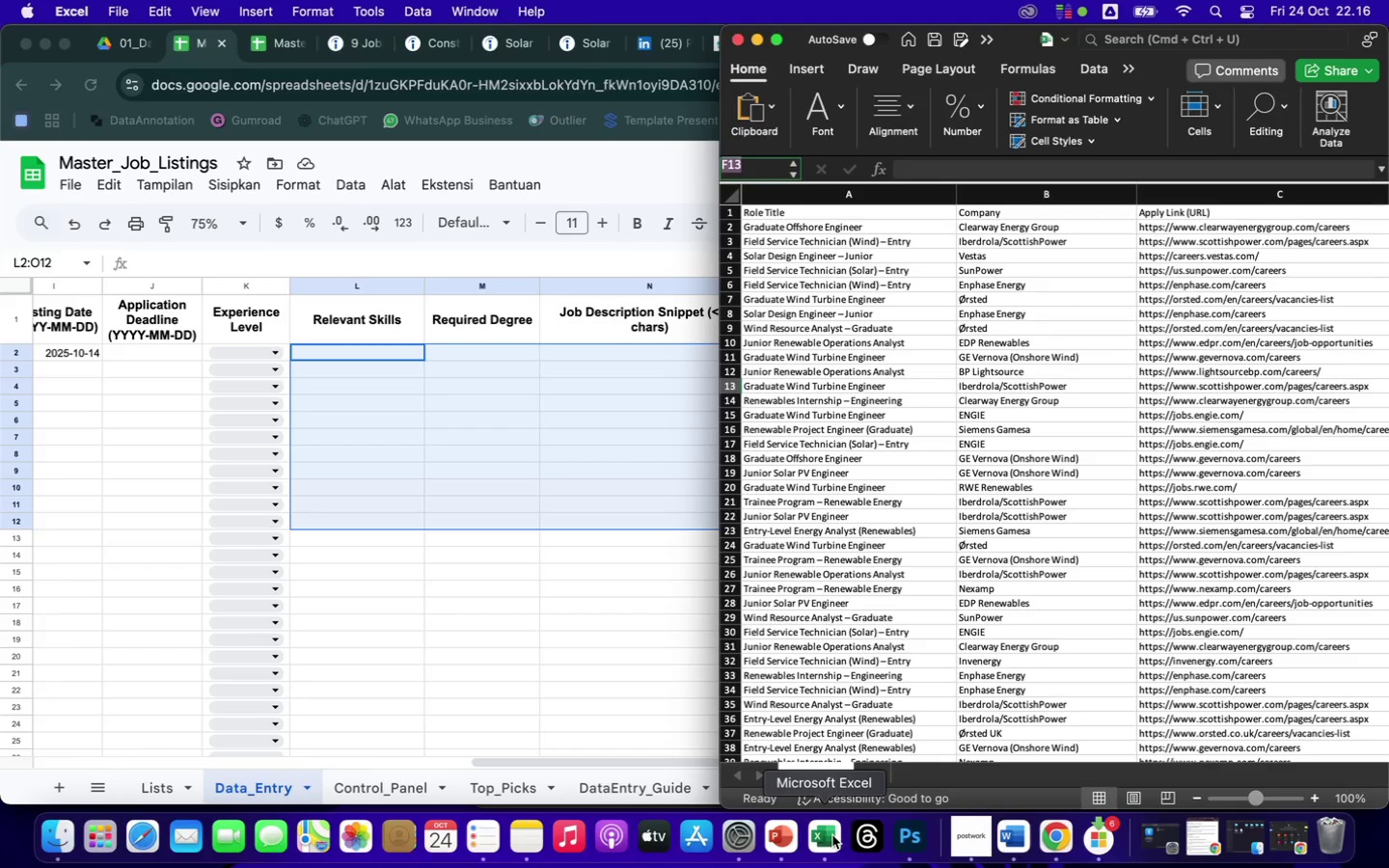 
left_click([856, 478])
 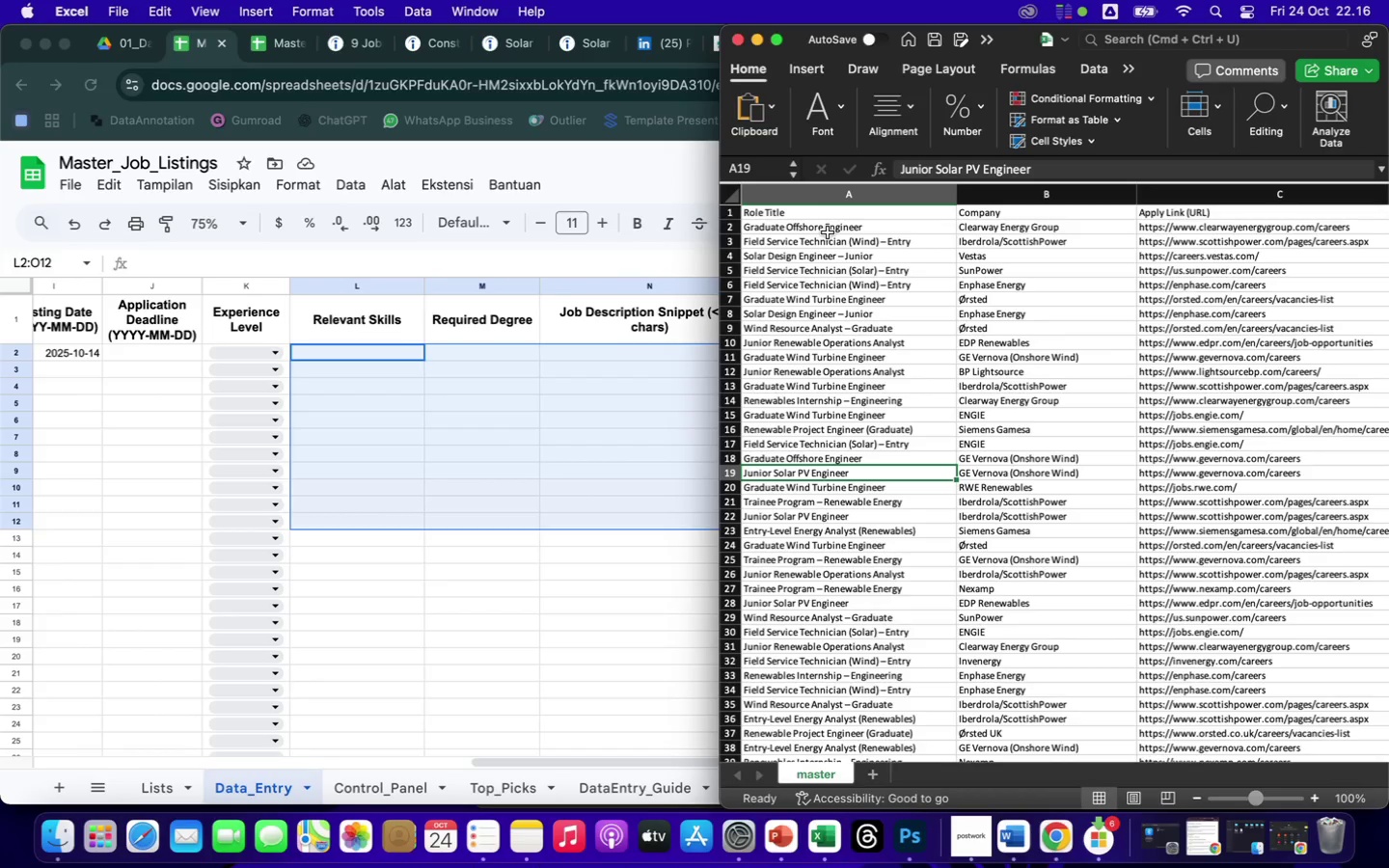 
left_click([830, 231])
 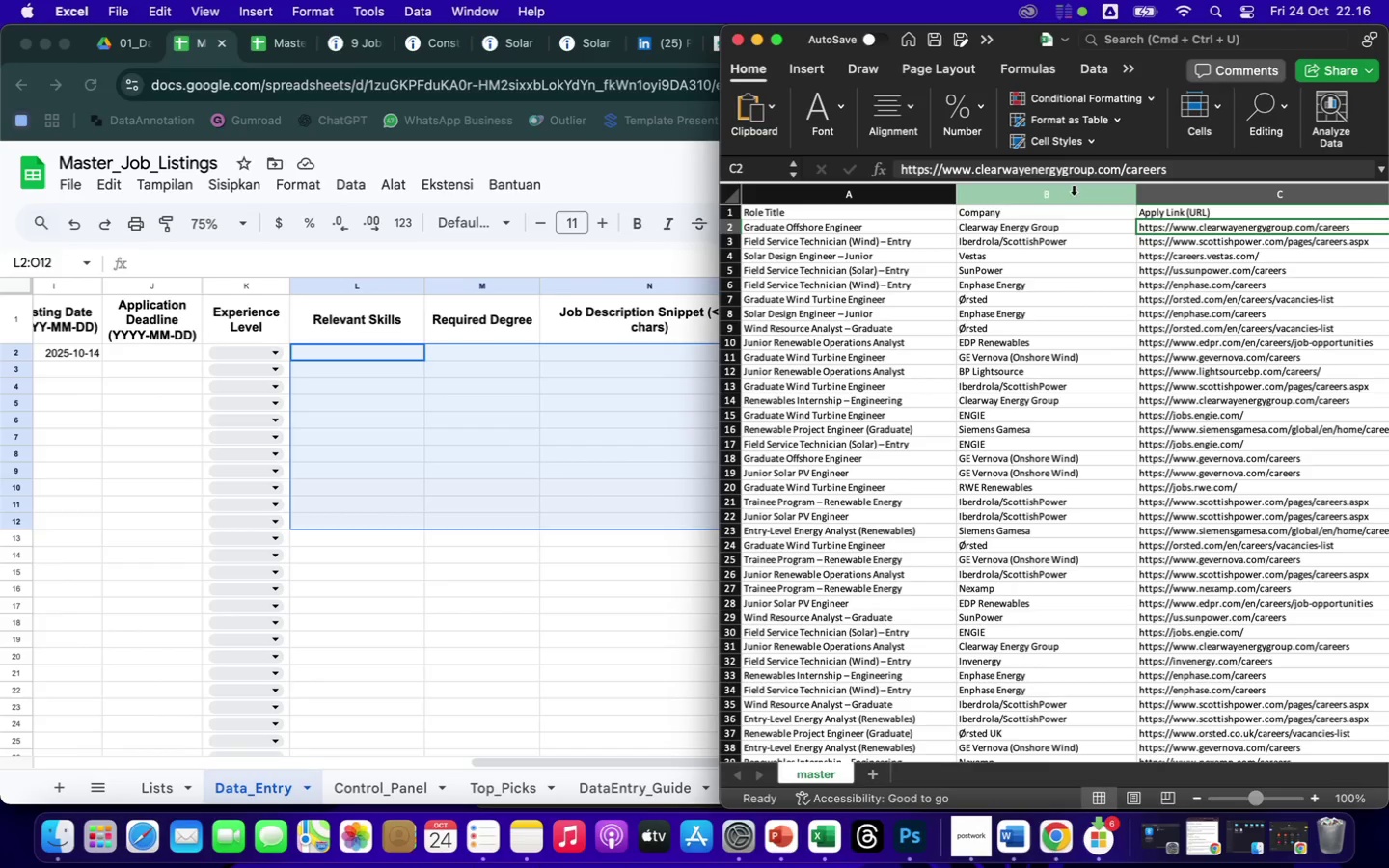 
wait(8.52)
 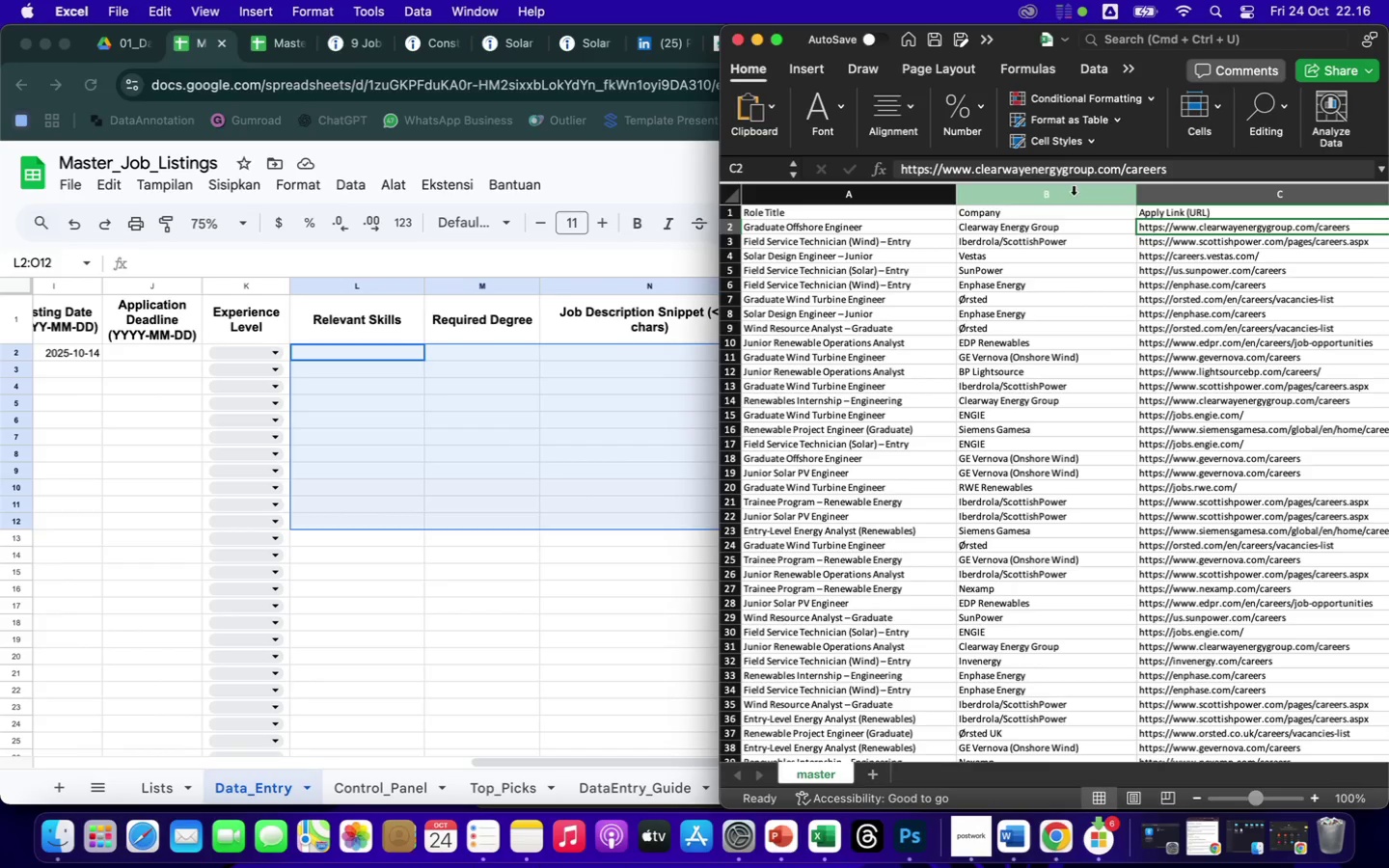 
left_click_drag(start_coordinate=[1024, 33], to_coordinate=[907, 35])
 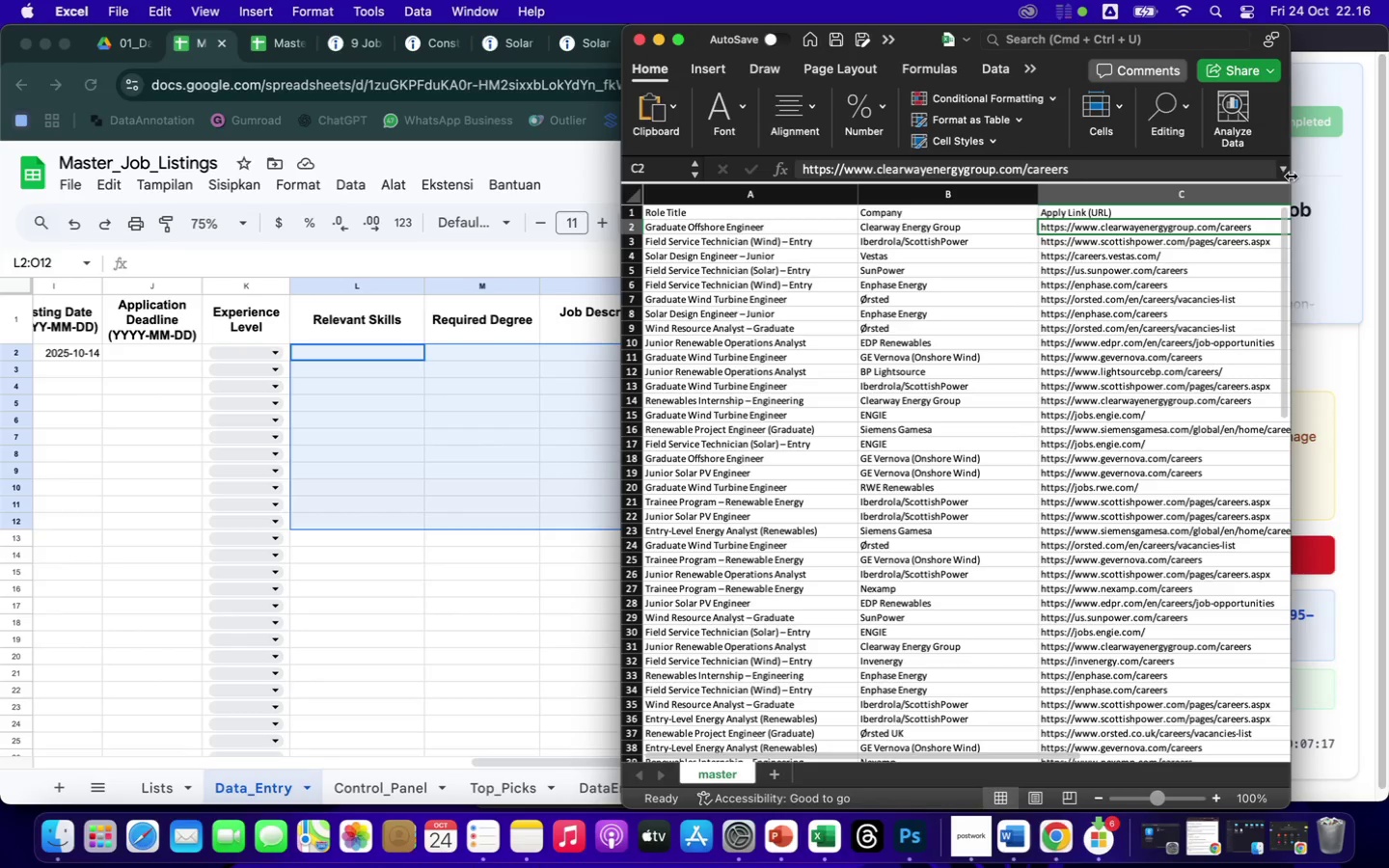 
left_click_drag(start_coordinate=[1289, 175], to_coordinate=[1342, 206])
 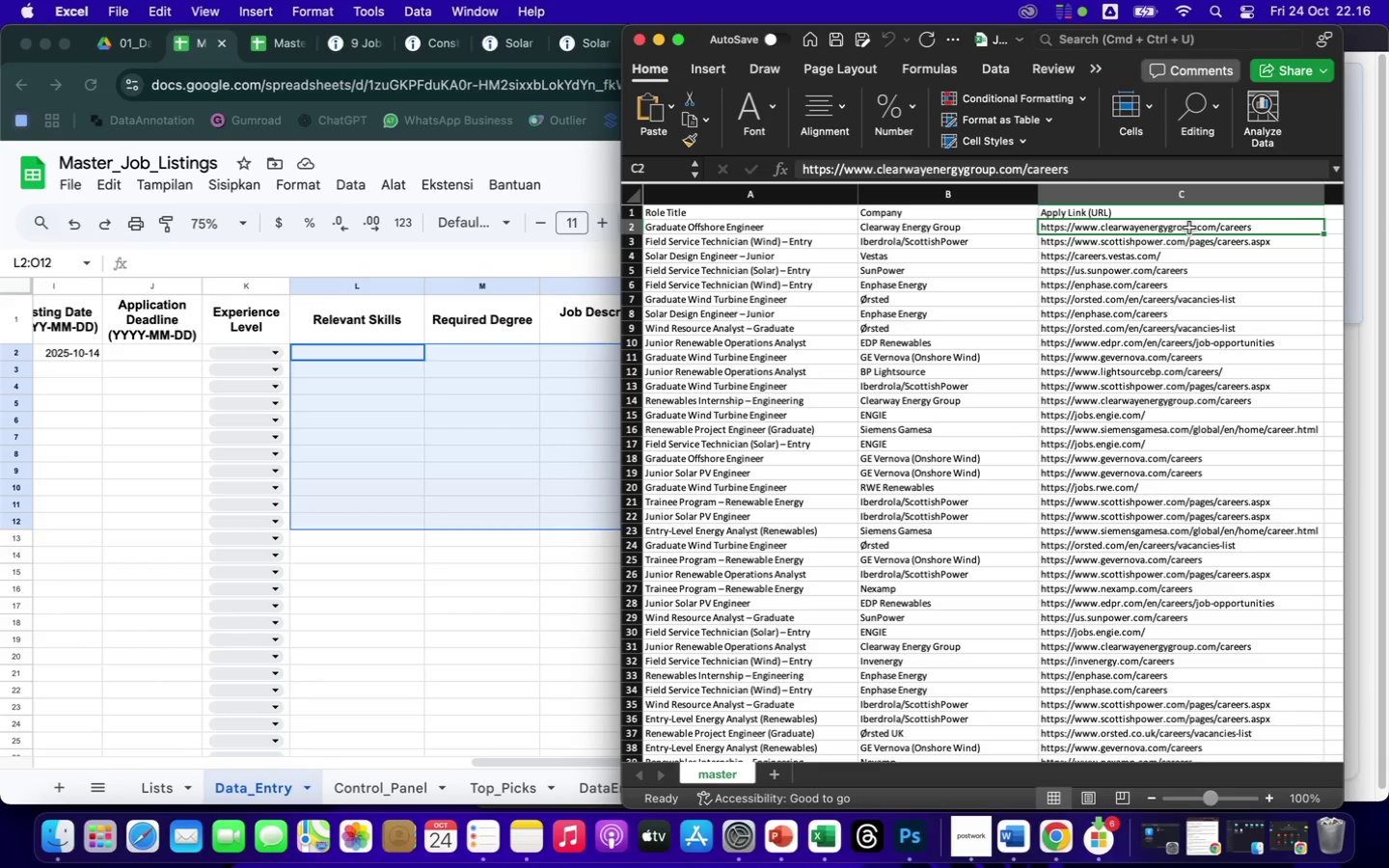 
right_click([1188, 227])
 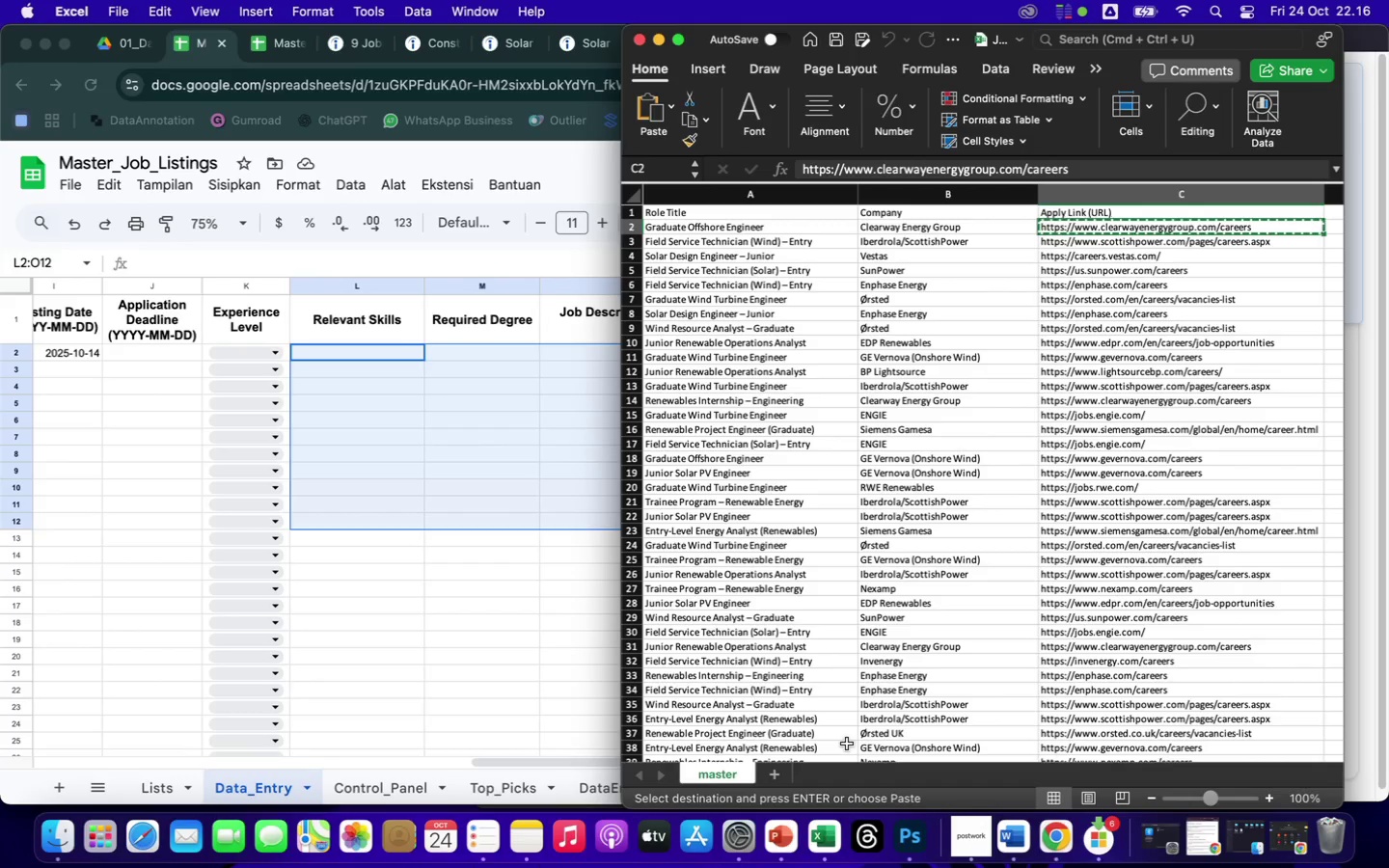 
wait(5.79)
 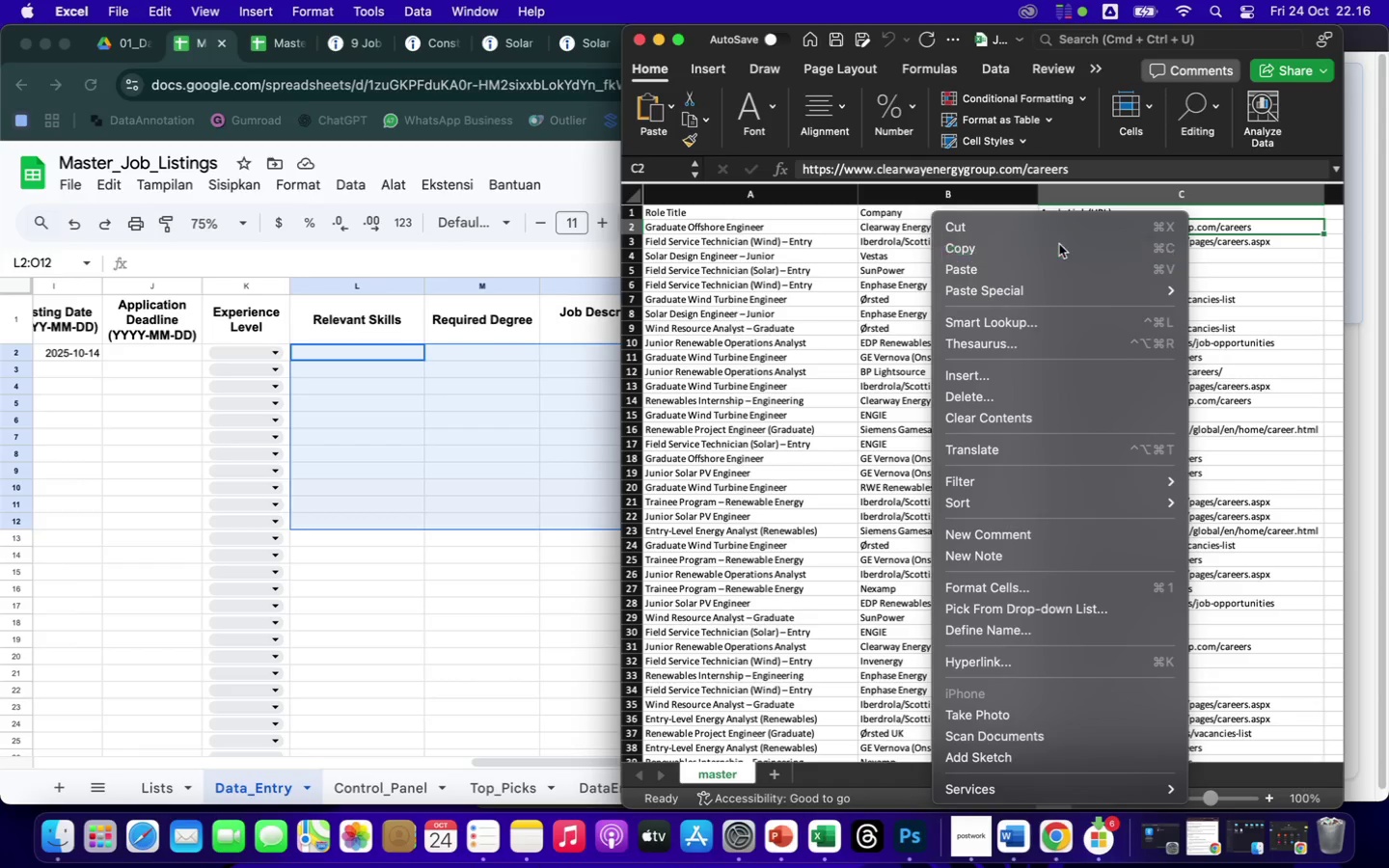 
left_click([1055, 846])
 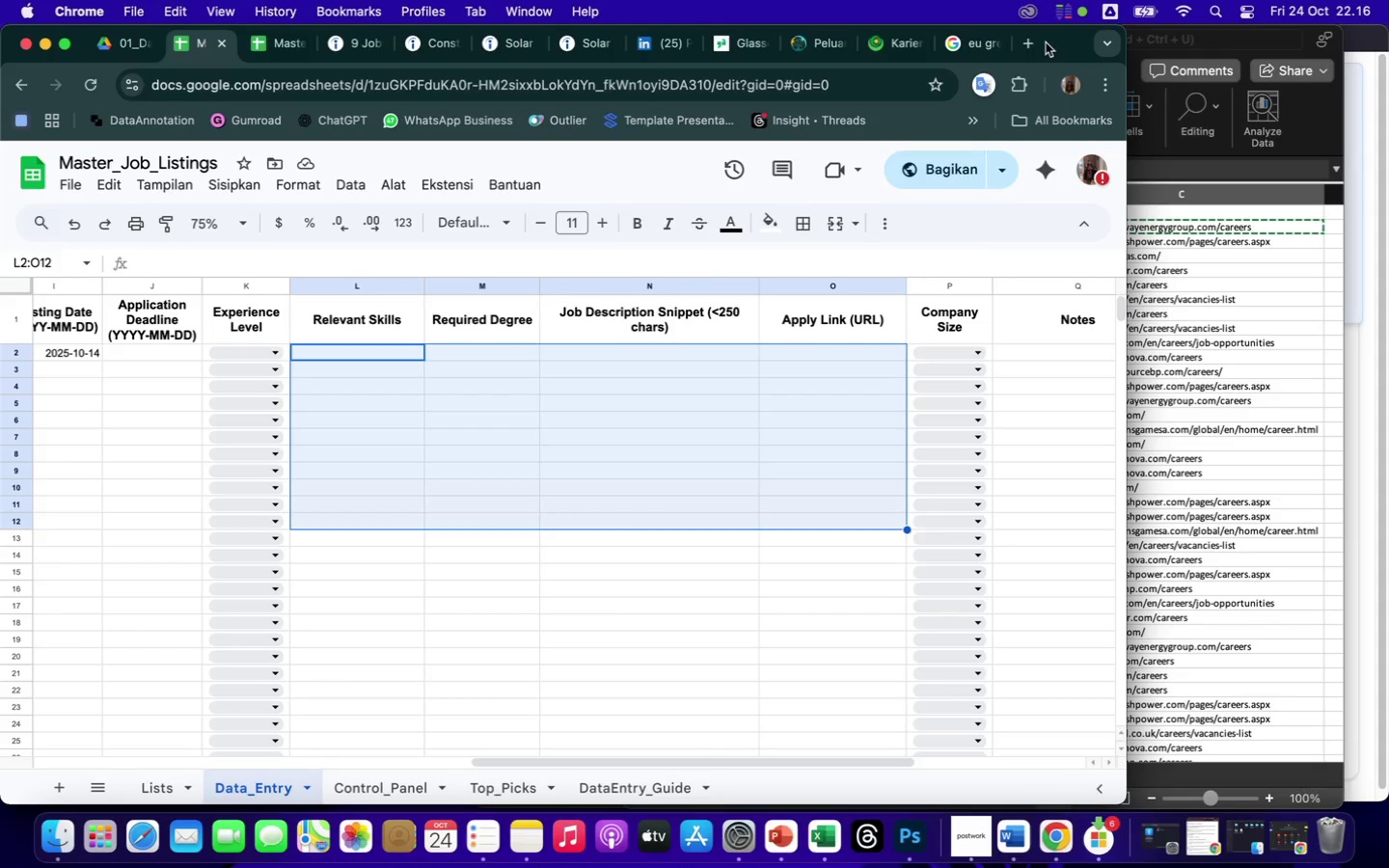 
left_click([1030, 43])
 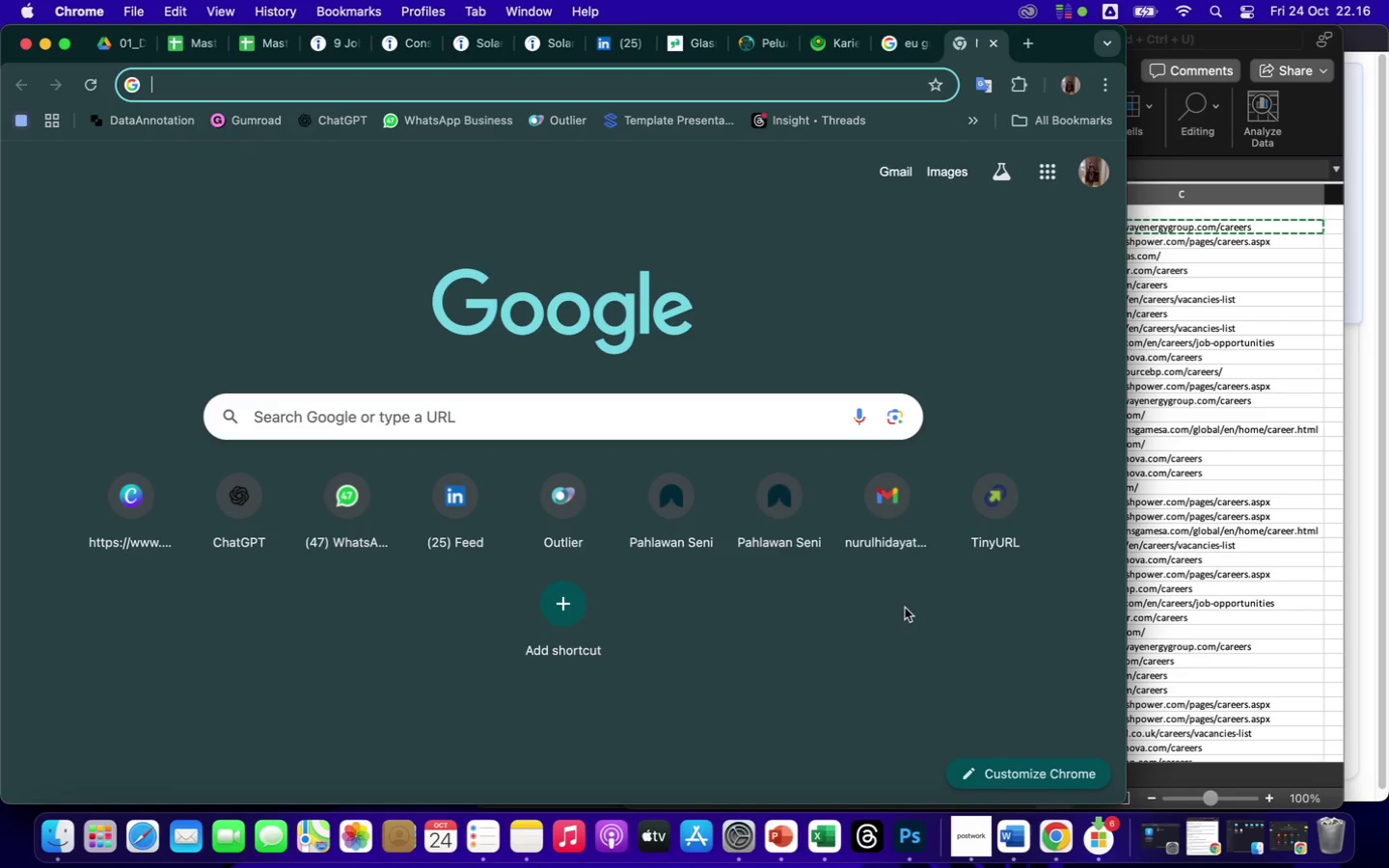 
wait(8.37)
 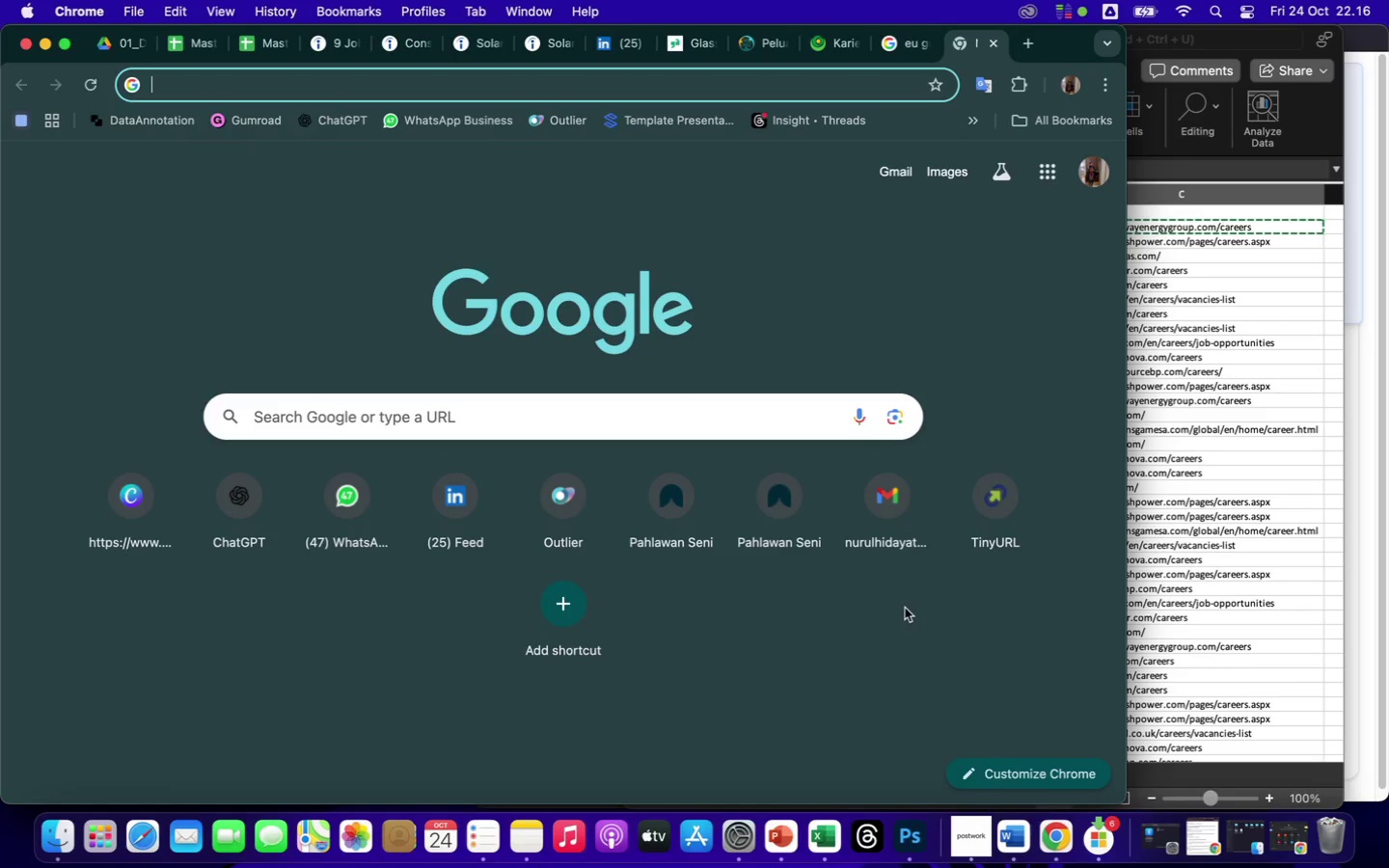 
right_click([1050, 832])
 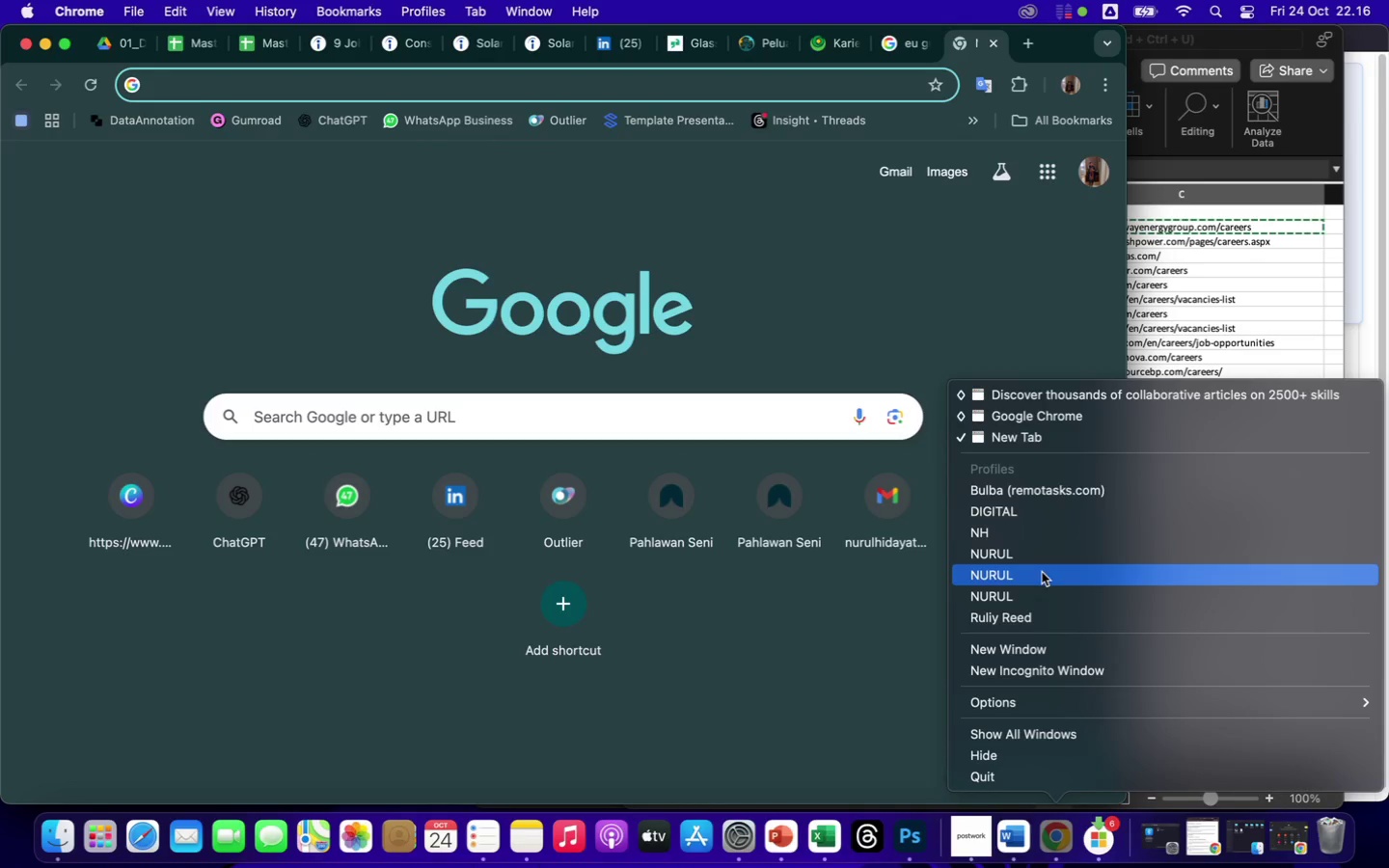 
left_click([1050, 617])
 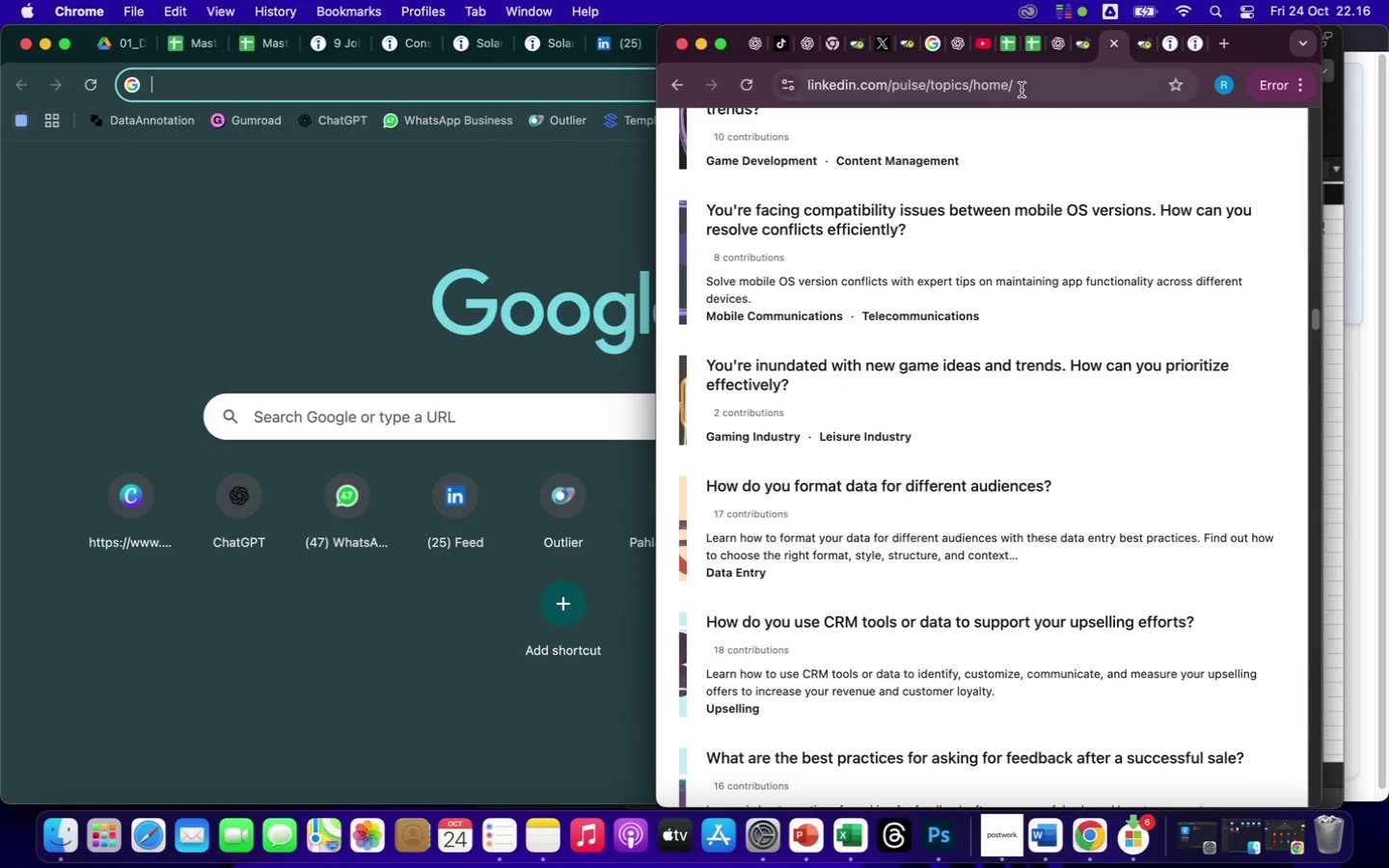 
mouse_move([792, 45])
 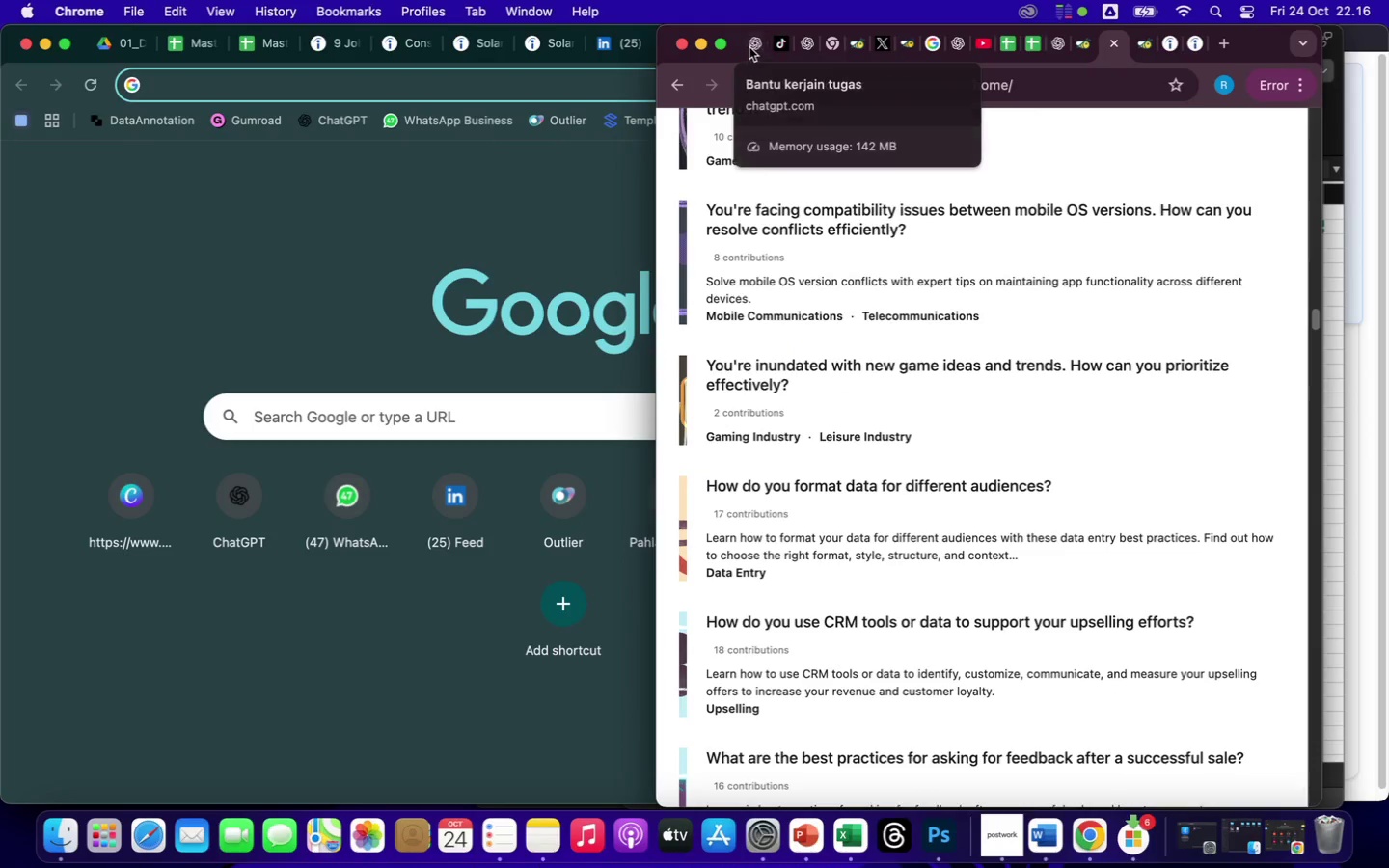 
left_click([751, 46])
 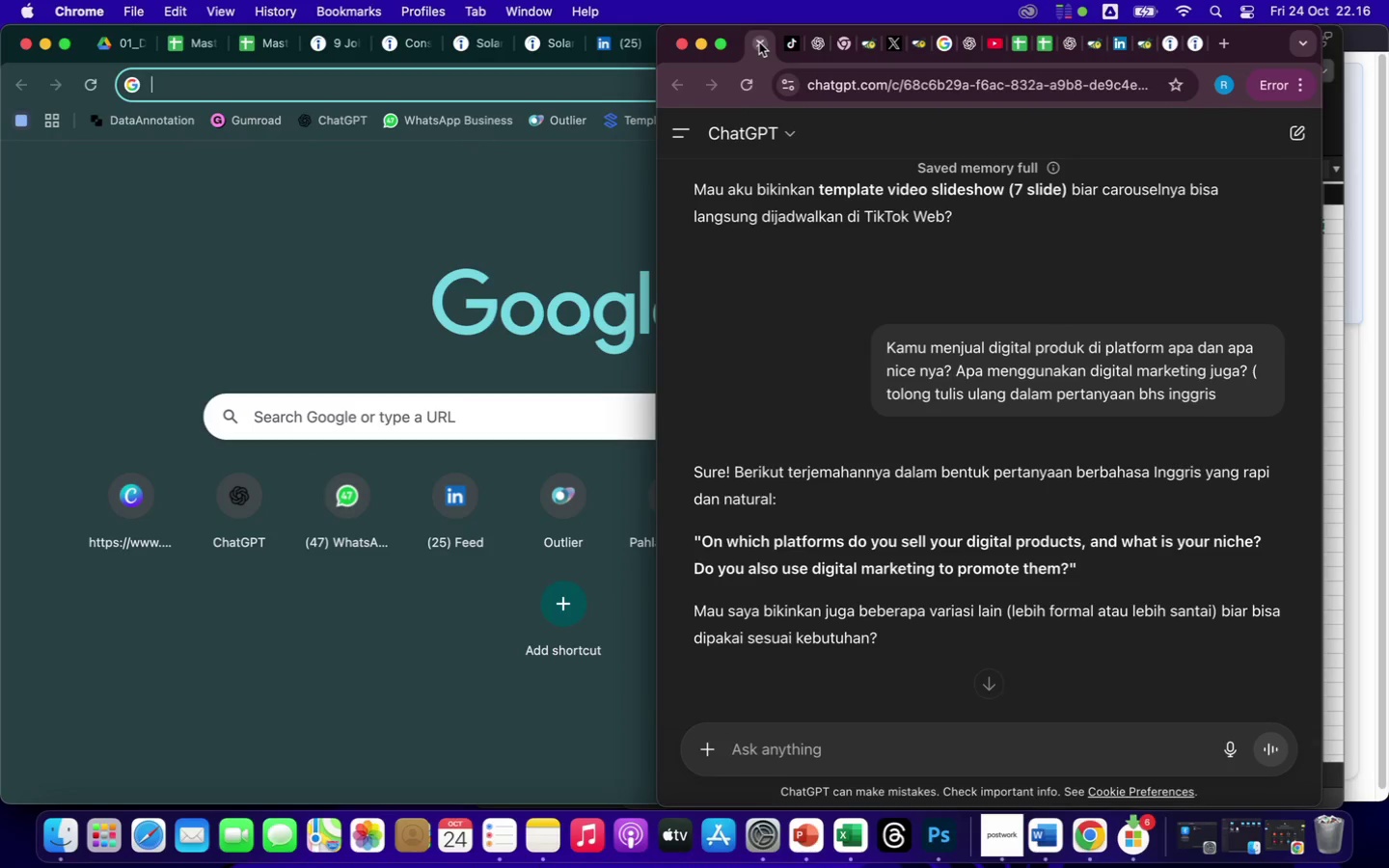 
double_click([759, 42])
 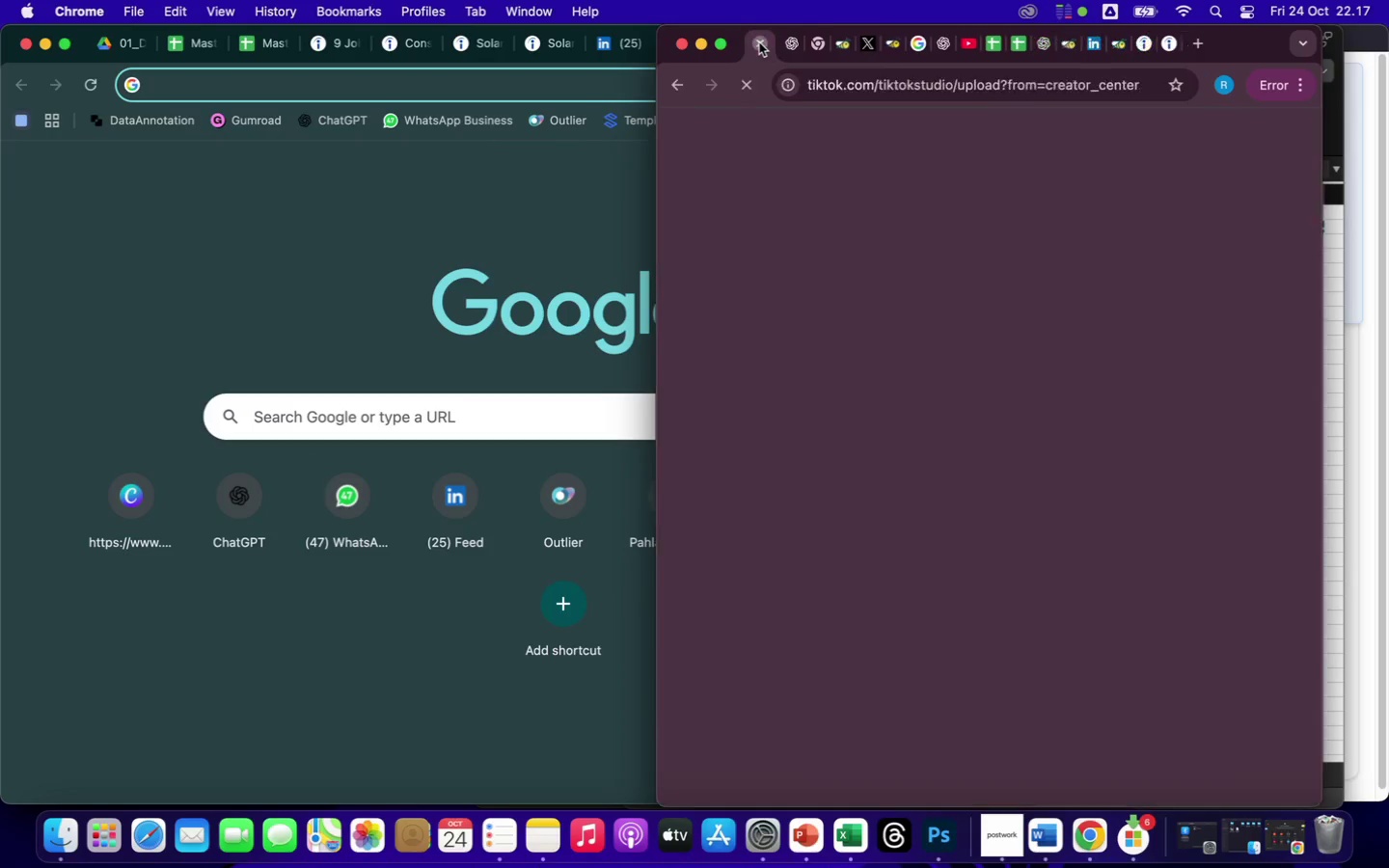 
triple_click([759, 42])
 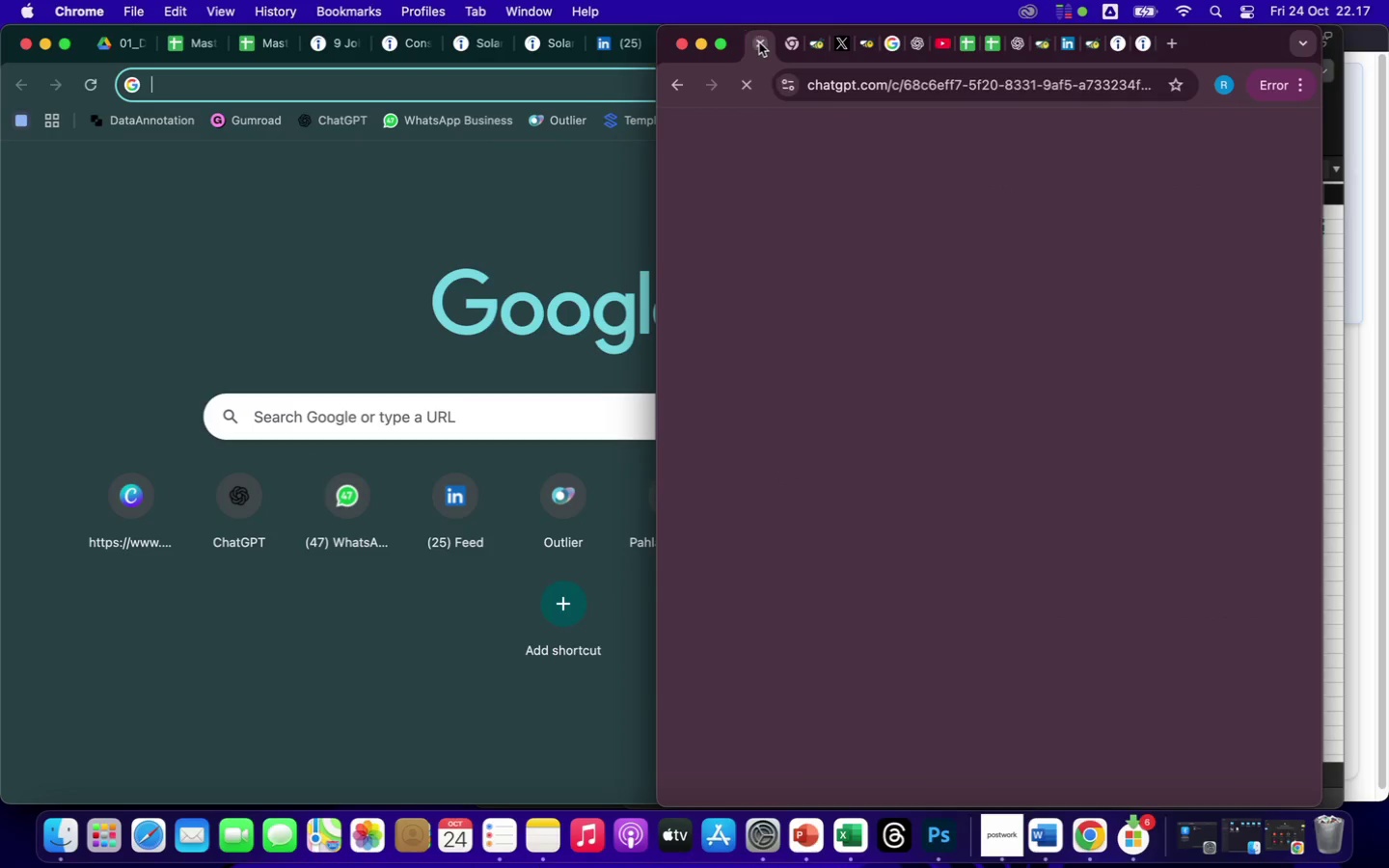 
triple_click([759, 42])
 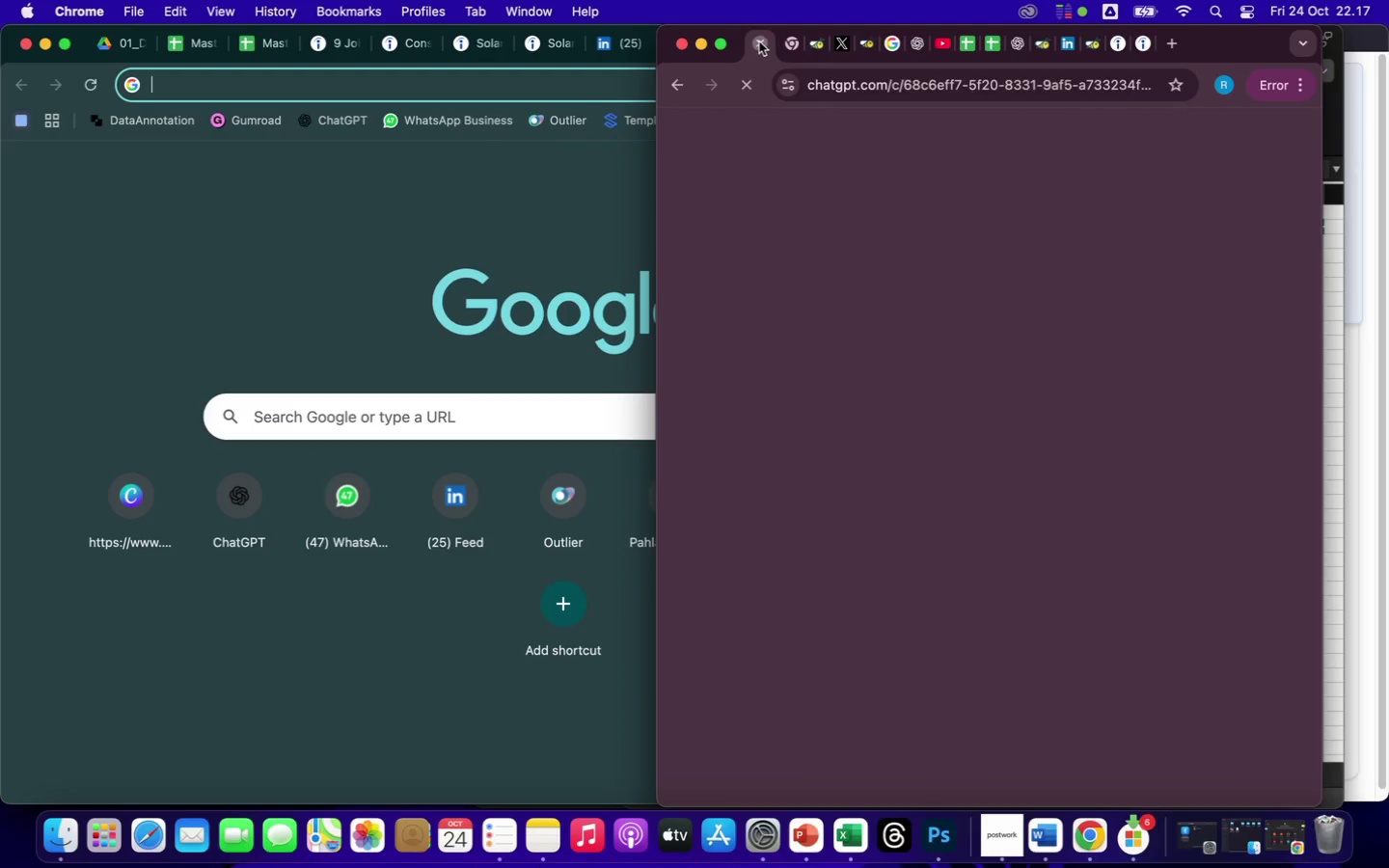 
triple_click([759, 41])
 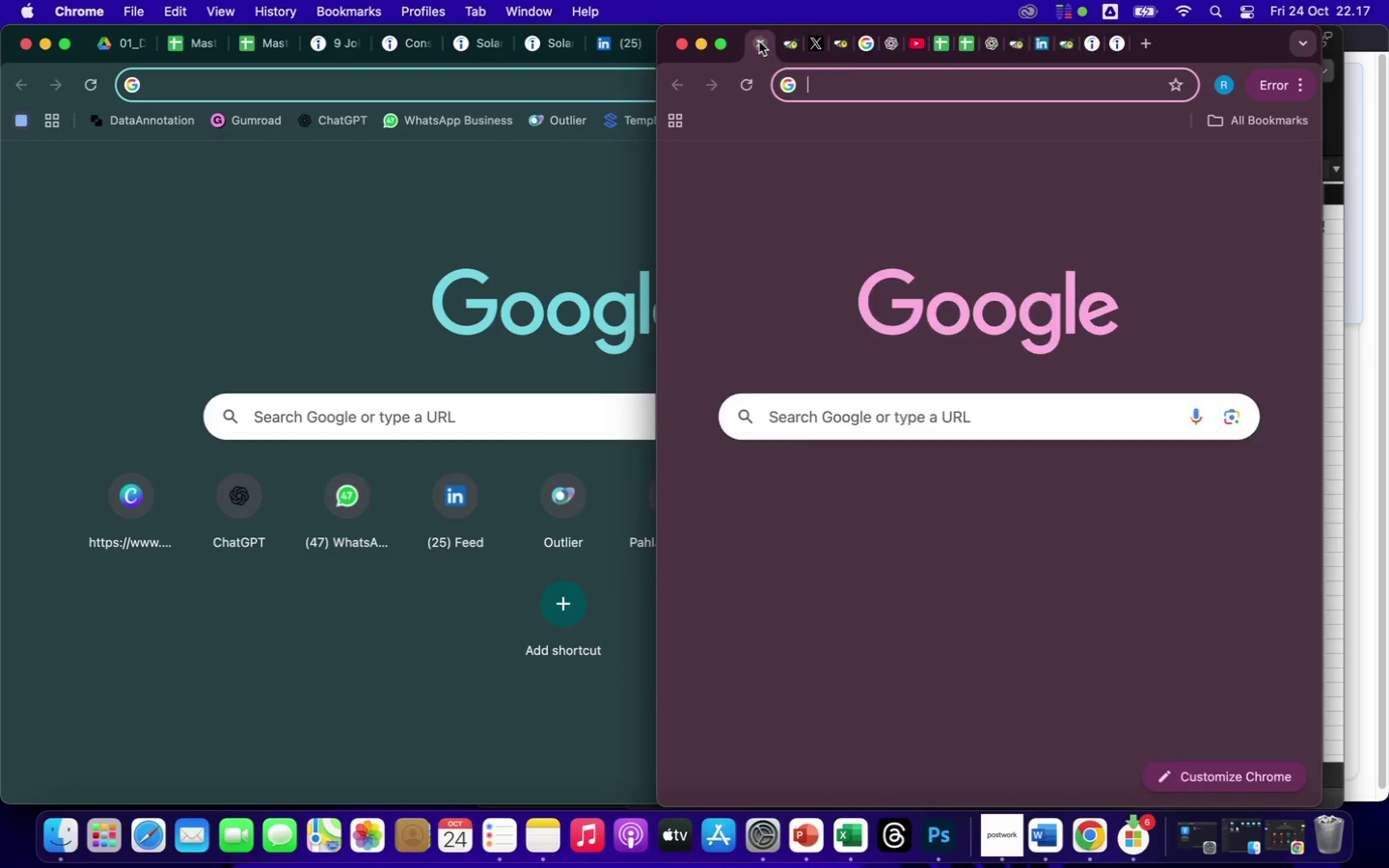 
triple_click([759, 41])
 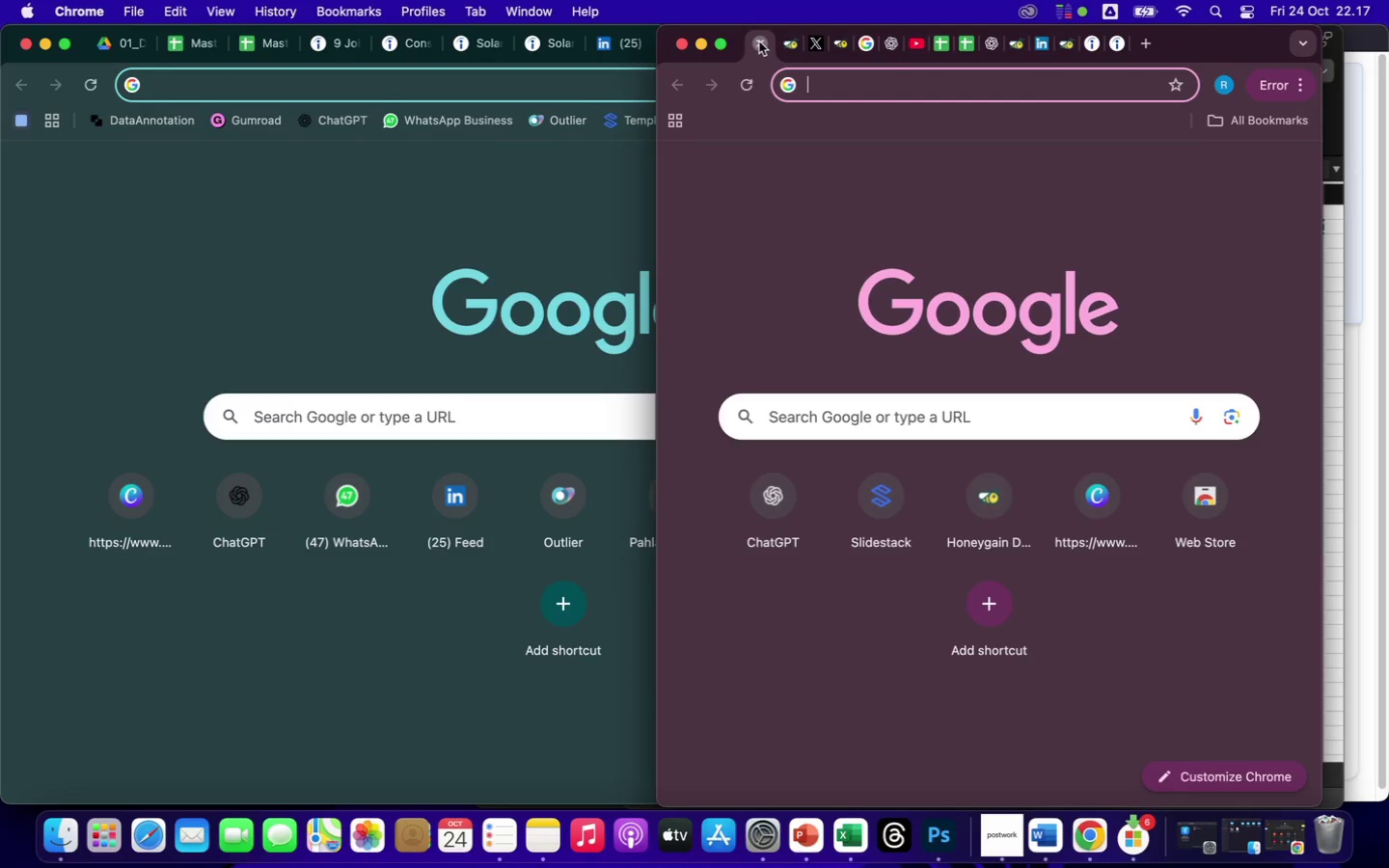 
triple_click([759, 41])
 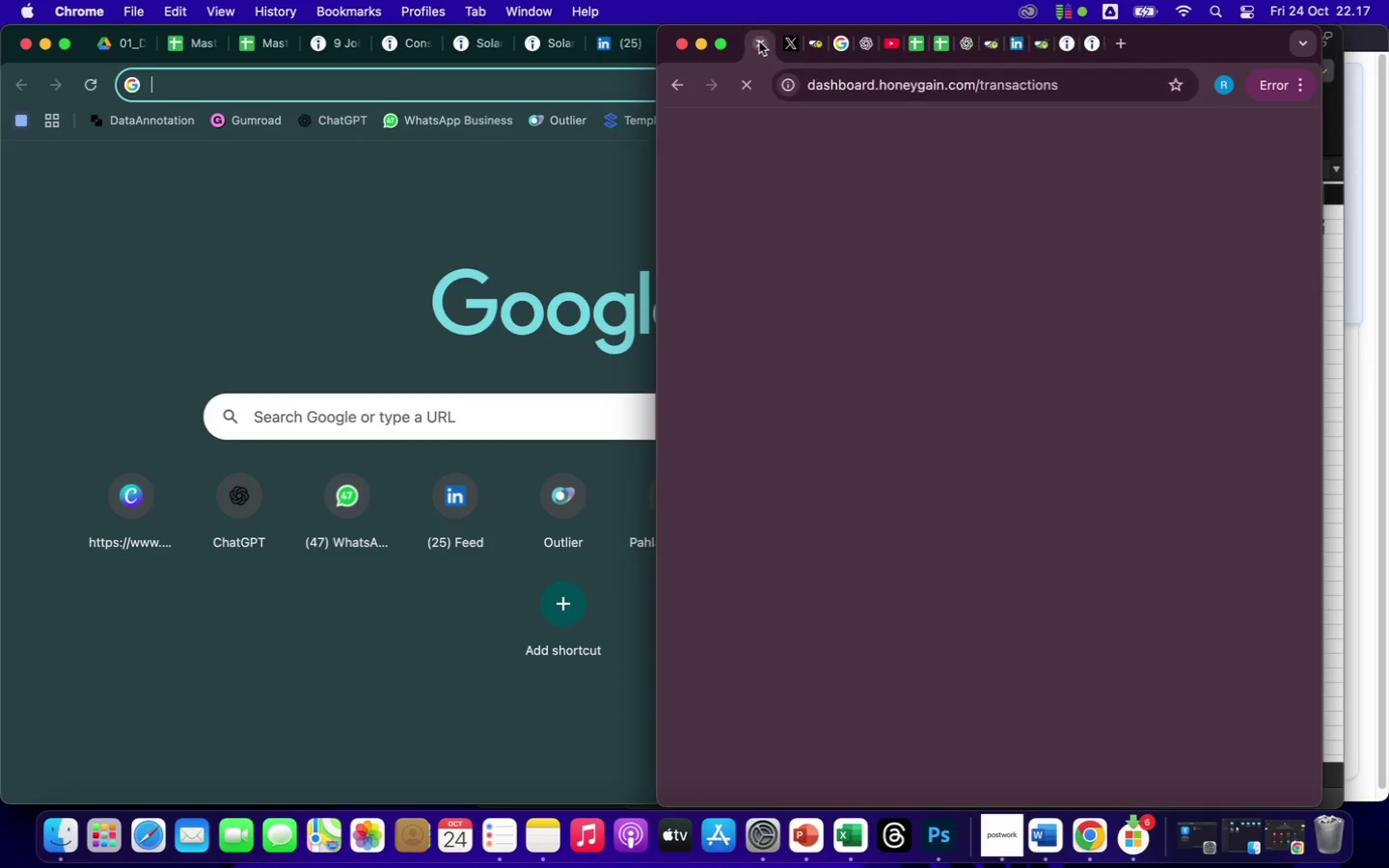 
triple_click([759, 41])
 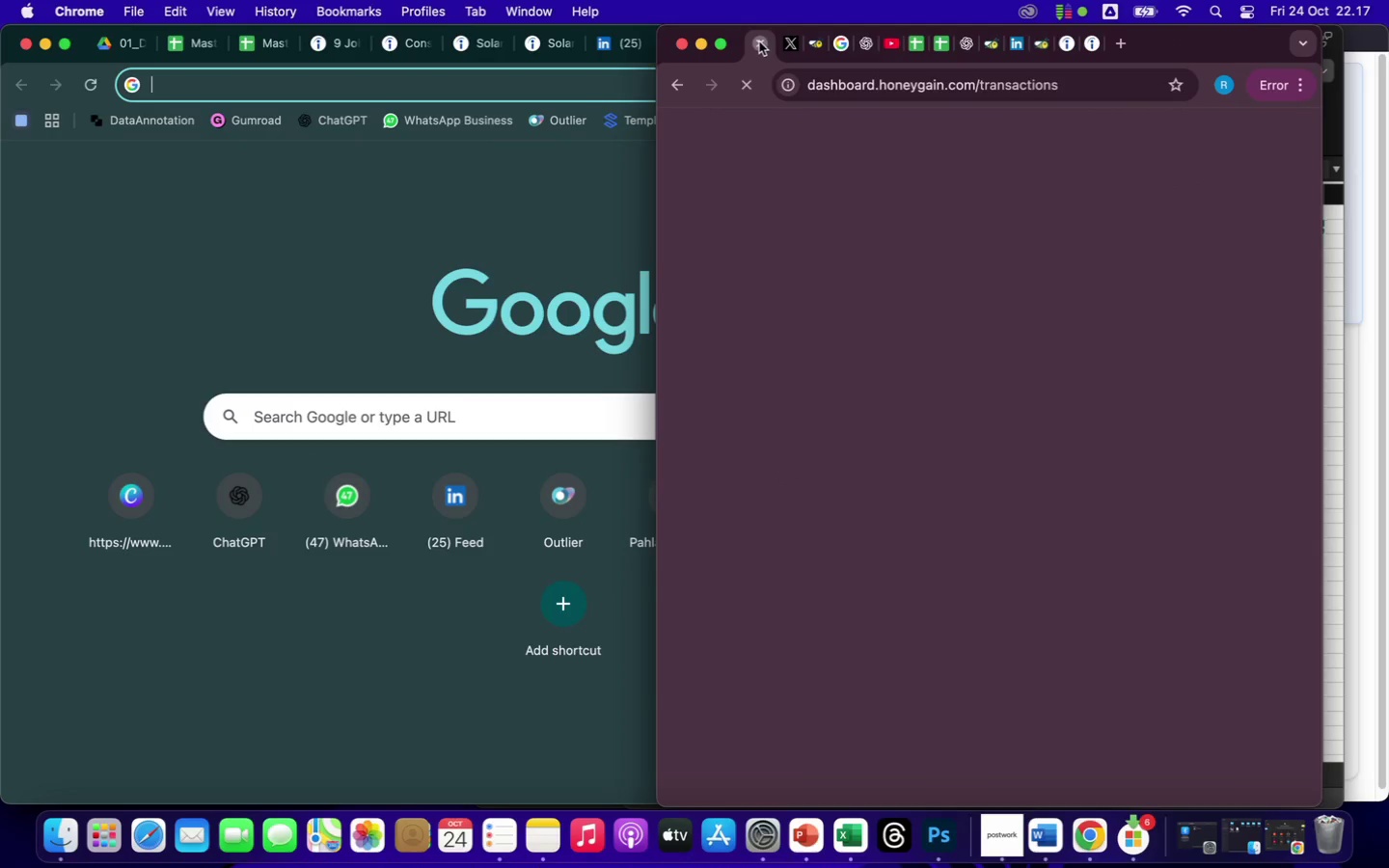 
triple_click([759, 41])
 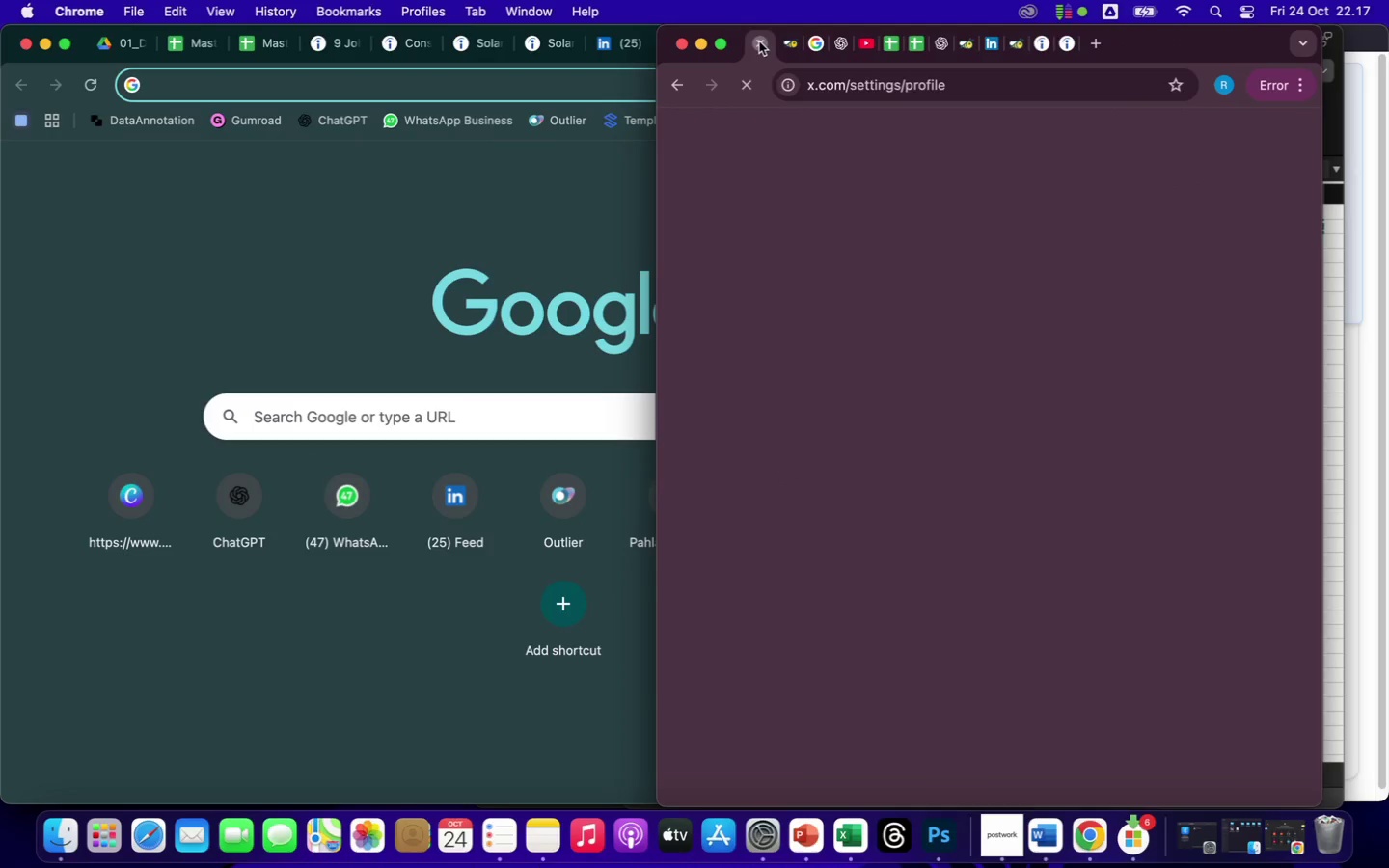 
triple_click([759, 41])
 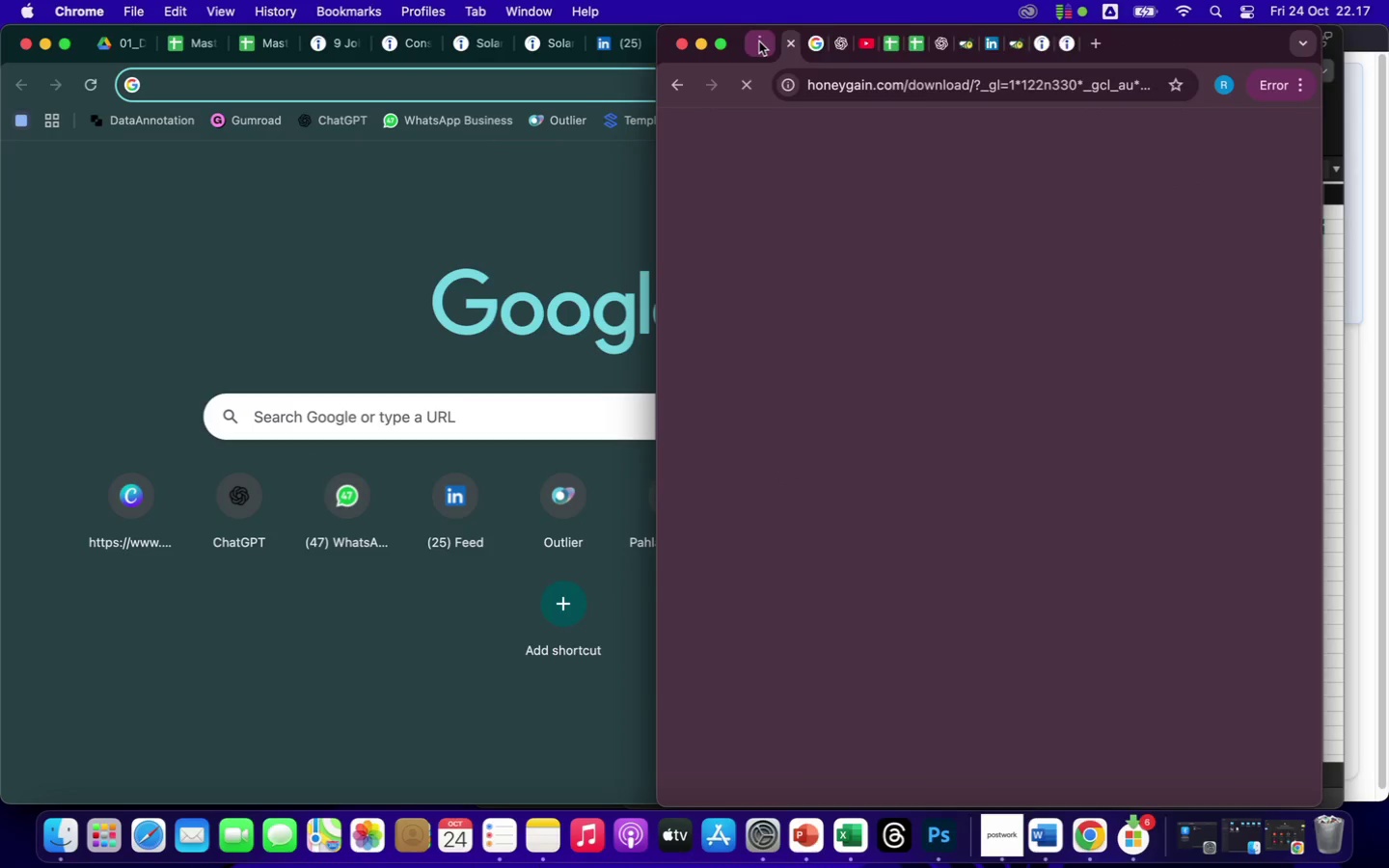 
triple_click([759, 41])
 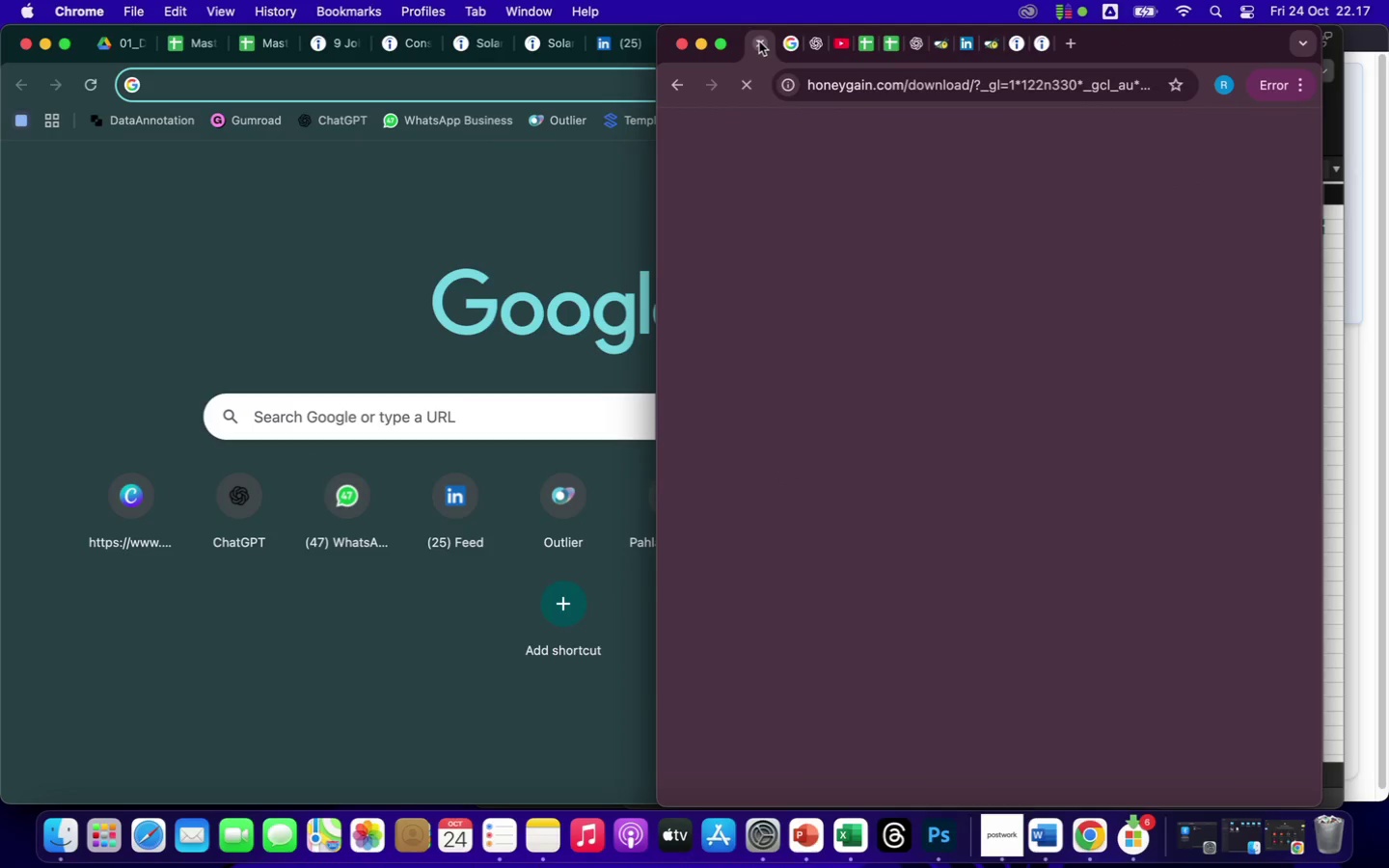 
triple_click([759, 41])
 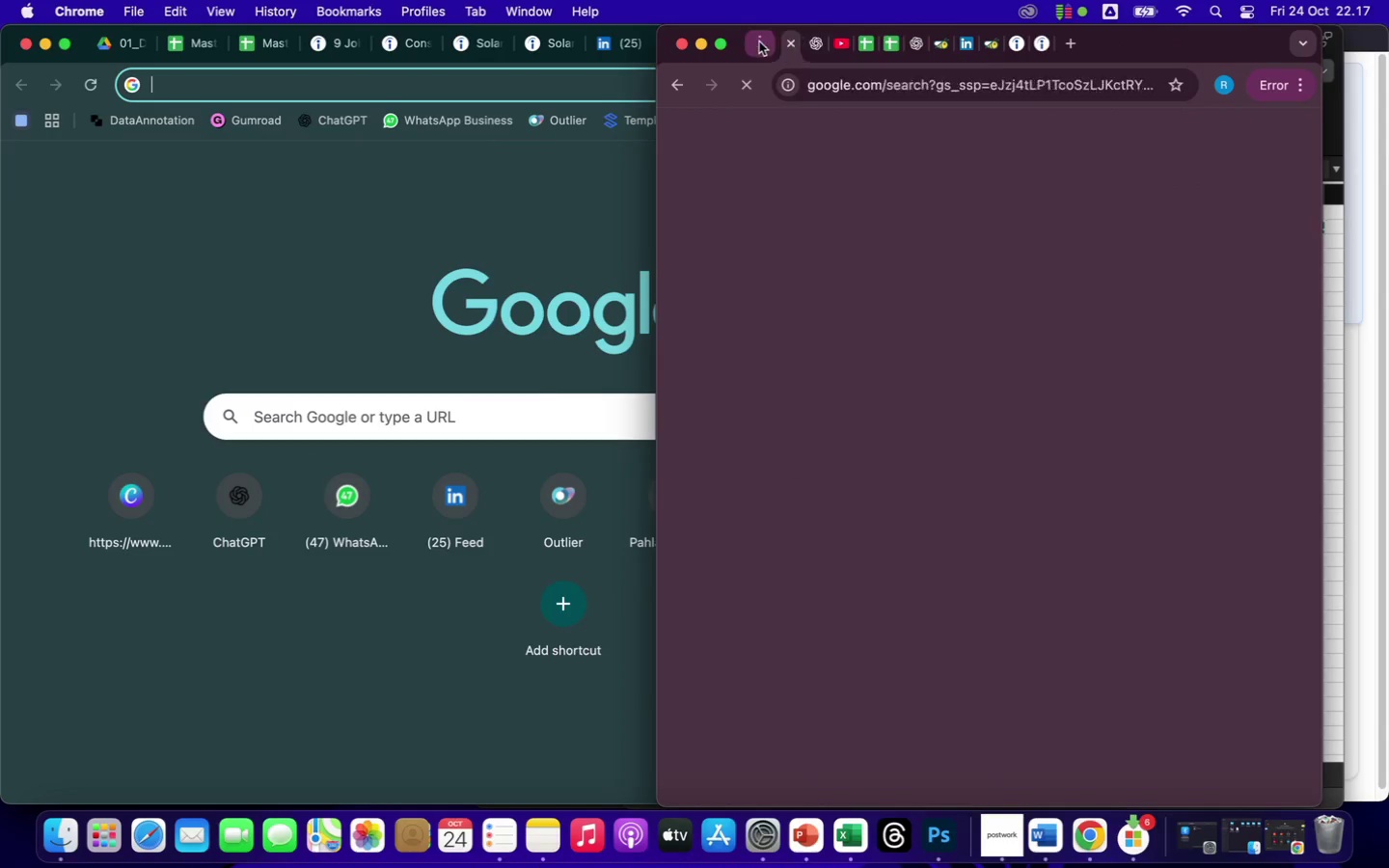 
triple_click([759, 41])
 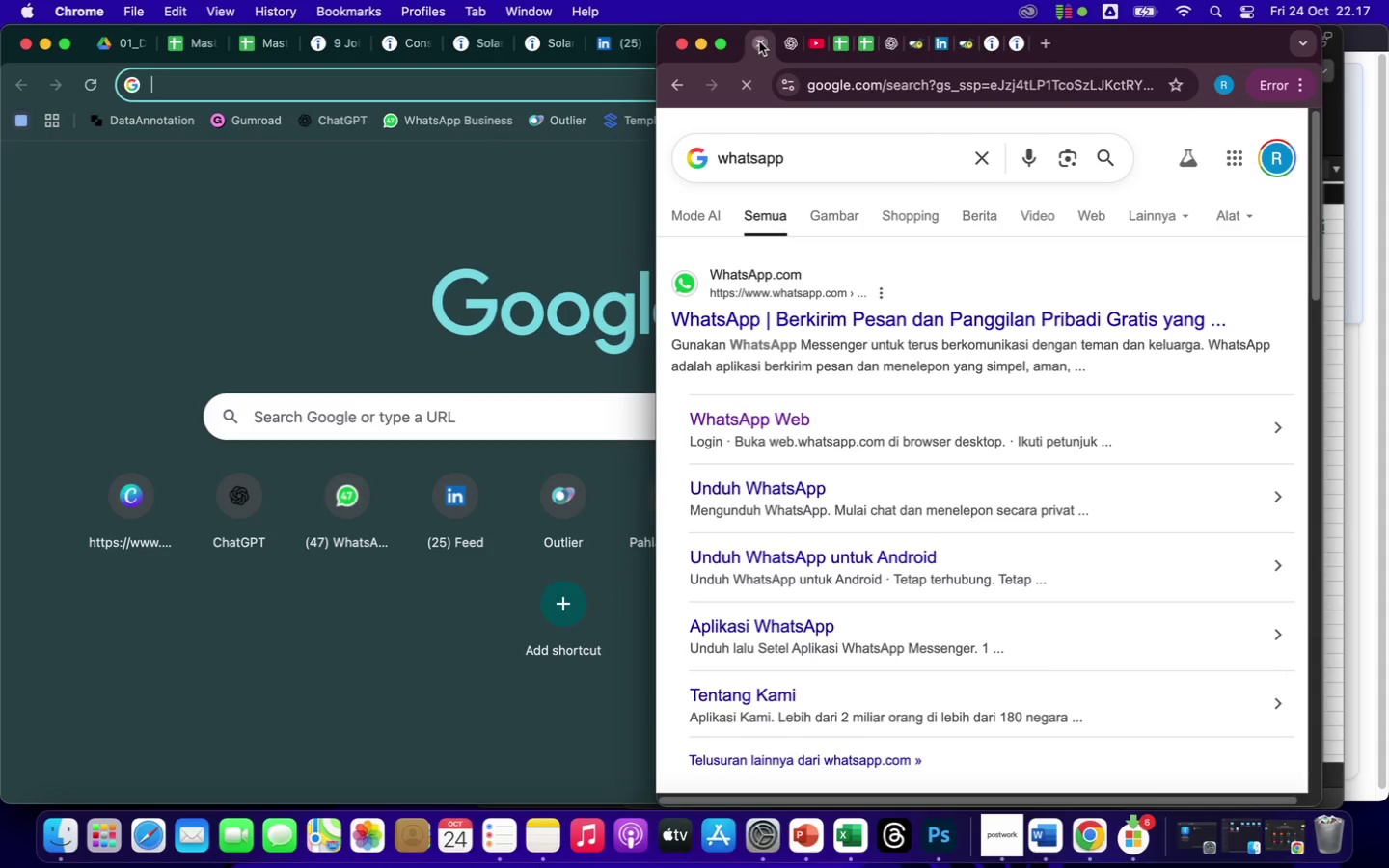 
triple_click([759, 41])
 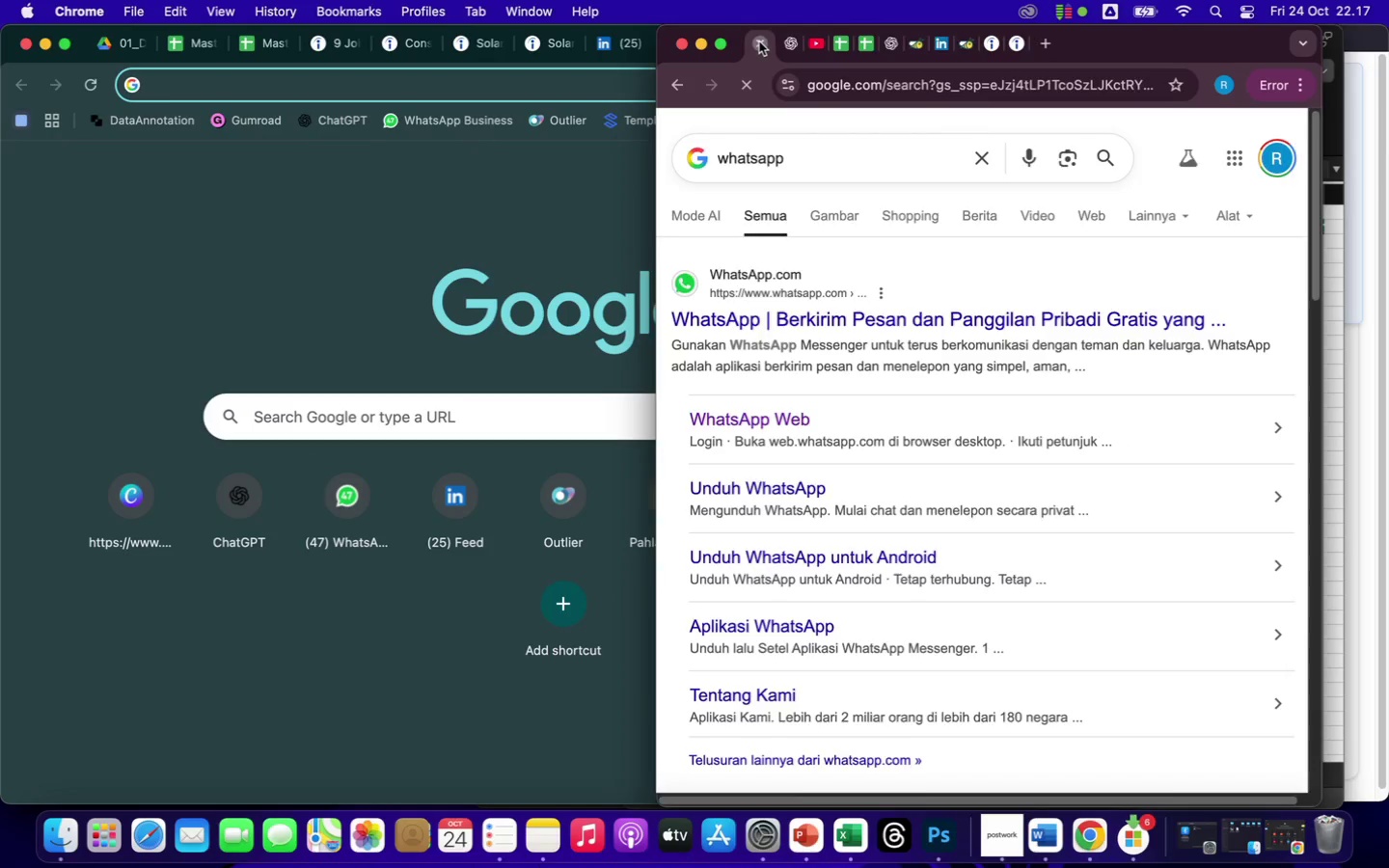 
triple_click([759, 41])
 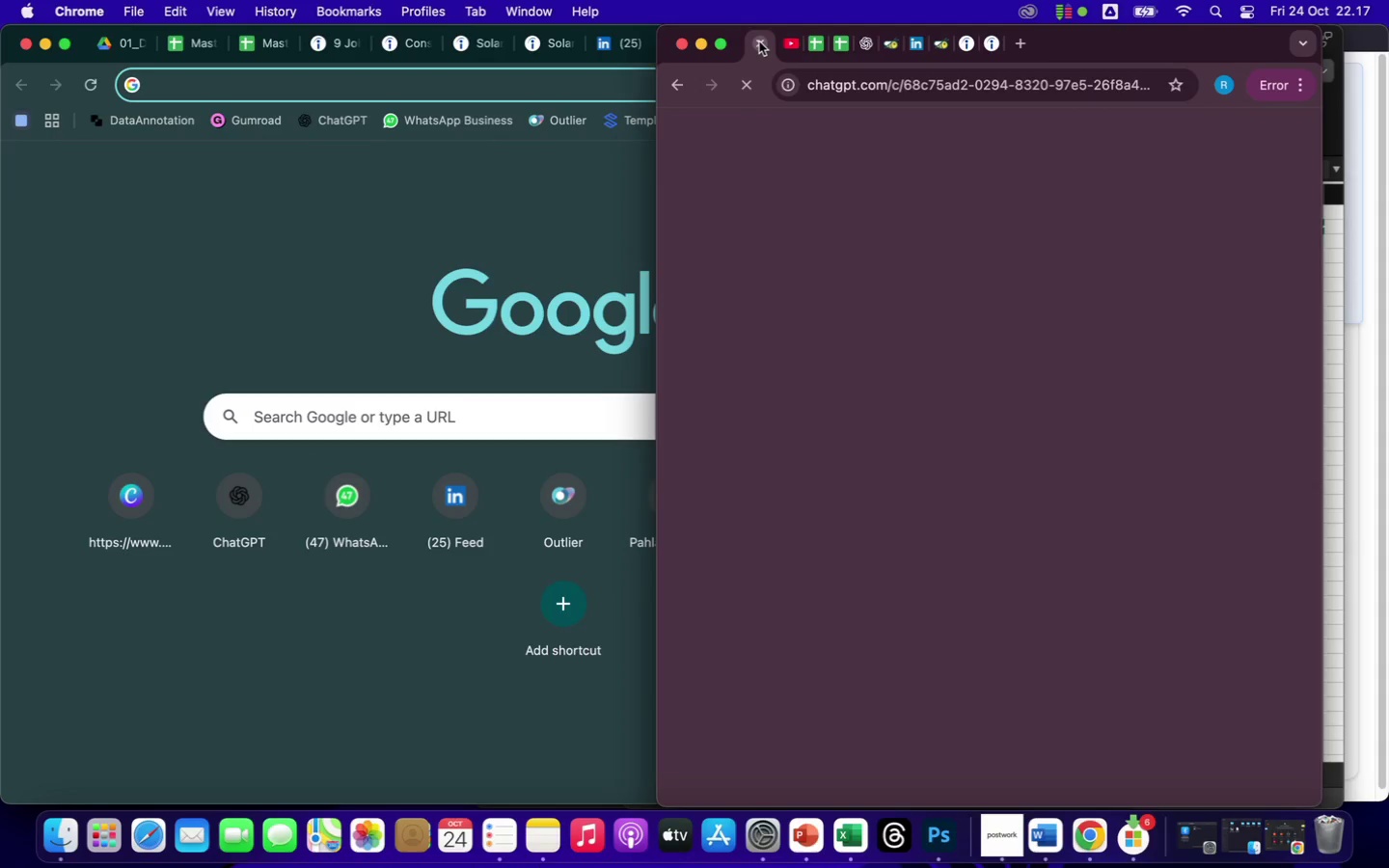 
triple_click([759, 41])
 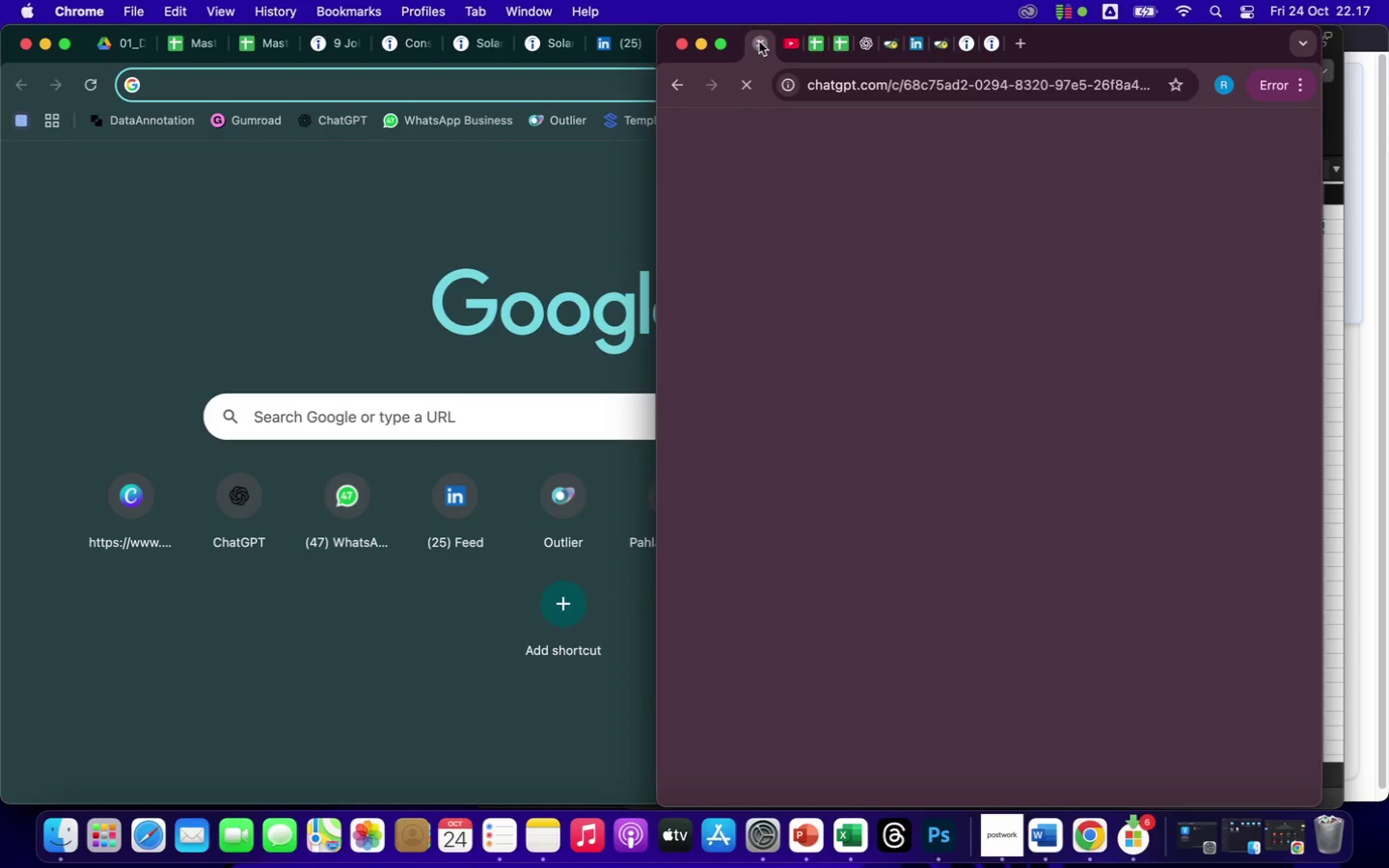 
triple_click([759, 41])
 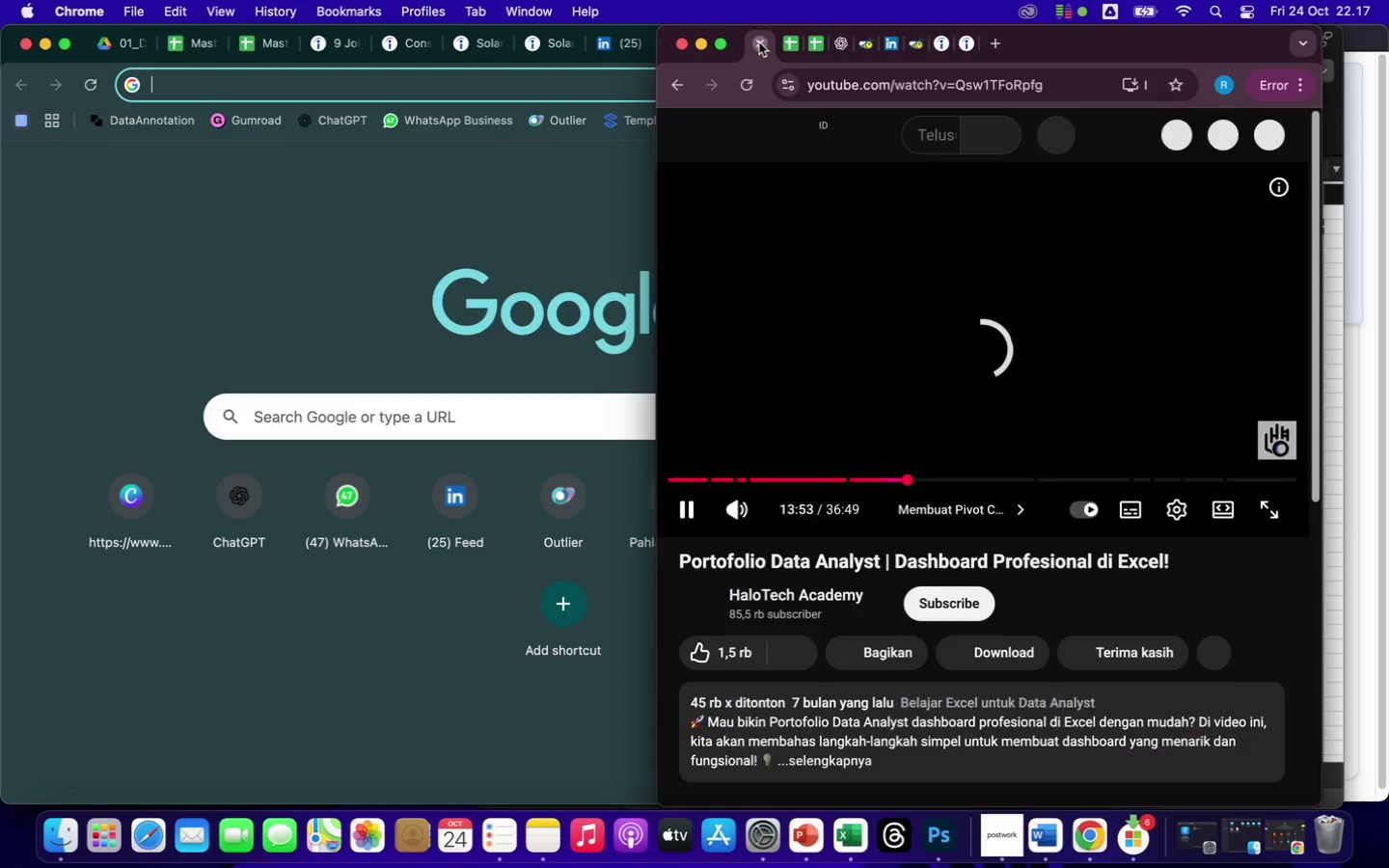 
triple_click([759, 41])
 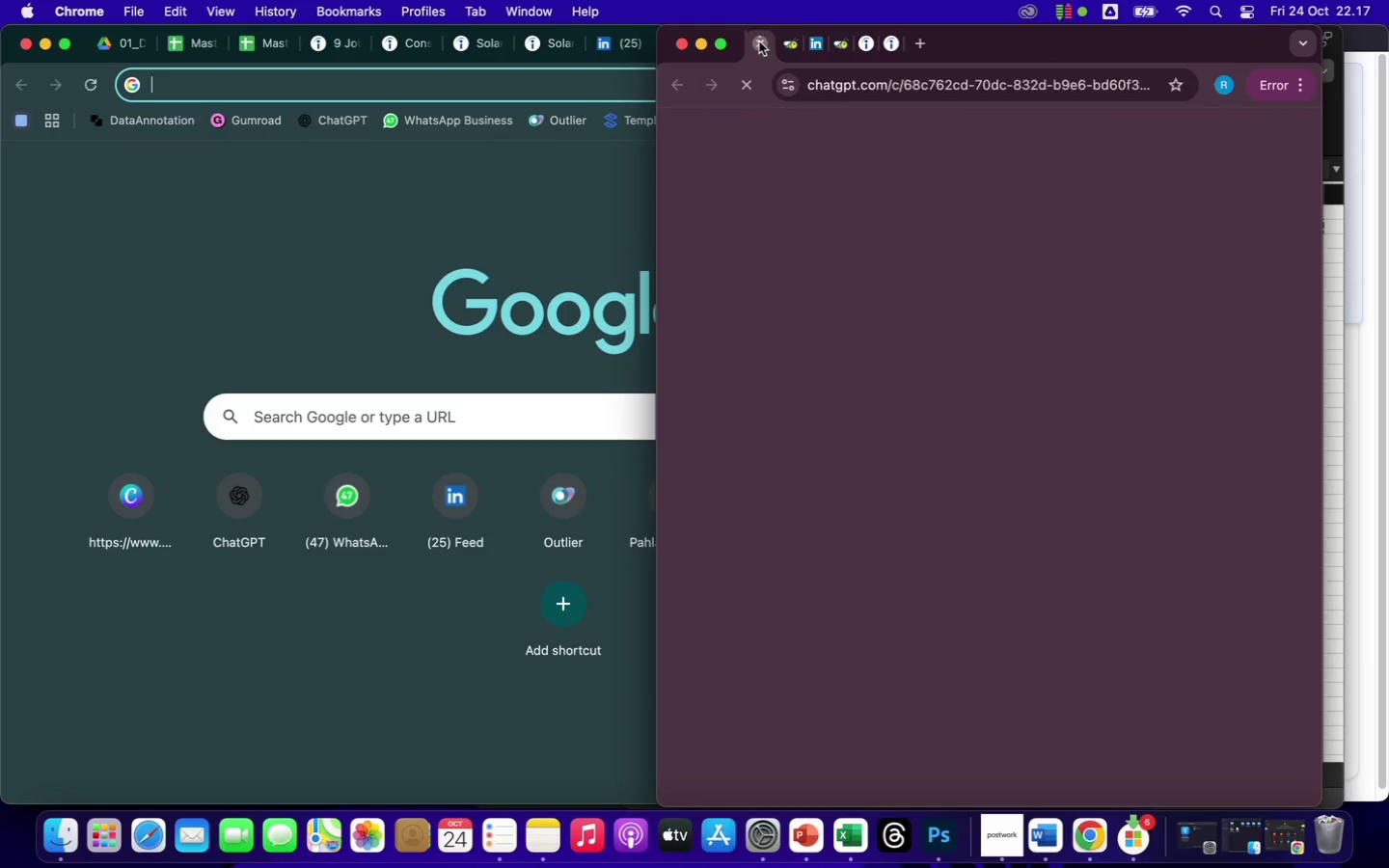 
triple_click([759, 41])
 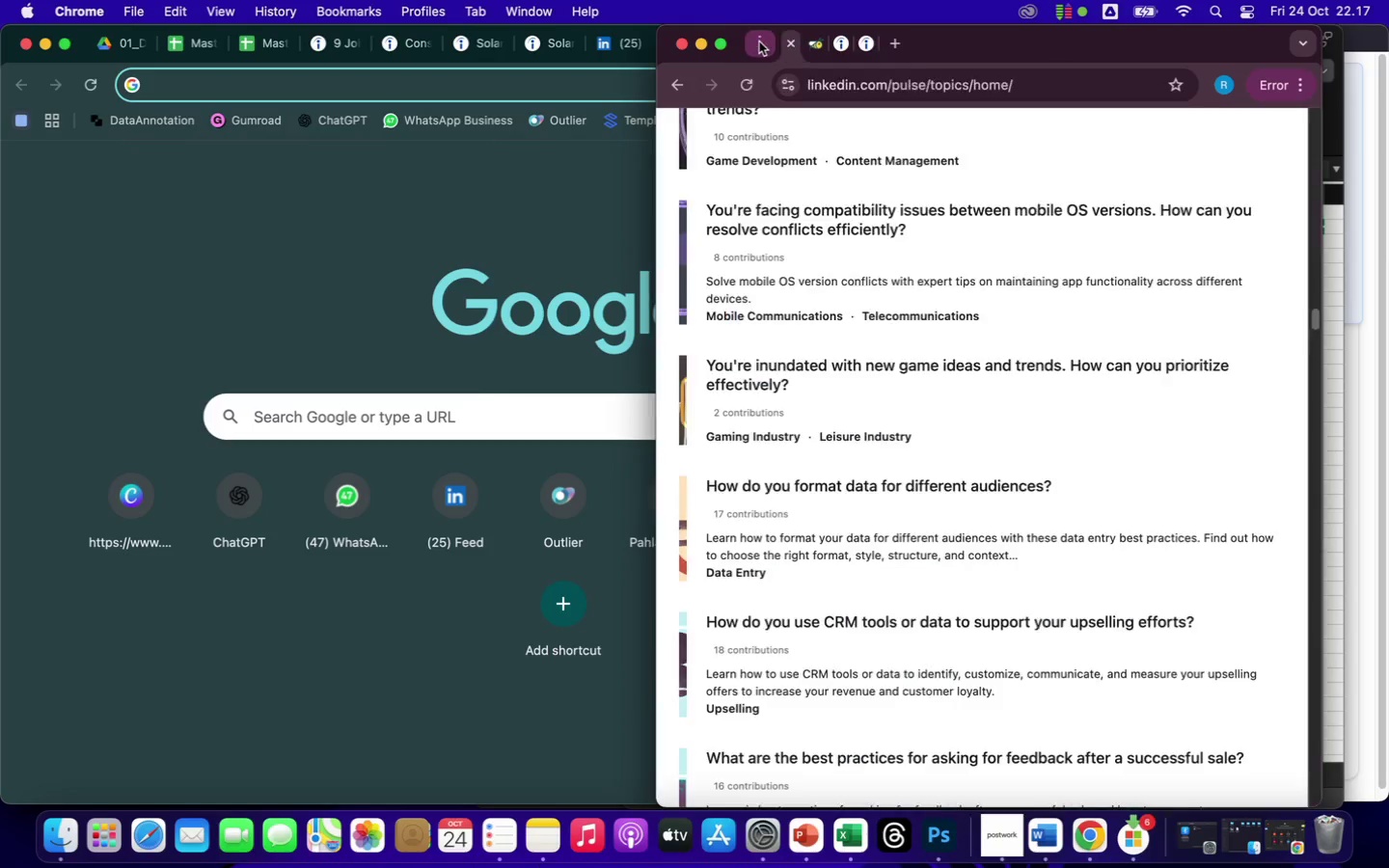 
triple_click([759, 41])
 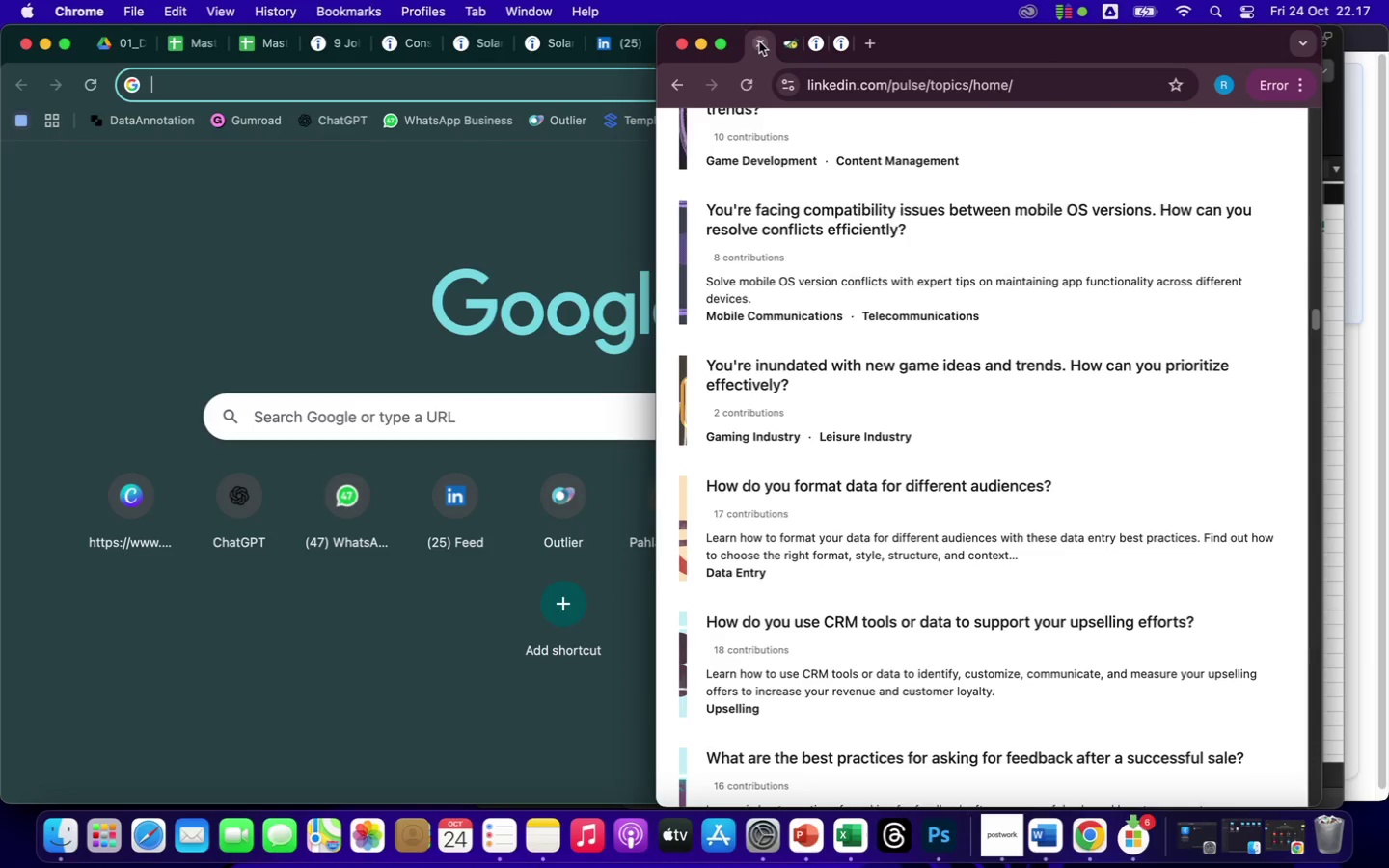 
triple_click([759, 41])
 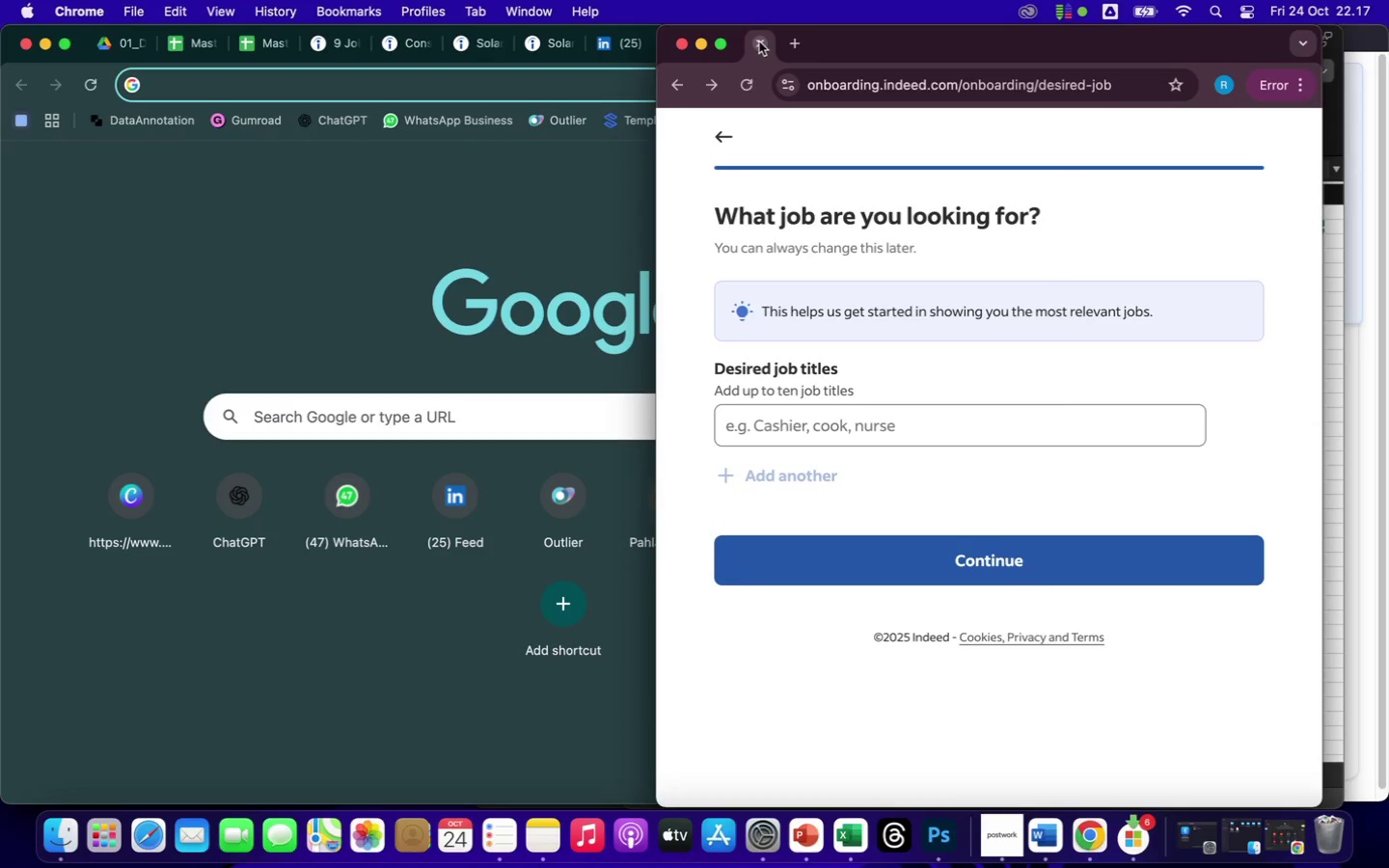 
left_click([759, 41])
 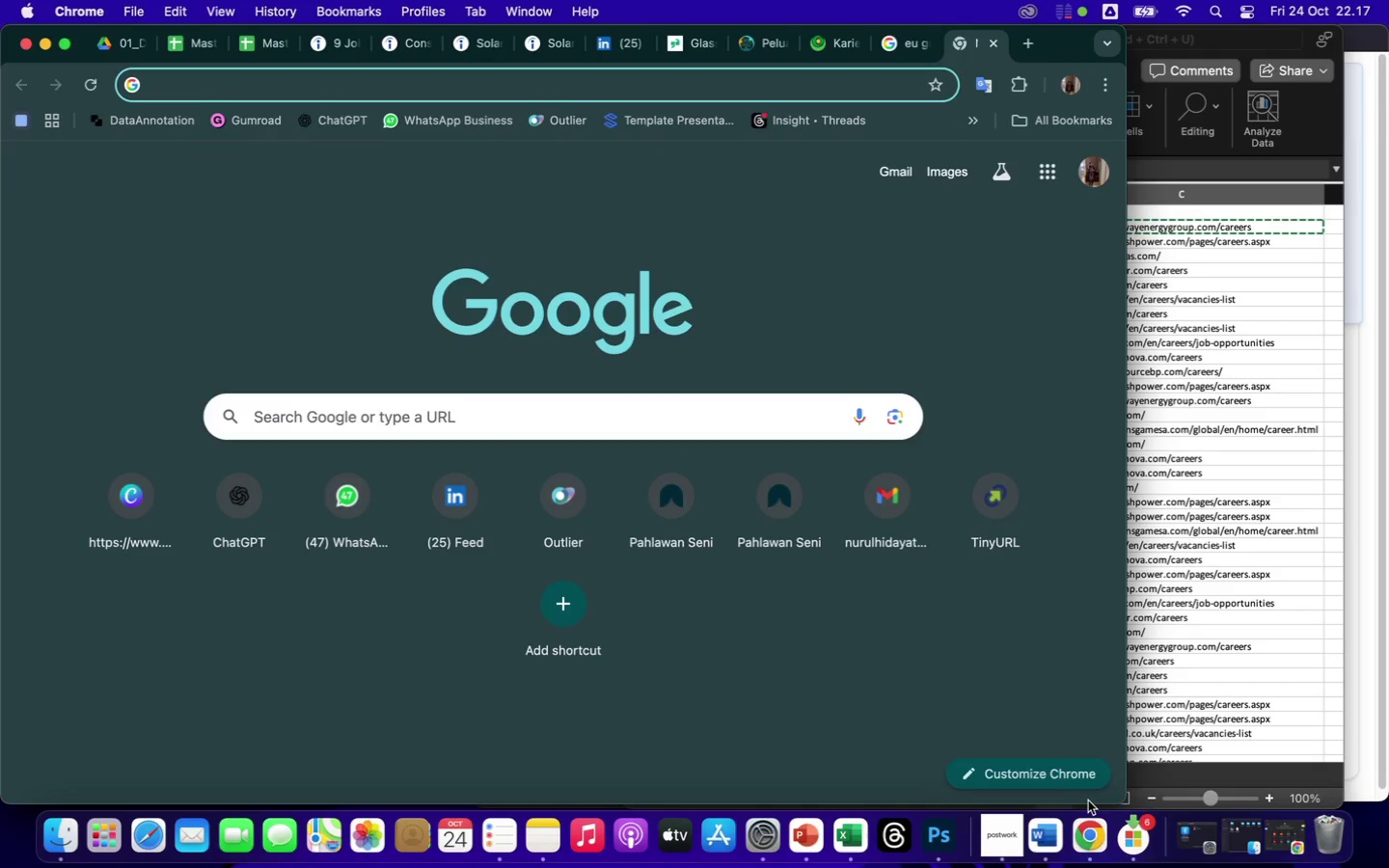 
left_click([1094, 840])
 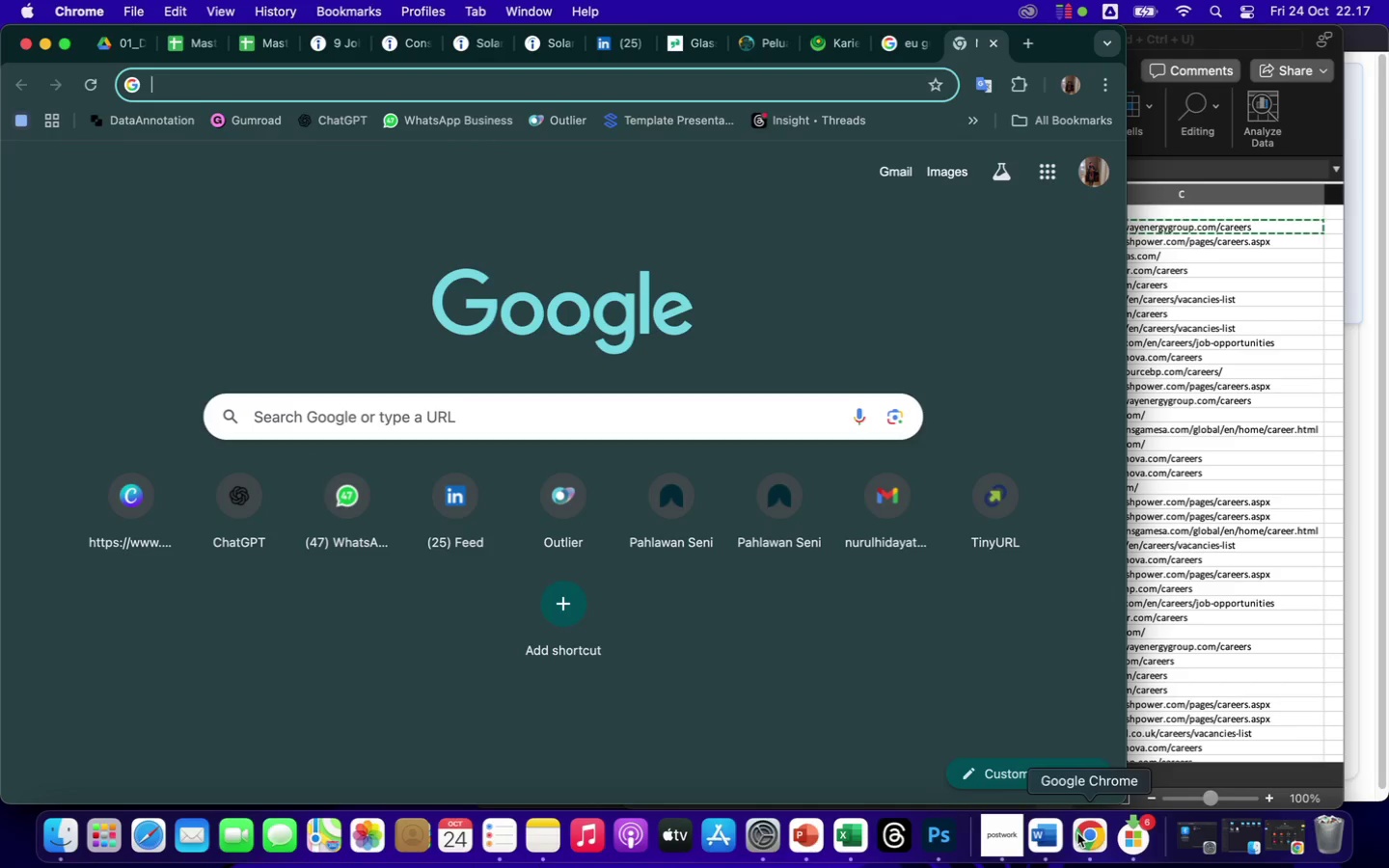 
wait(5.32)
 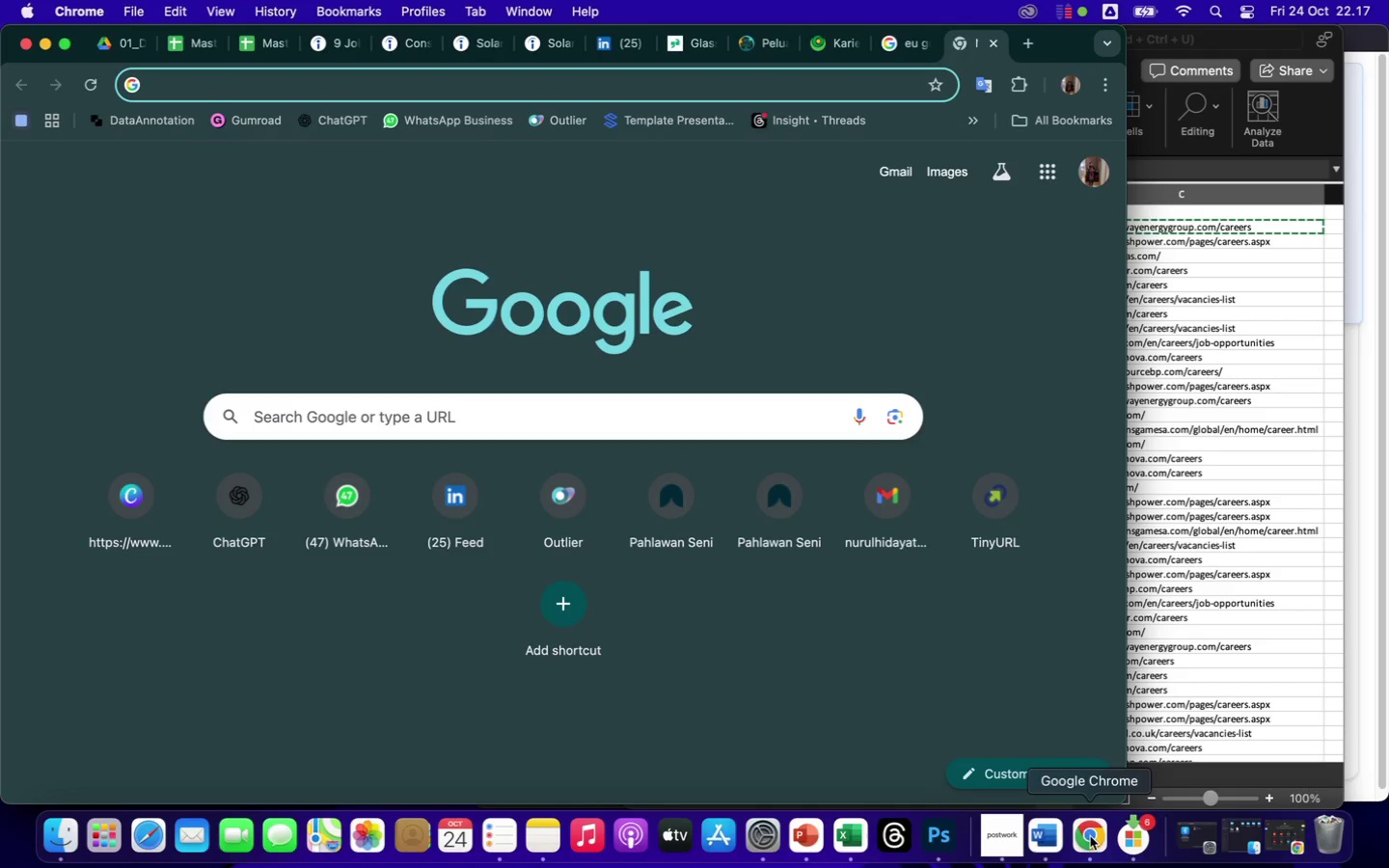 
right_click([1078, 833])
 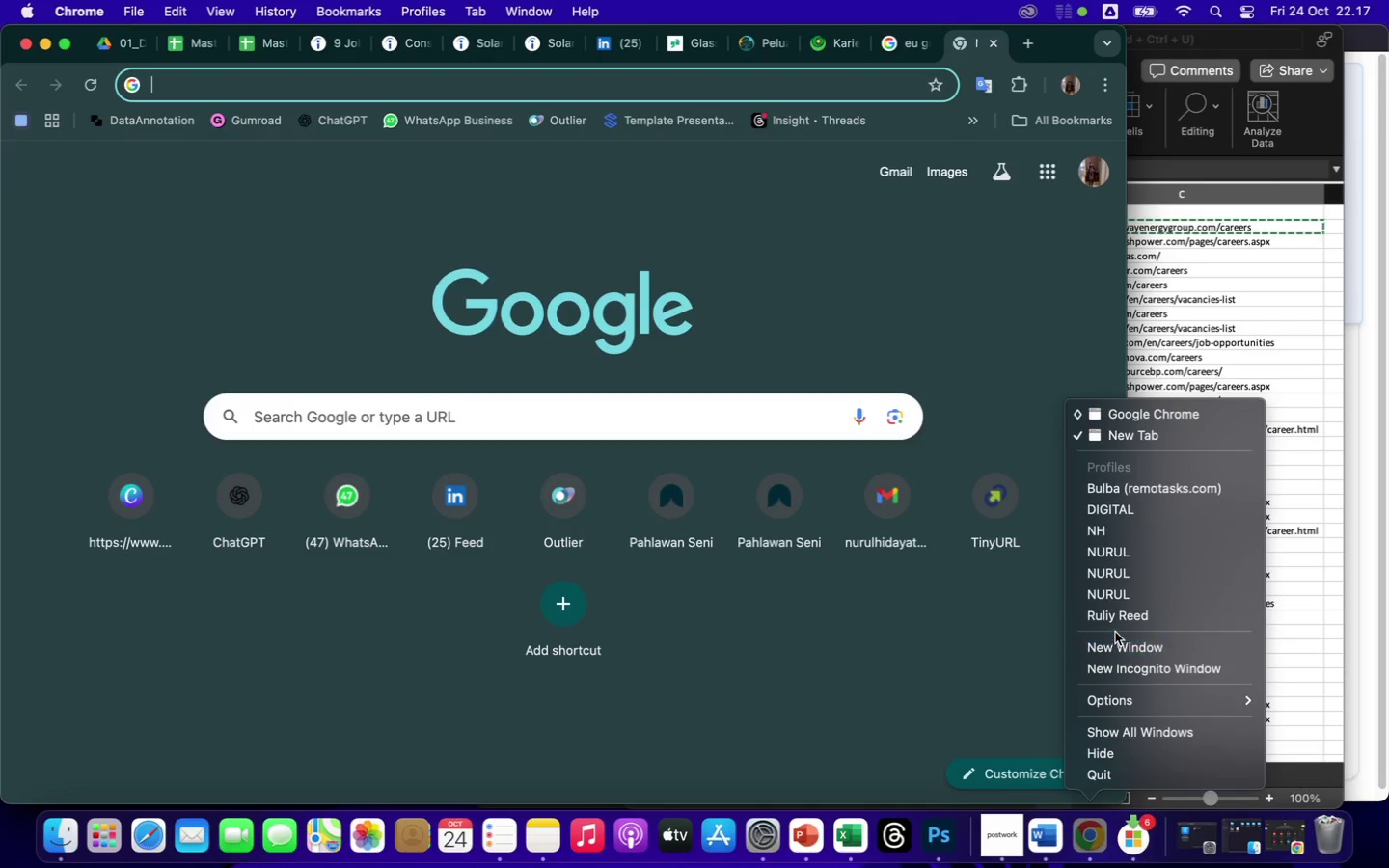 
left_click([1116, 621])
 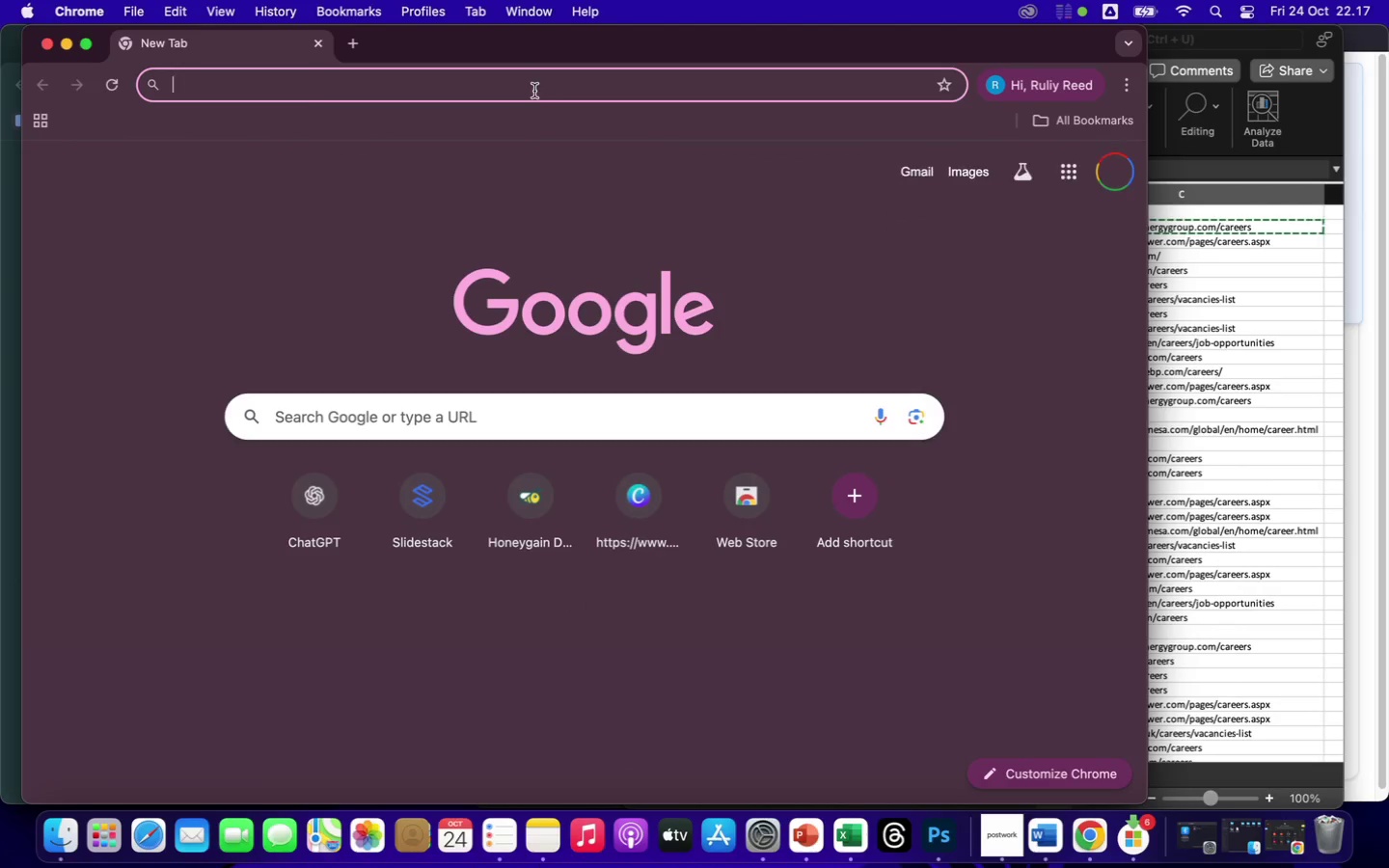 
left_click([534, 88])
 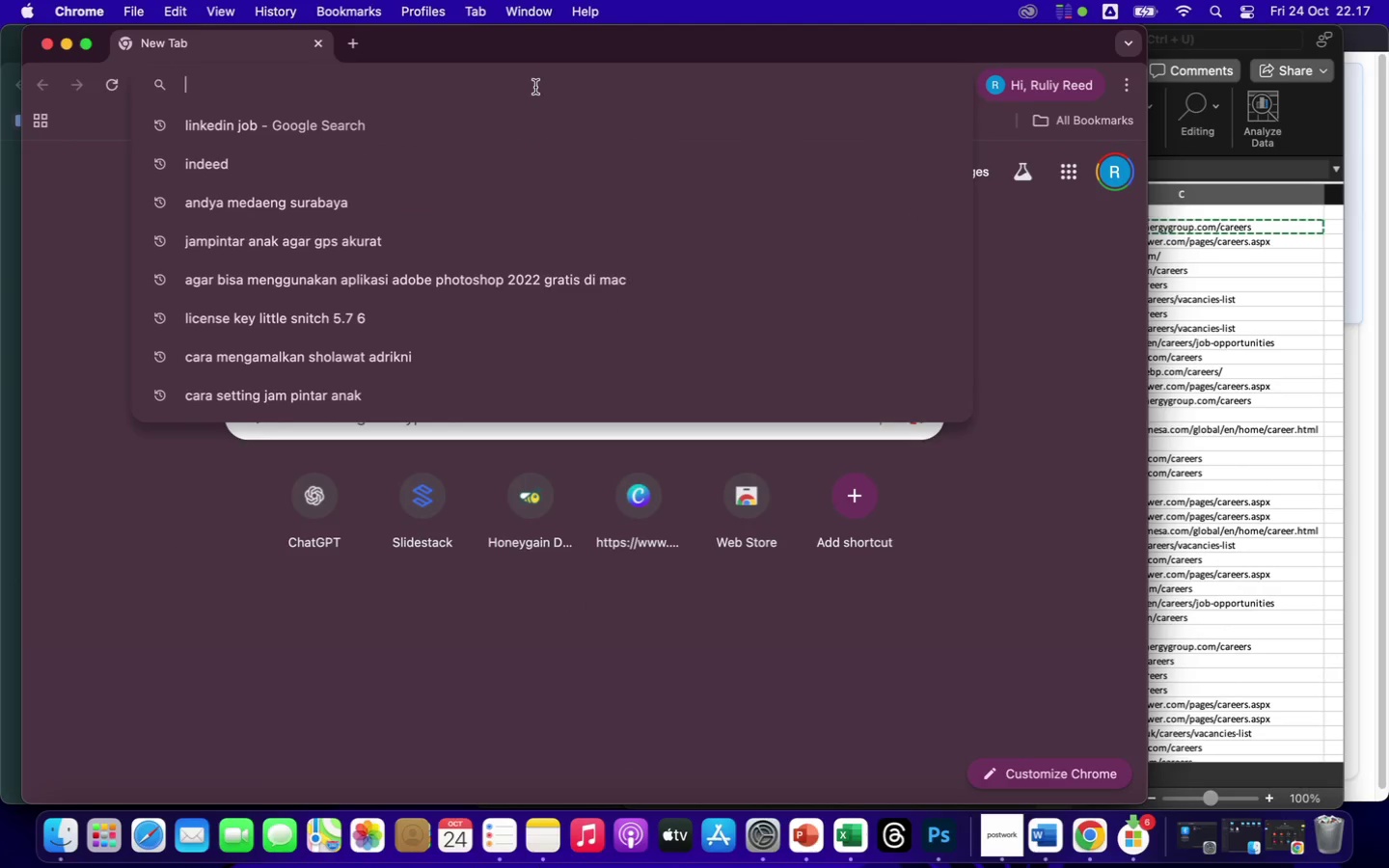 
right_click([535, 87])
 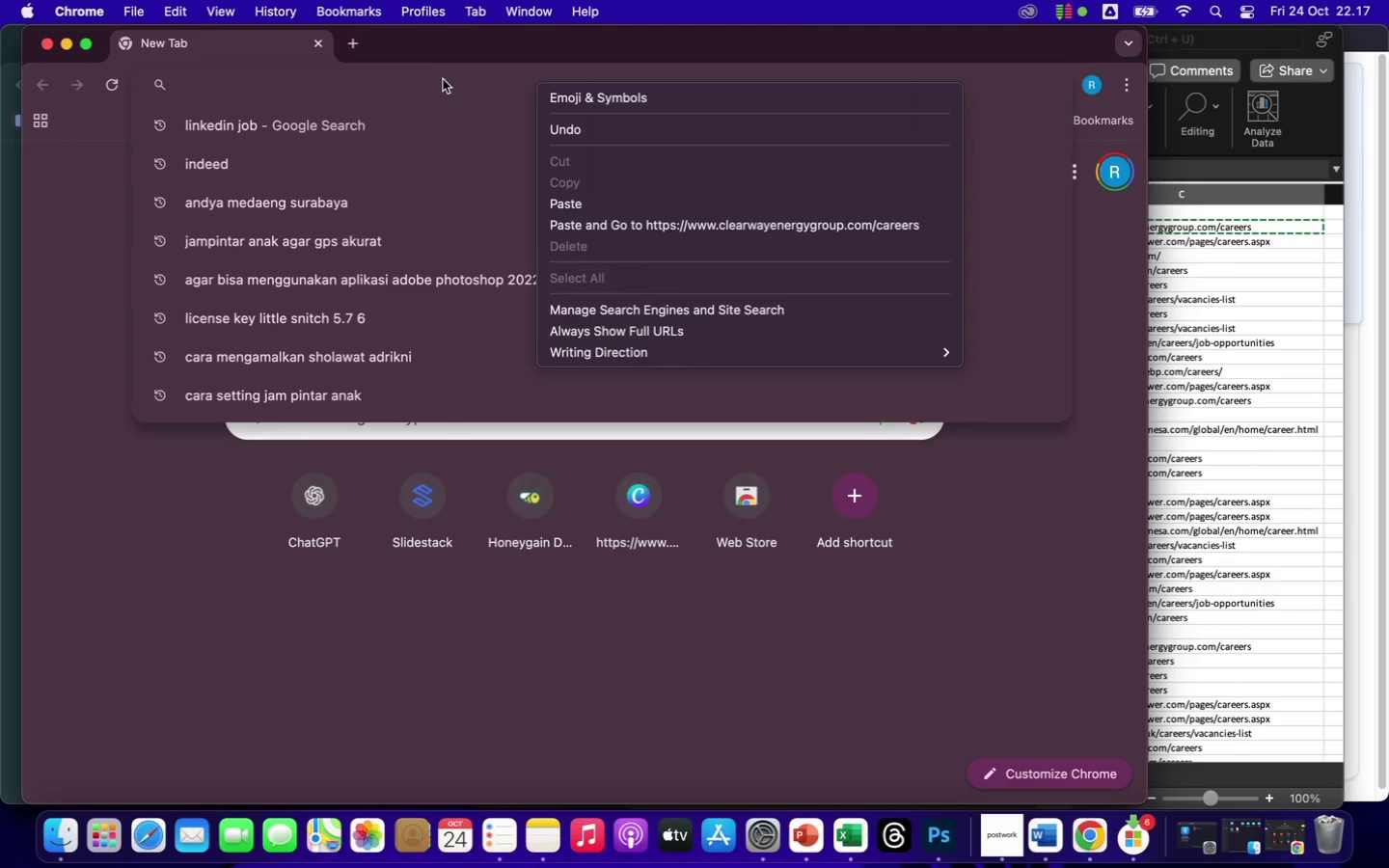 
left_click([442, 80])
 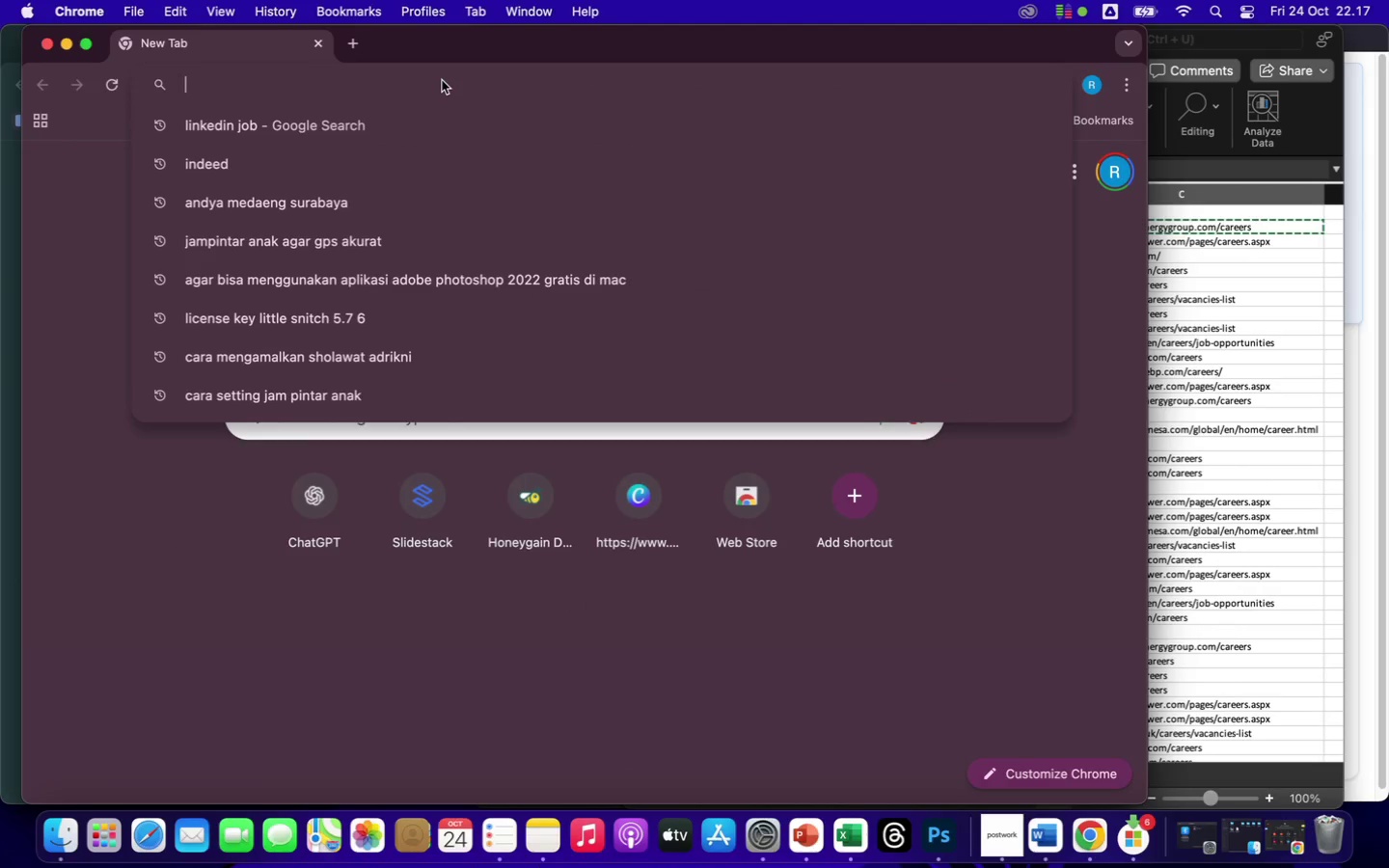 
right_click([442, 80])
 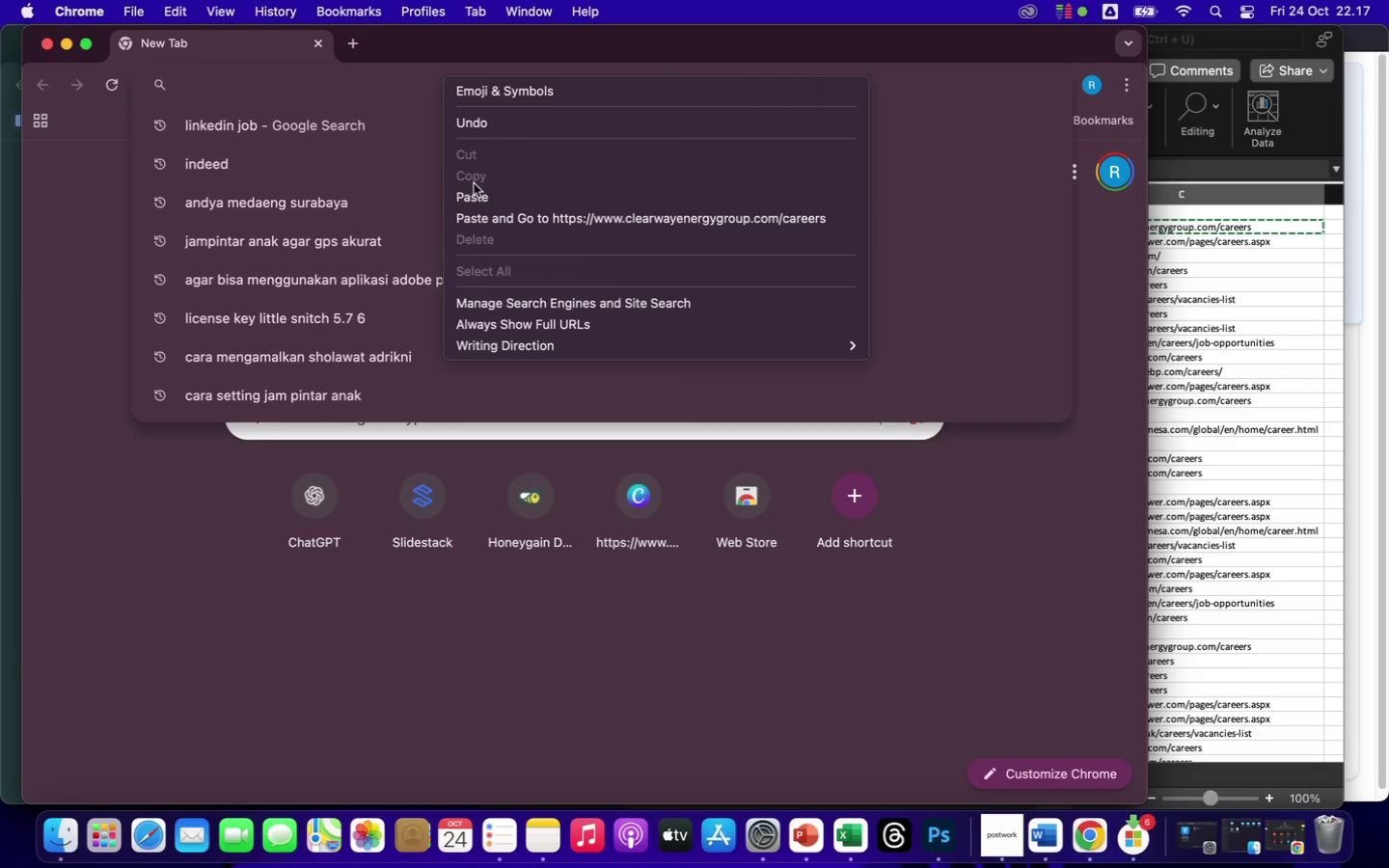 
left_click([477, 196])
 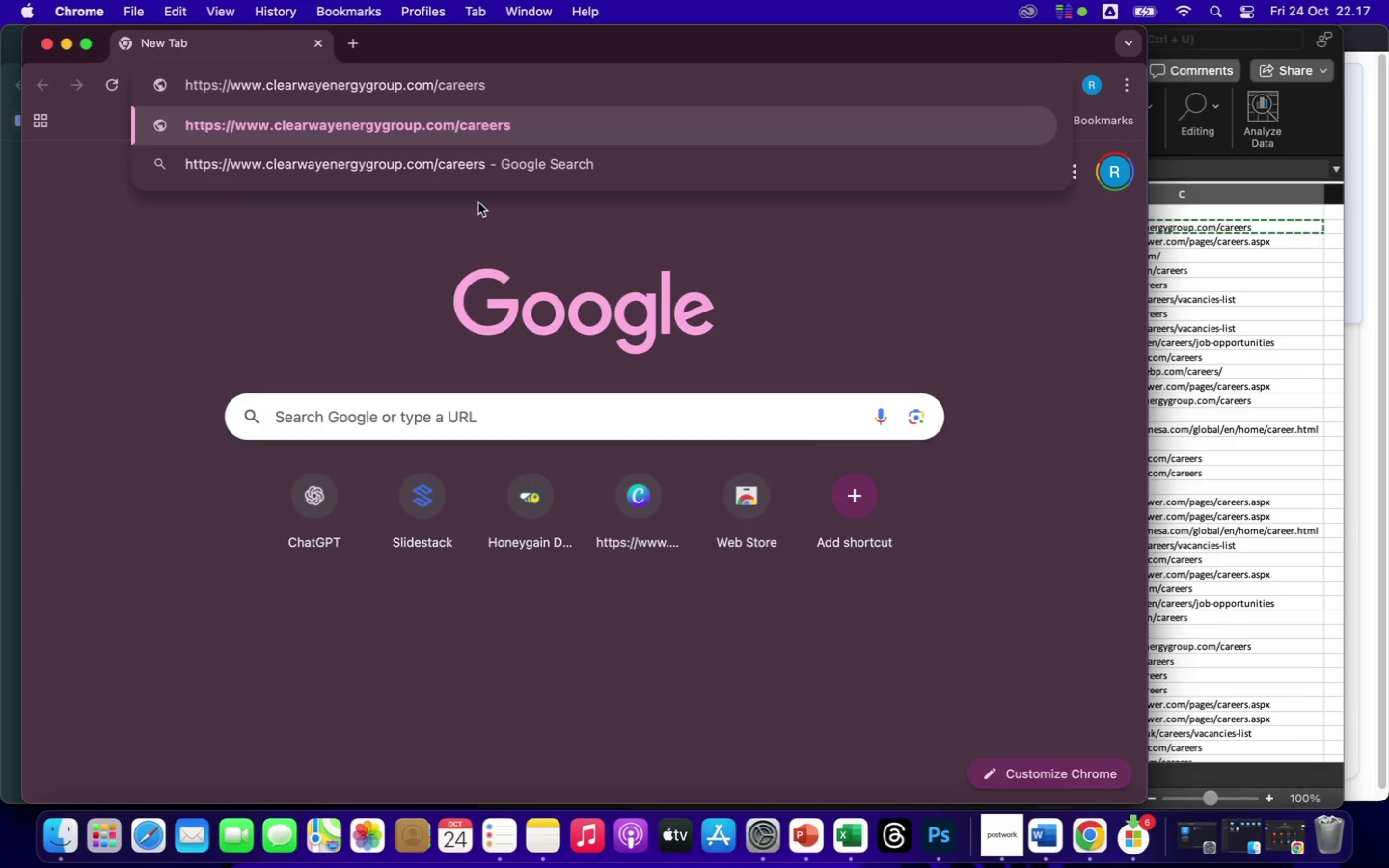 
key(Enter)
 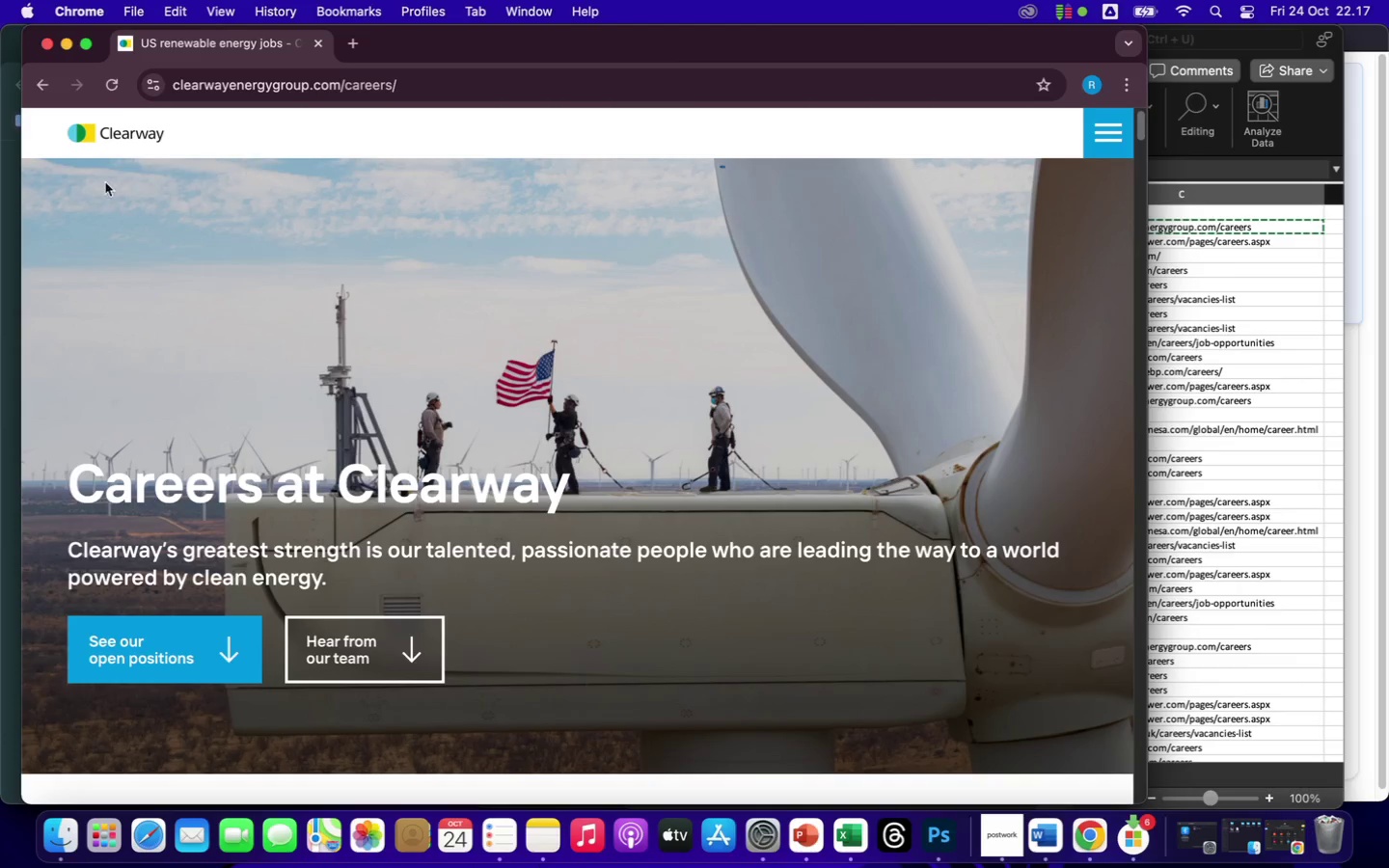 
wait(5.67)
 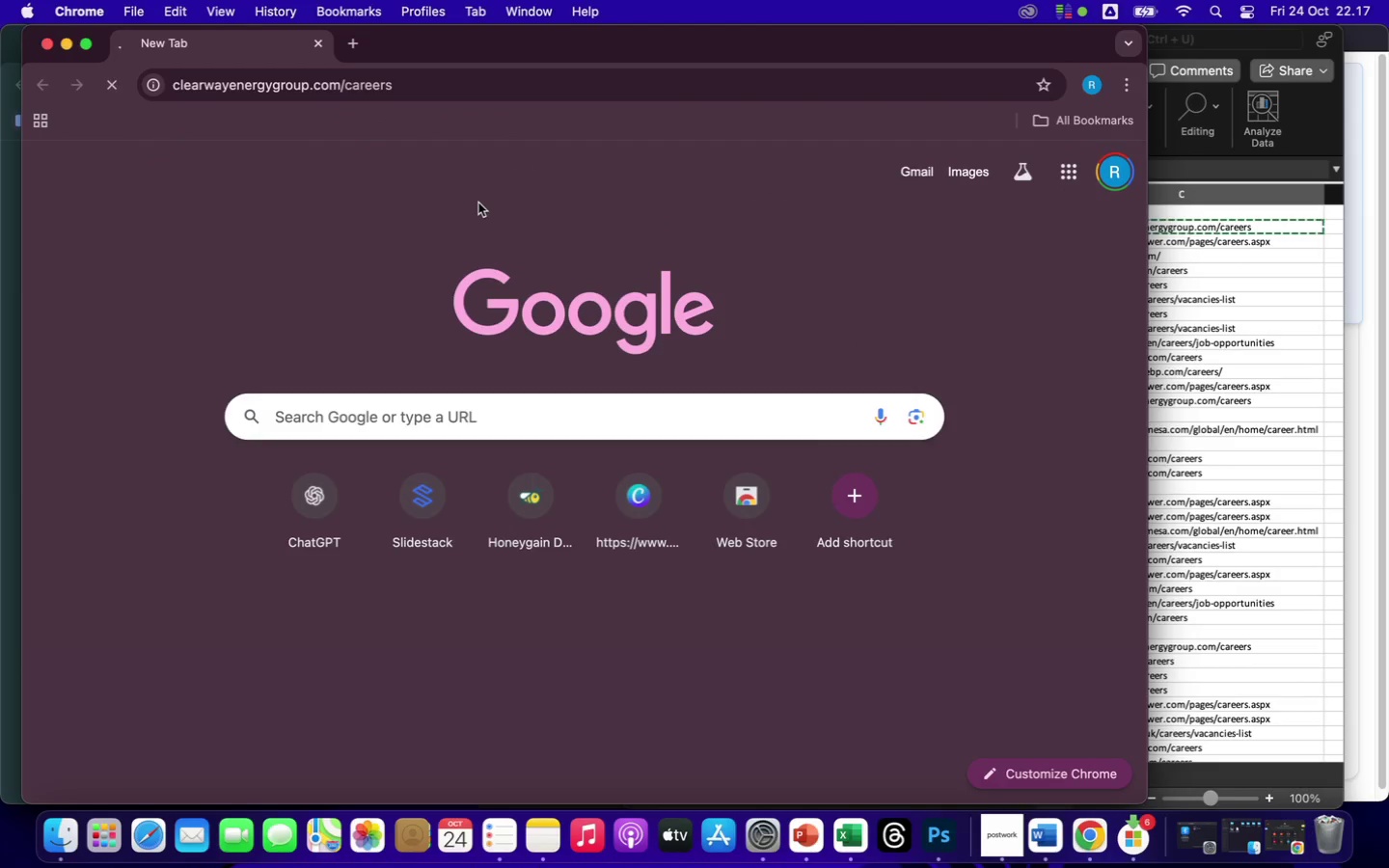 
left_click_drag(start_coordinate=[18, 168], to_coordinate=[816, 304])
 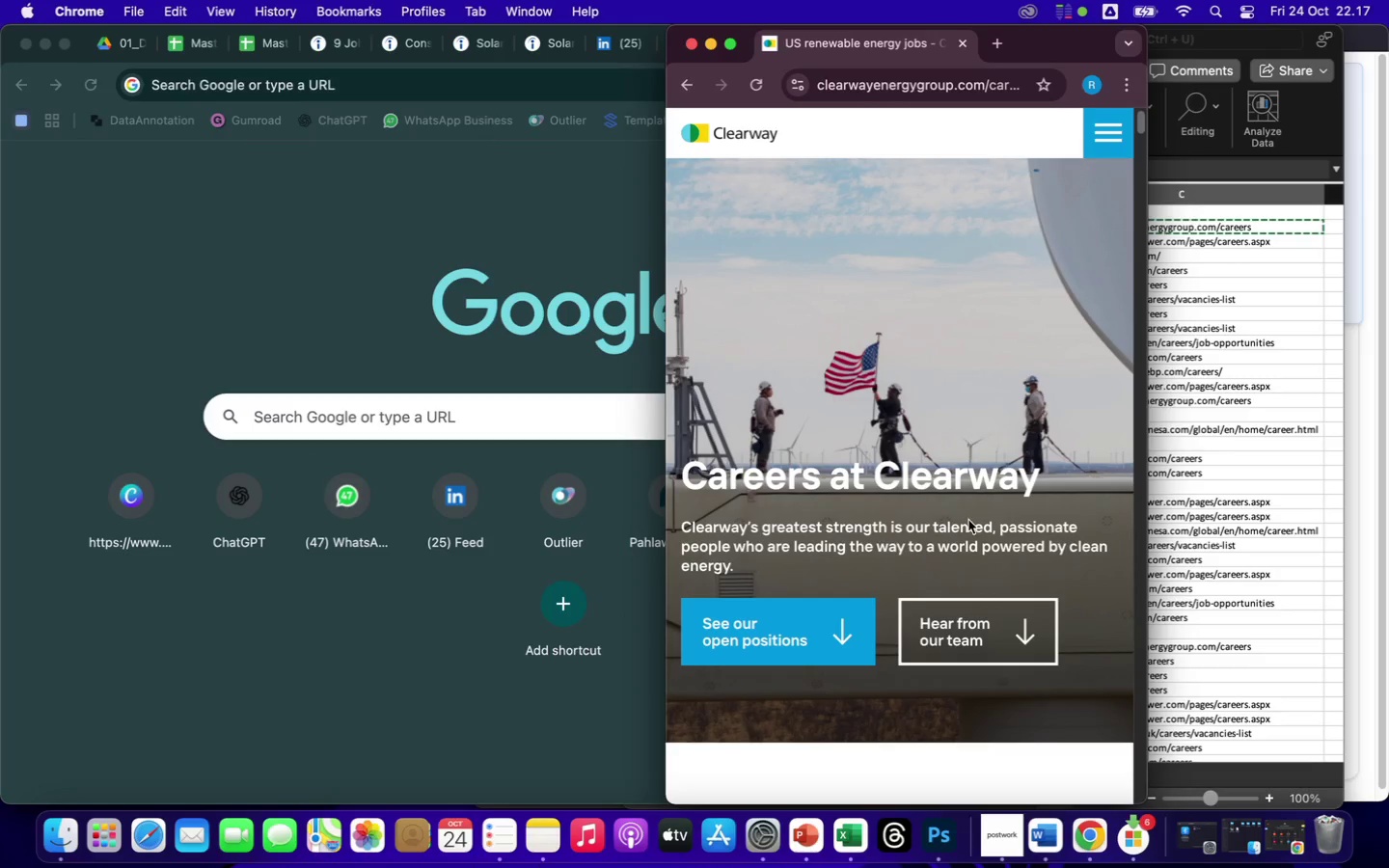 
scroll: coordinate [899, 700], scroll_direction: down, amount: 111.0
 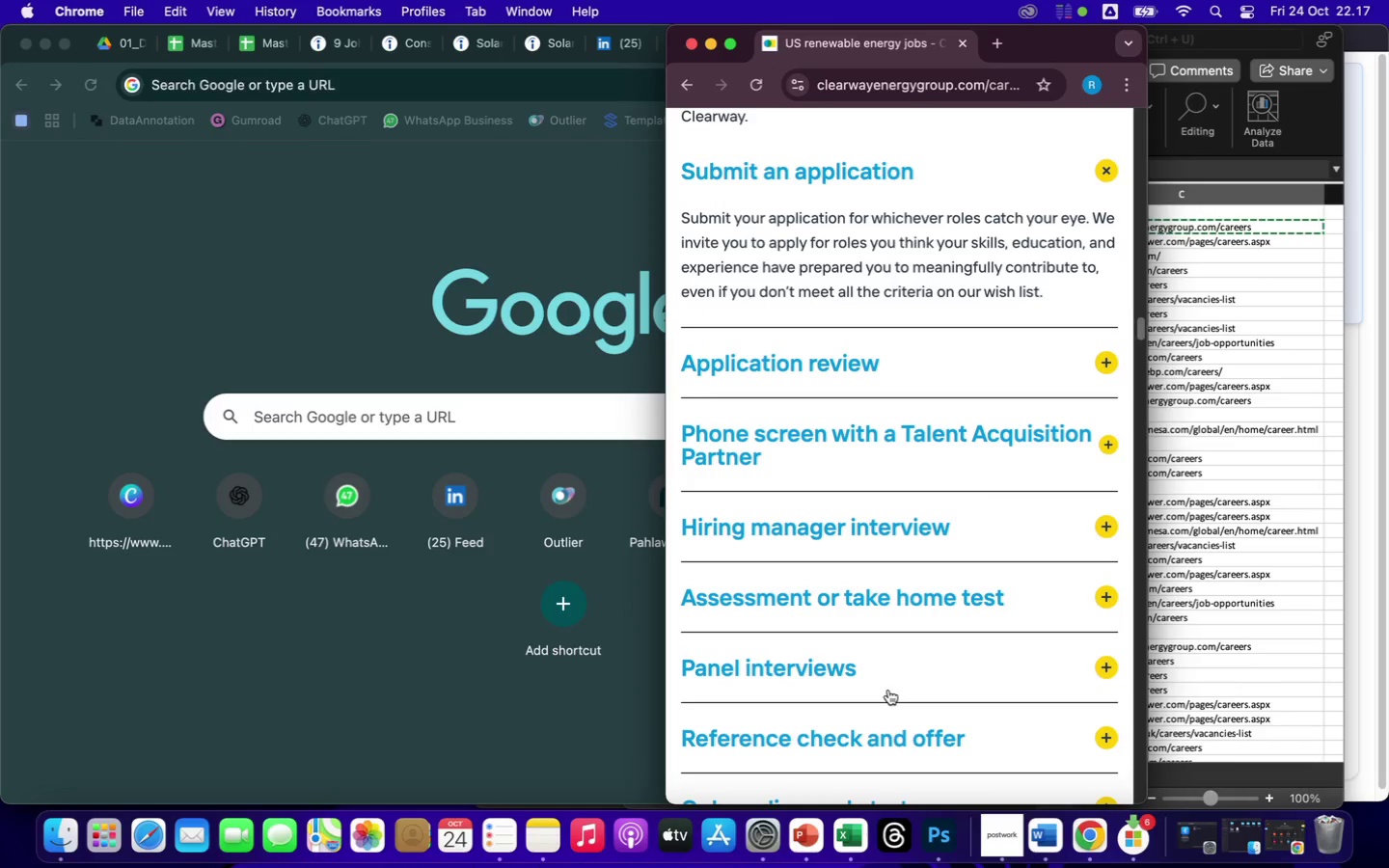 
wait(11.62)
 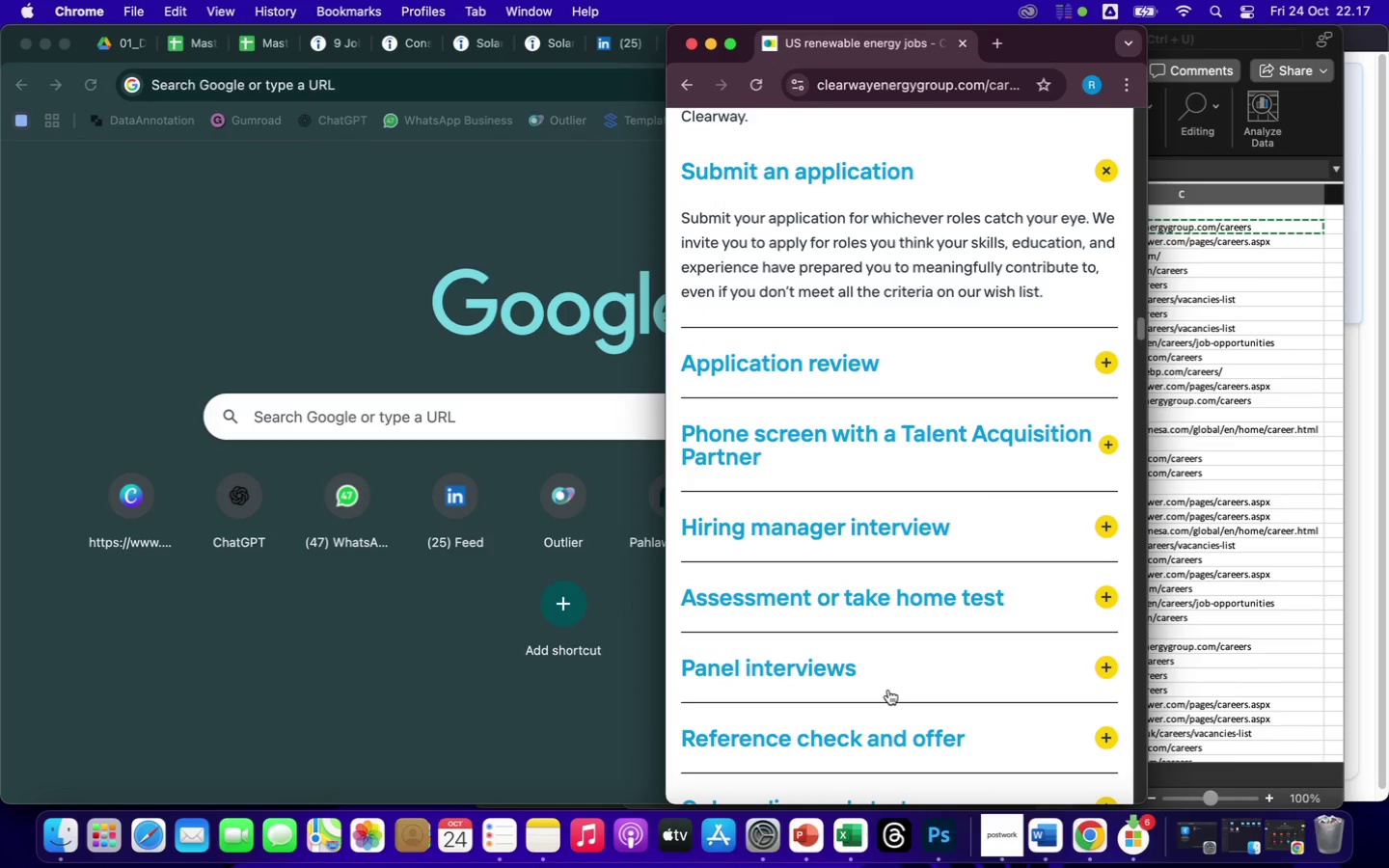 
left_click([1236, 353])
 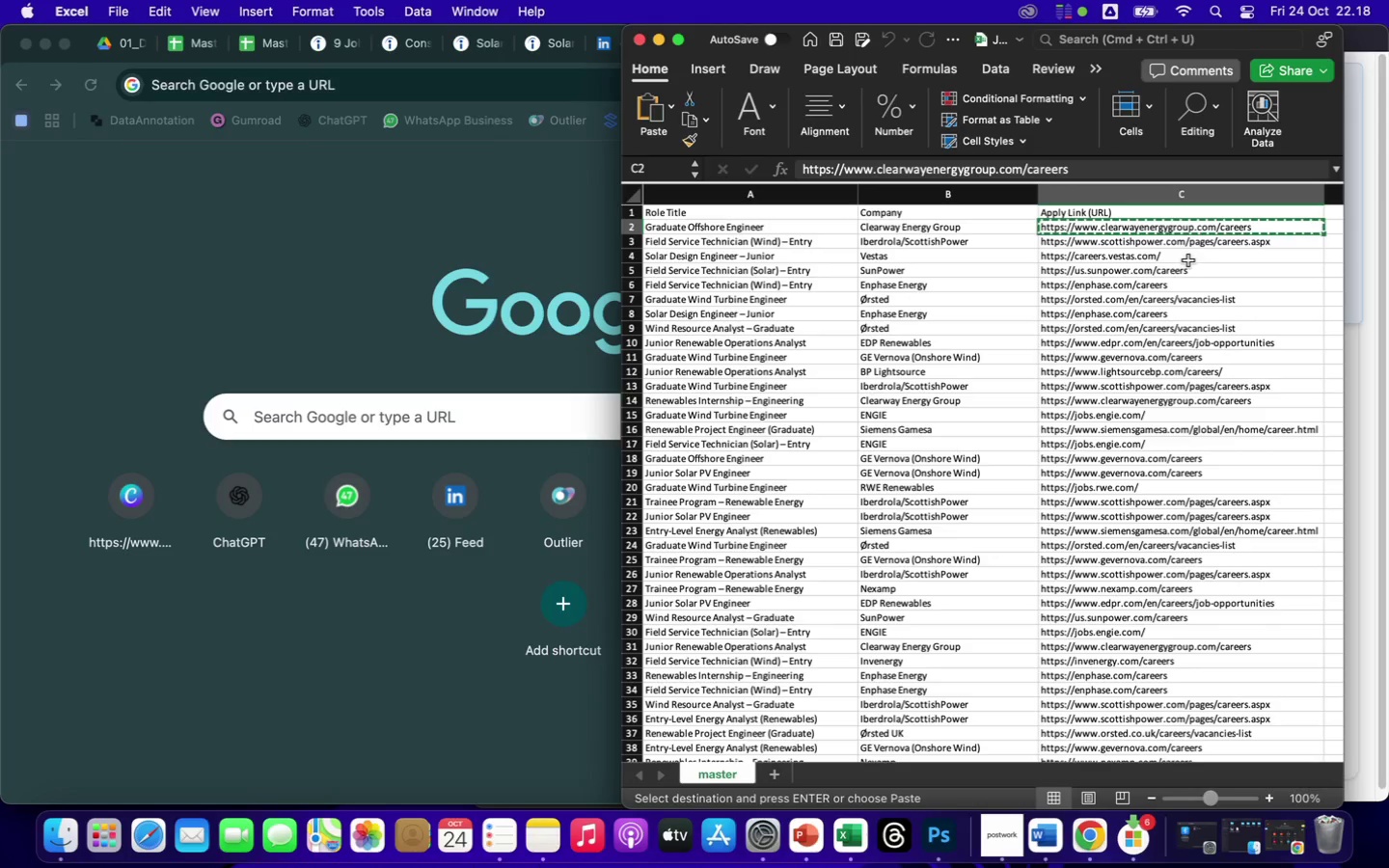 
mouse_move([1172, 259])
 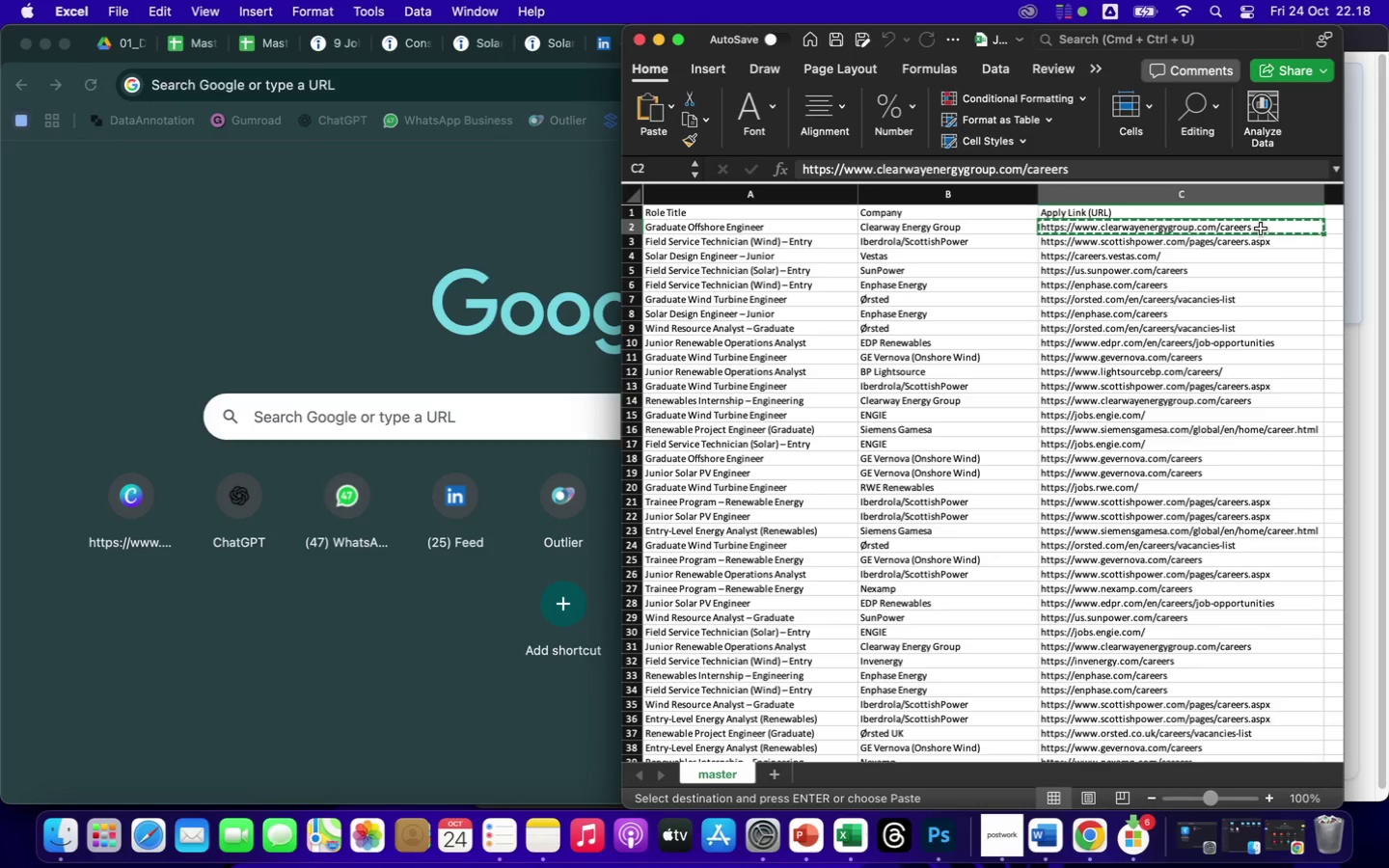 
left_click([1262, 228])
 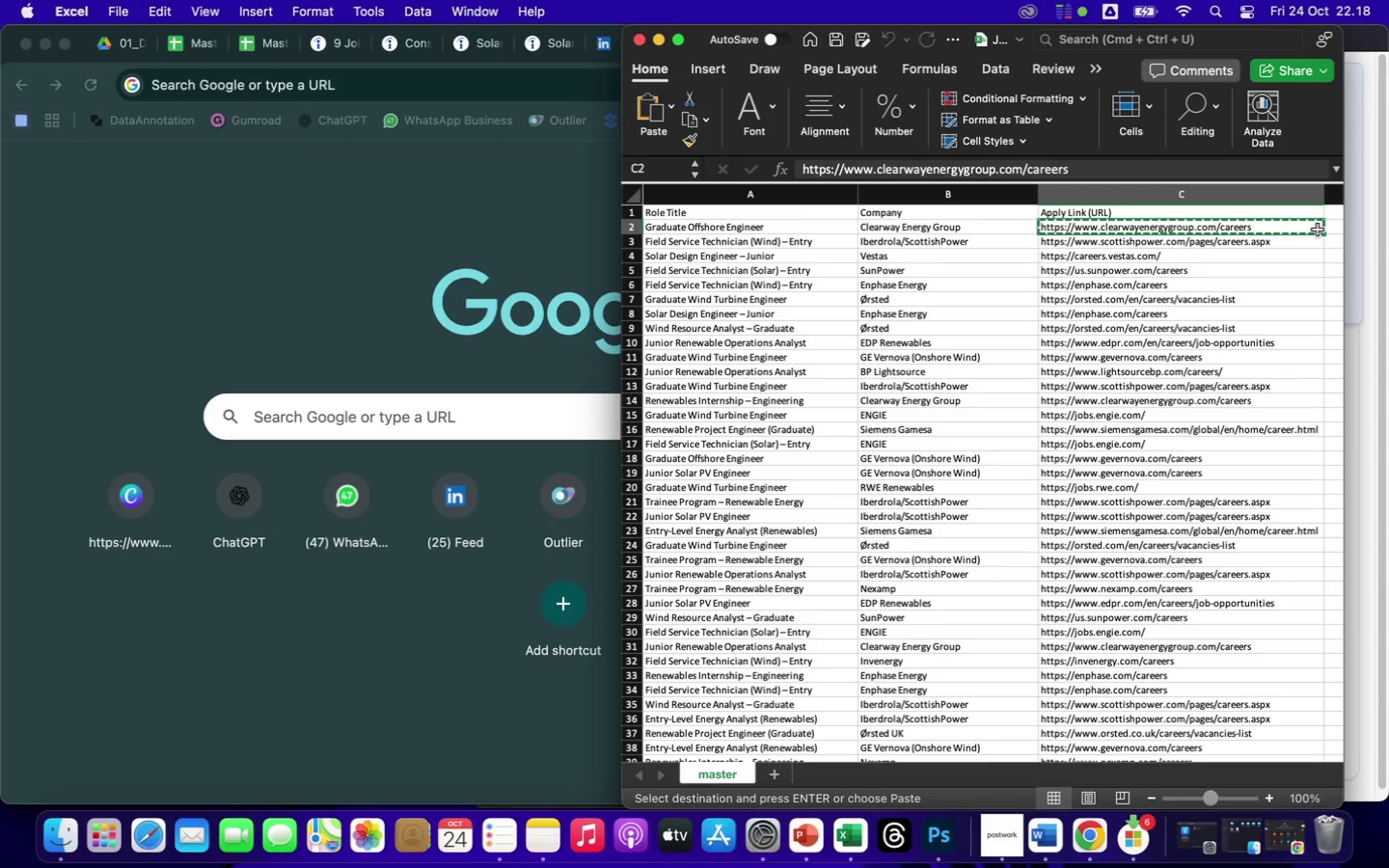 
key(ArrowRight)
 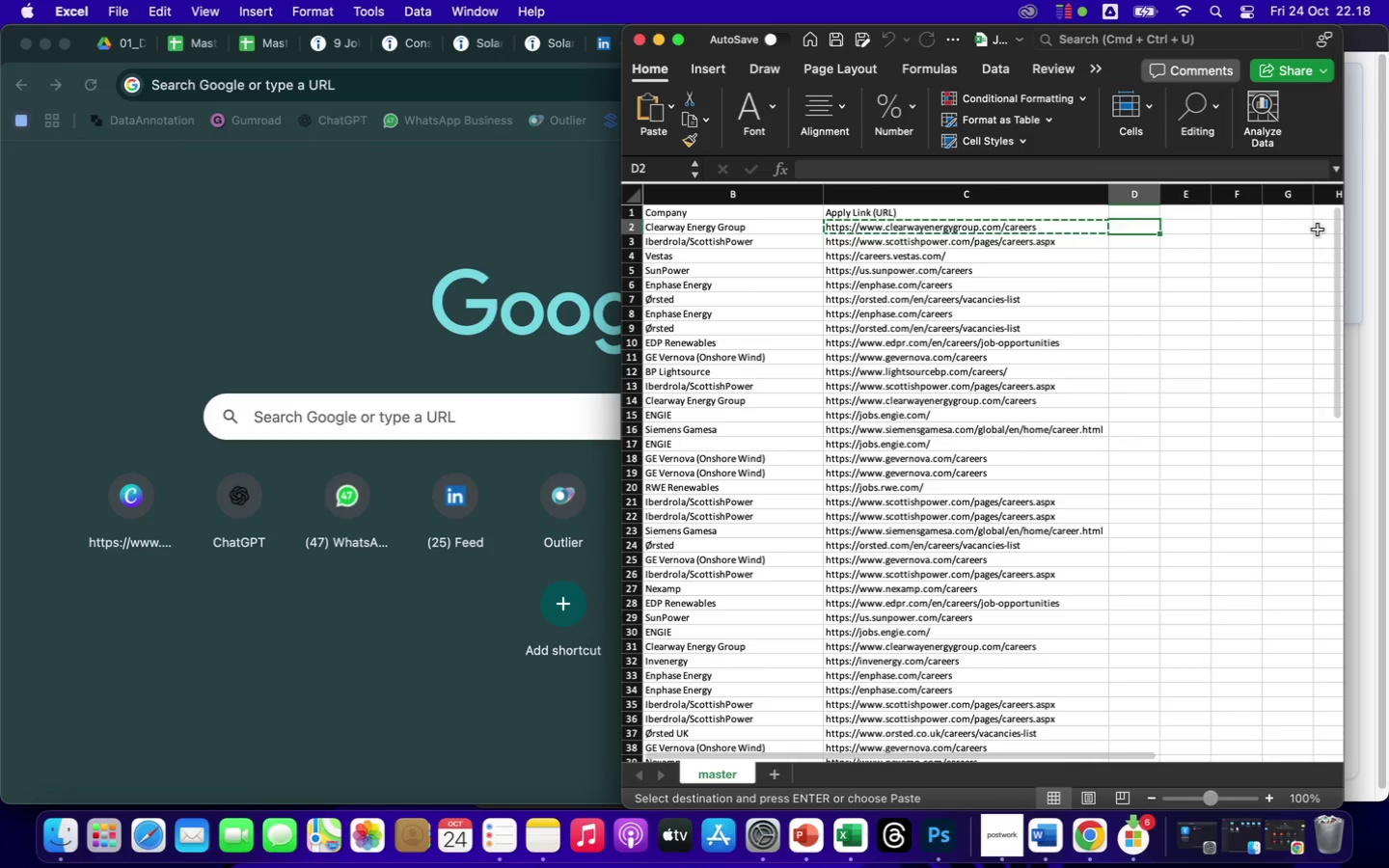 
hold_key(key=ArrowLeft, duration=1.22)
 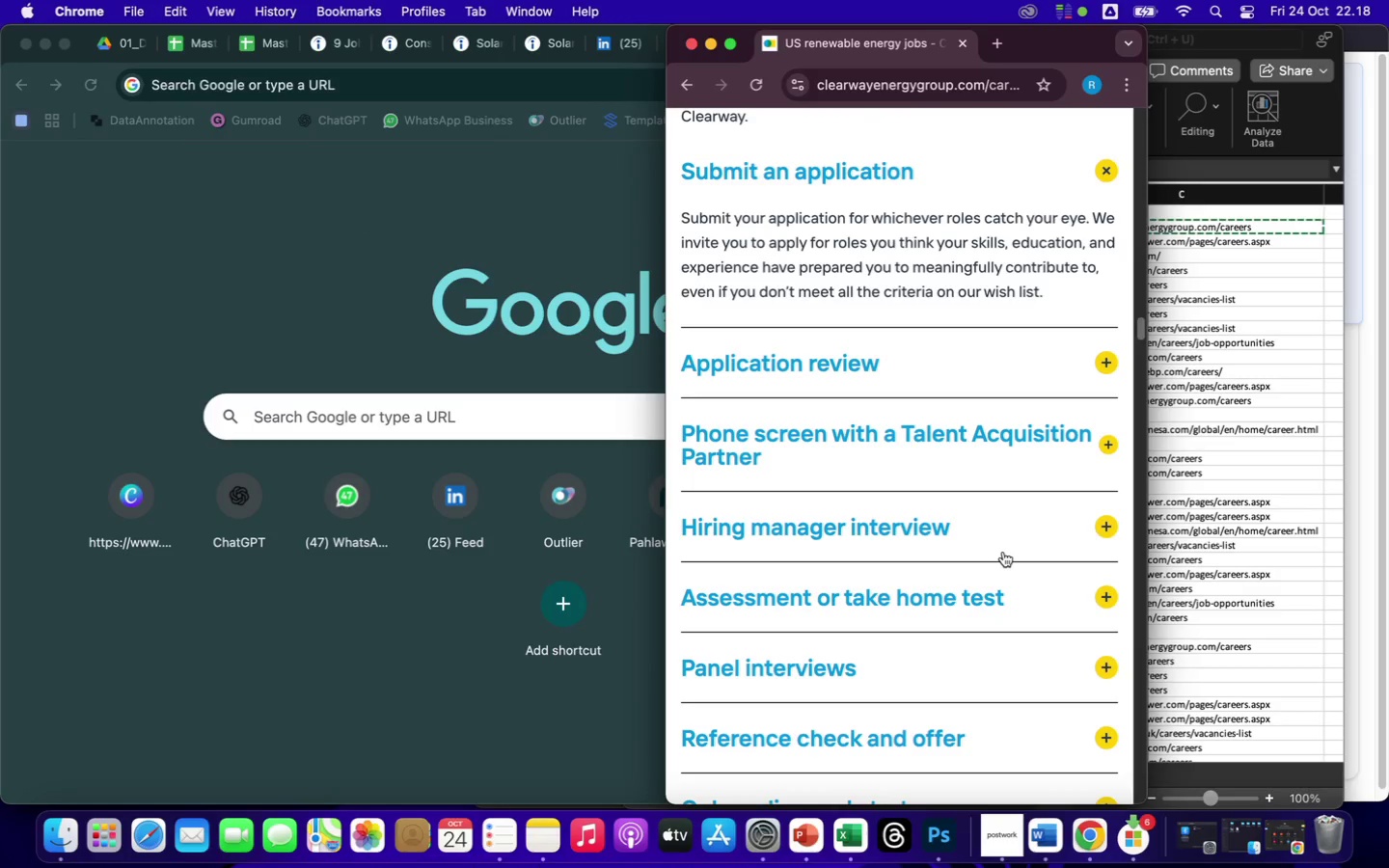 
wait(19.61)
 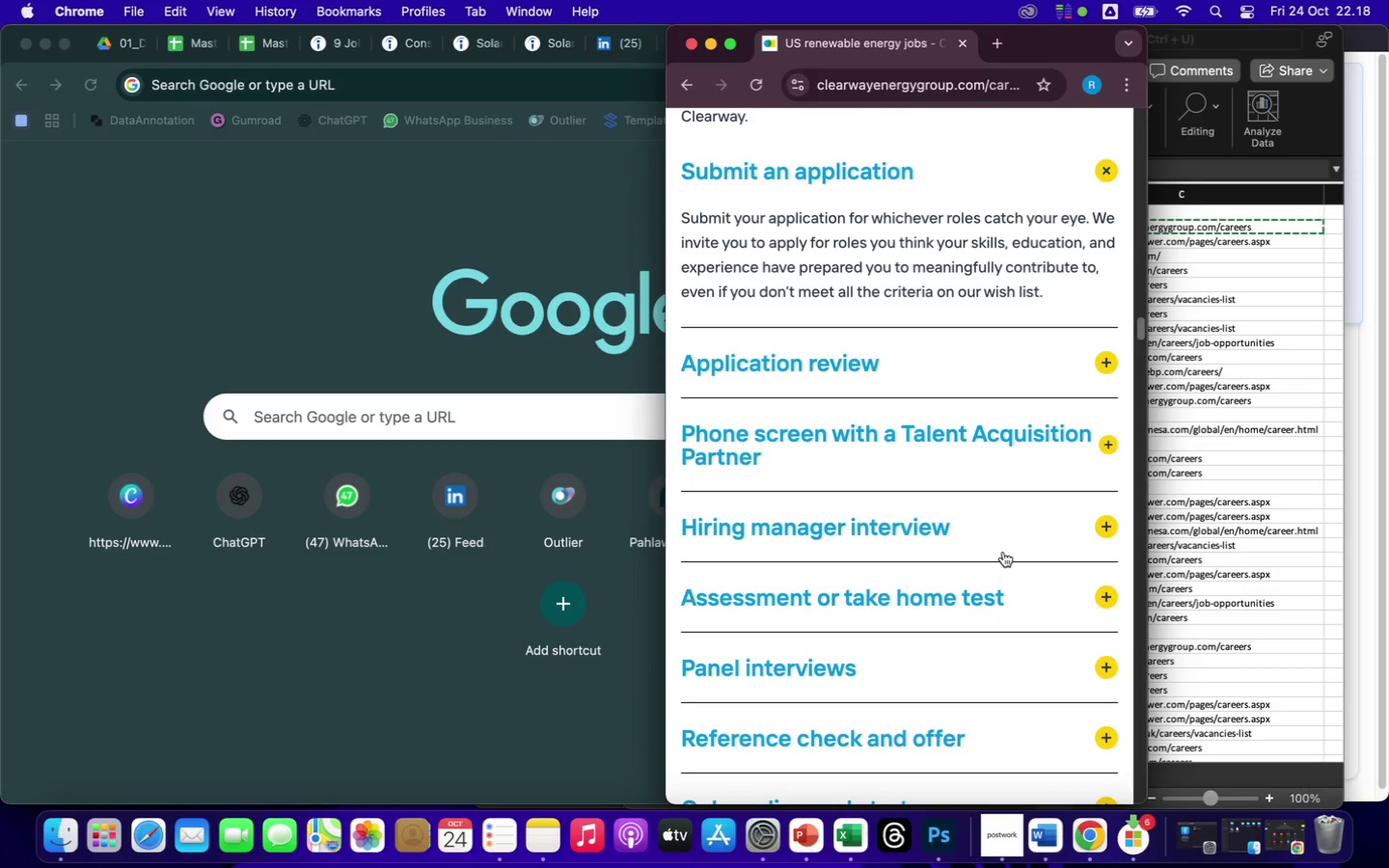 
left_click([730, 44])
 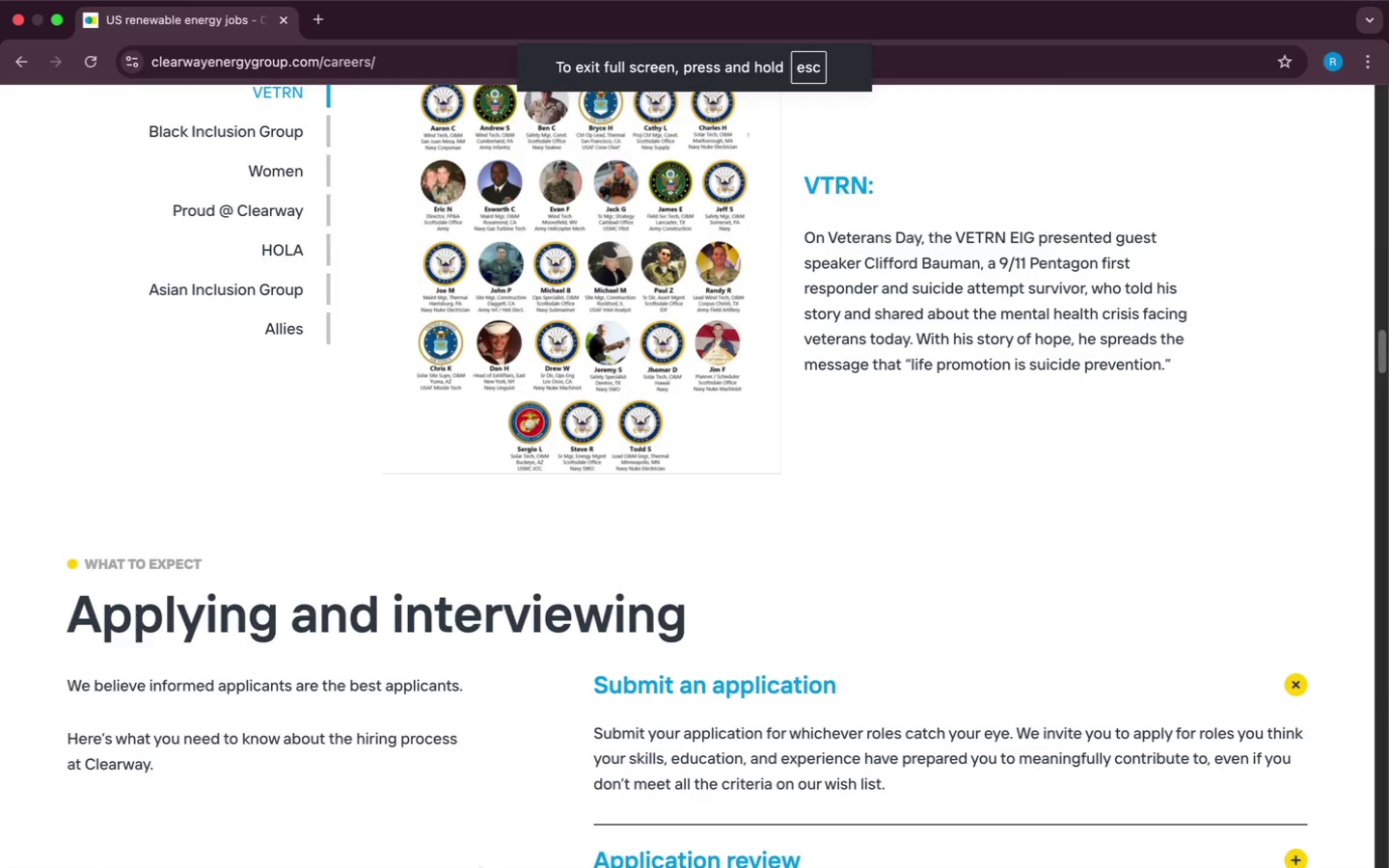 
scroll: coordinate [810, 590], scroll_direction: down, amount: 16.0
 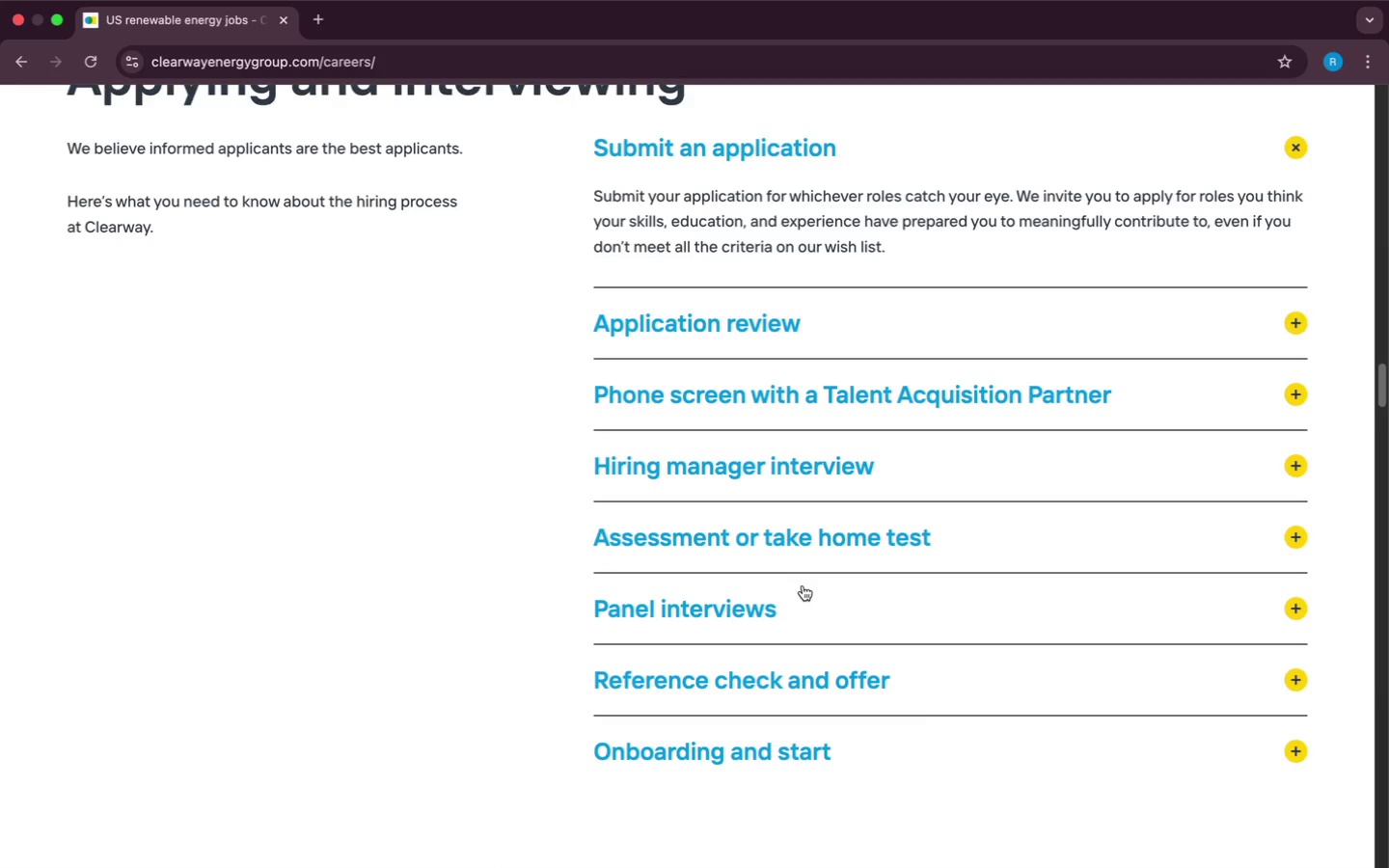 
scroll: coordinate [800, 651], scroll_direction: up, amount: 118.0
 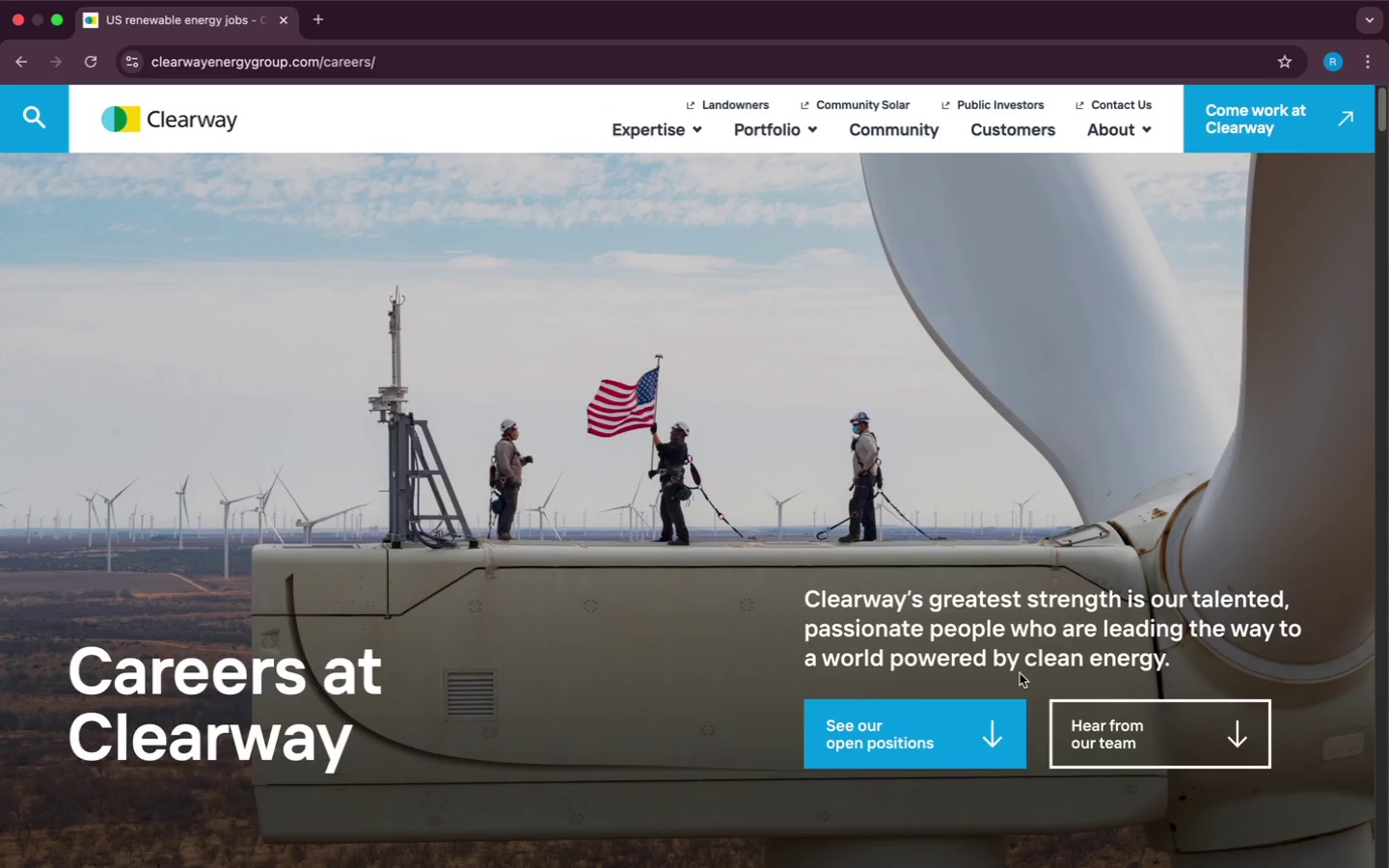 
wait(5.95)
 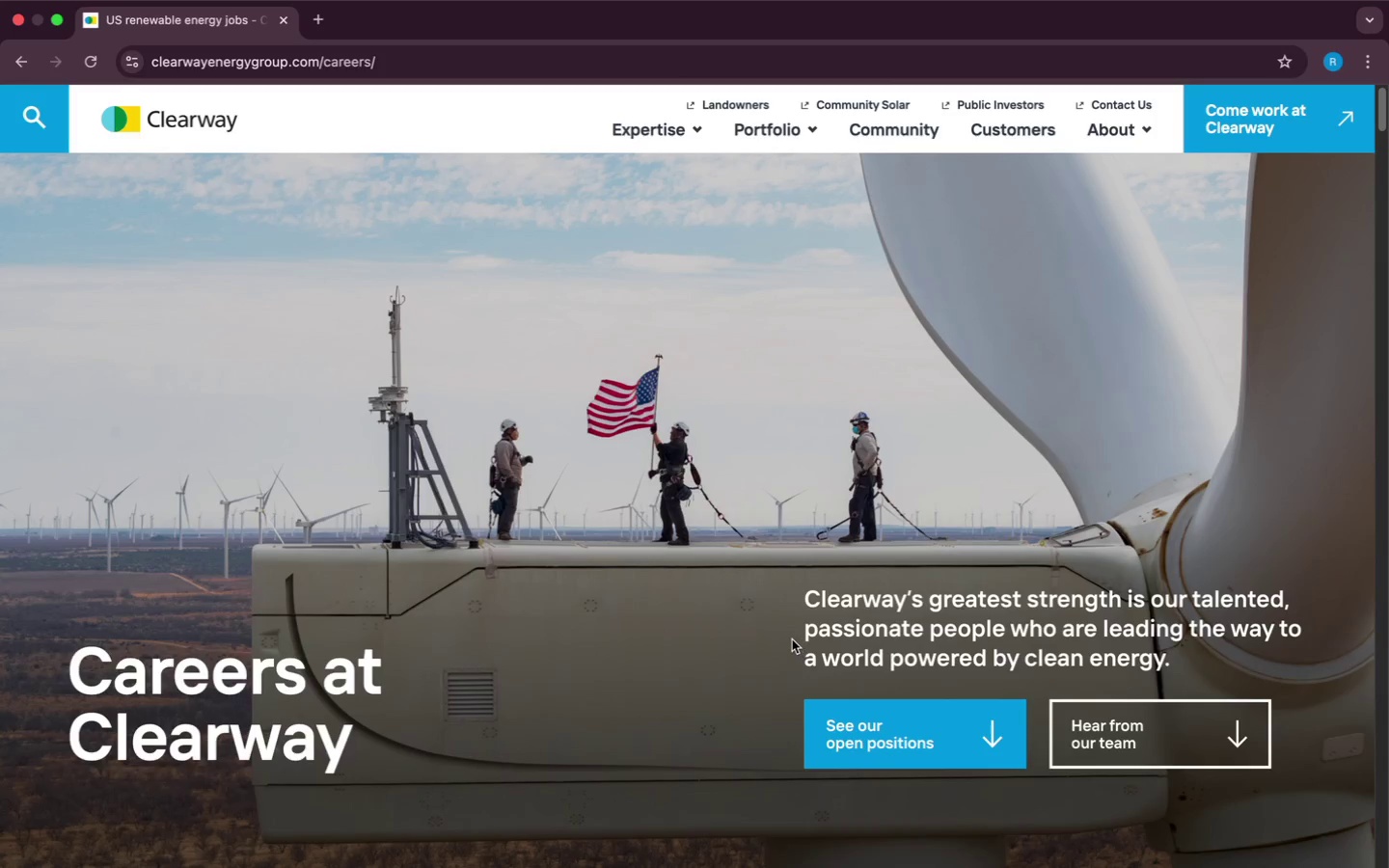 
scroll: coordinate [1017, 676], scroll_direction: down, amount: 9.0
 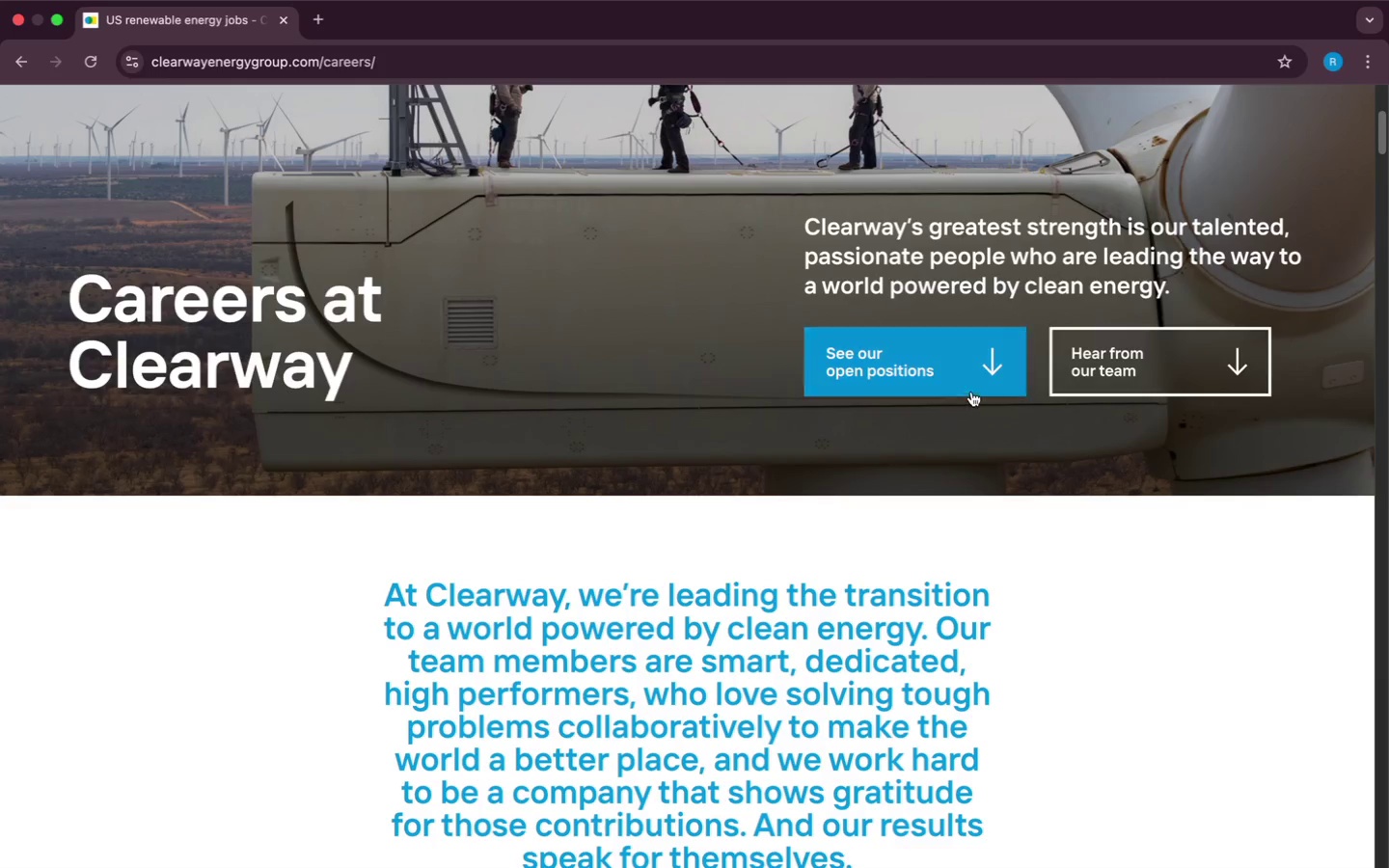 
left_click([973, 384])
 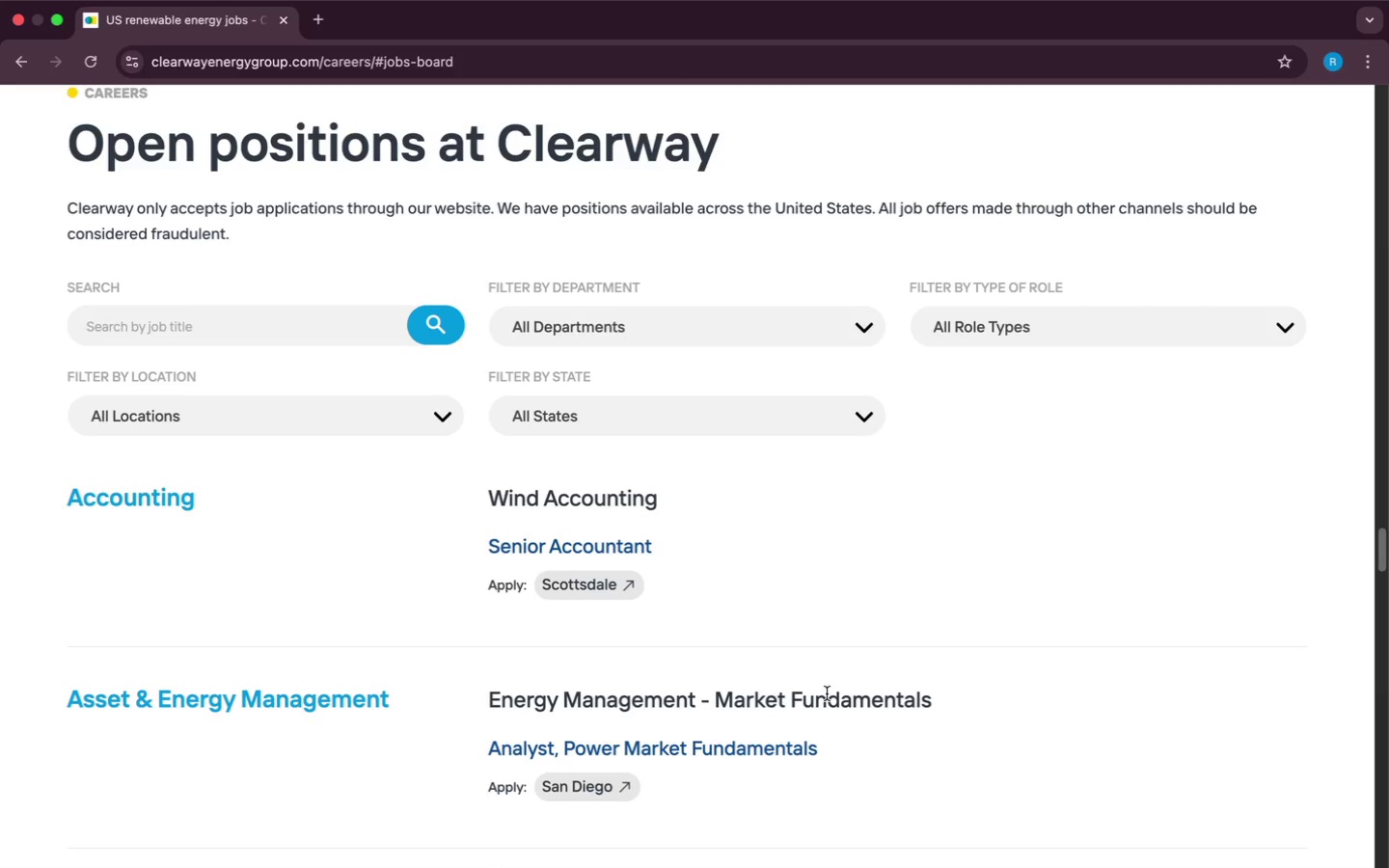 
wait(13.54)
 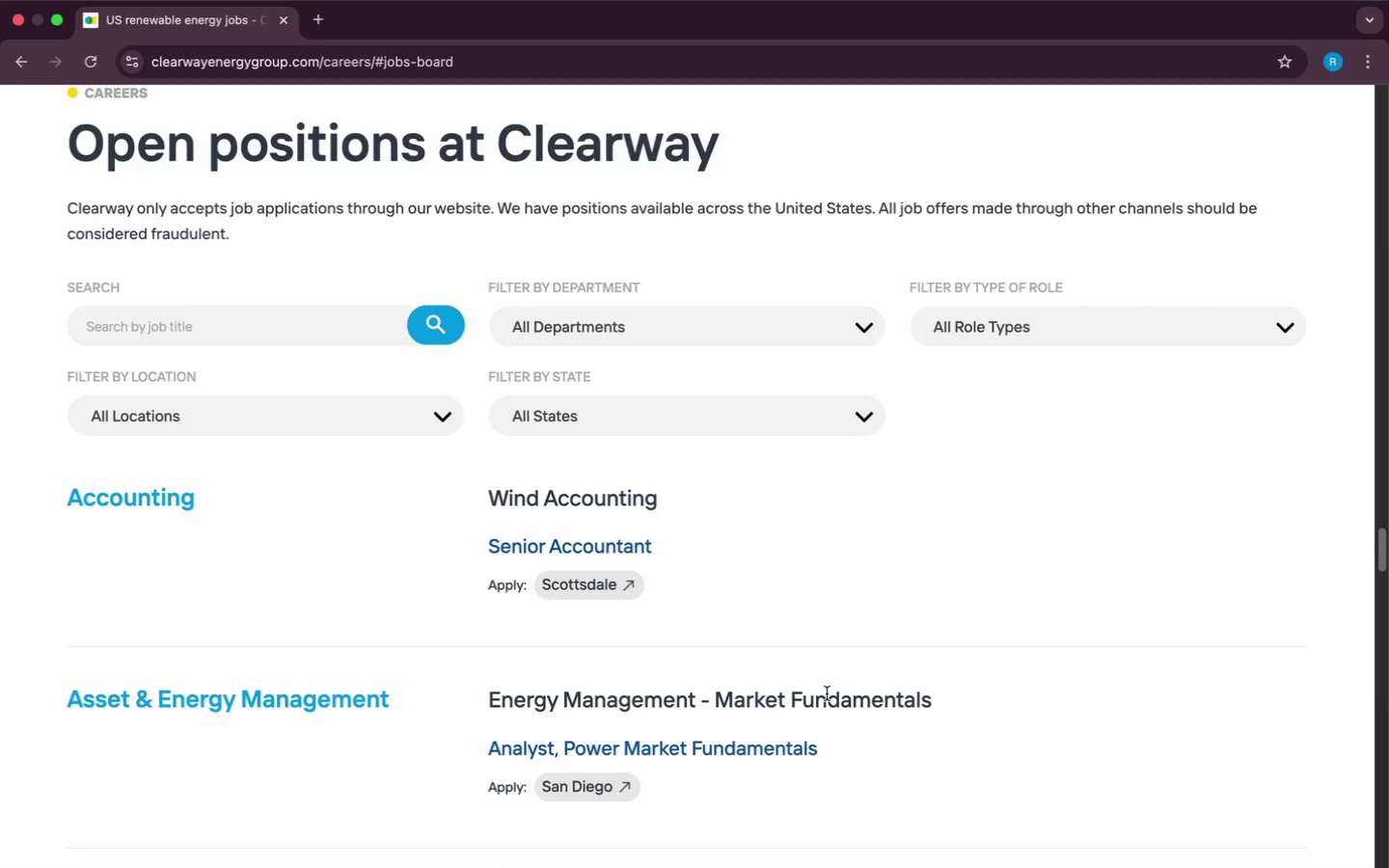 
left_click([57, 43])
 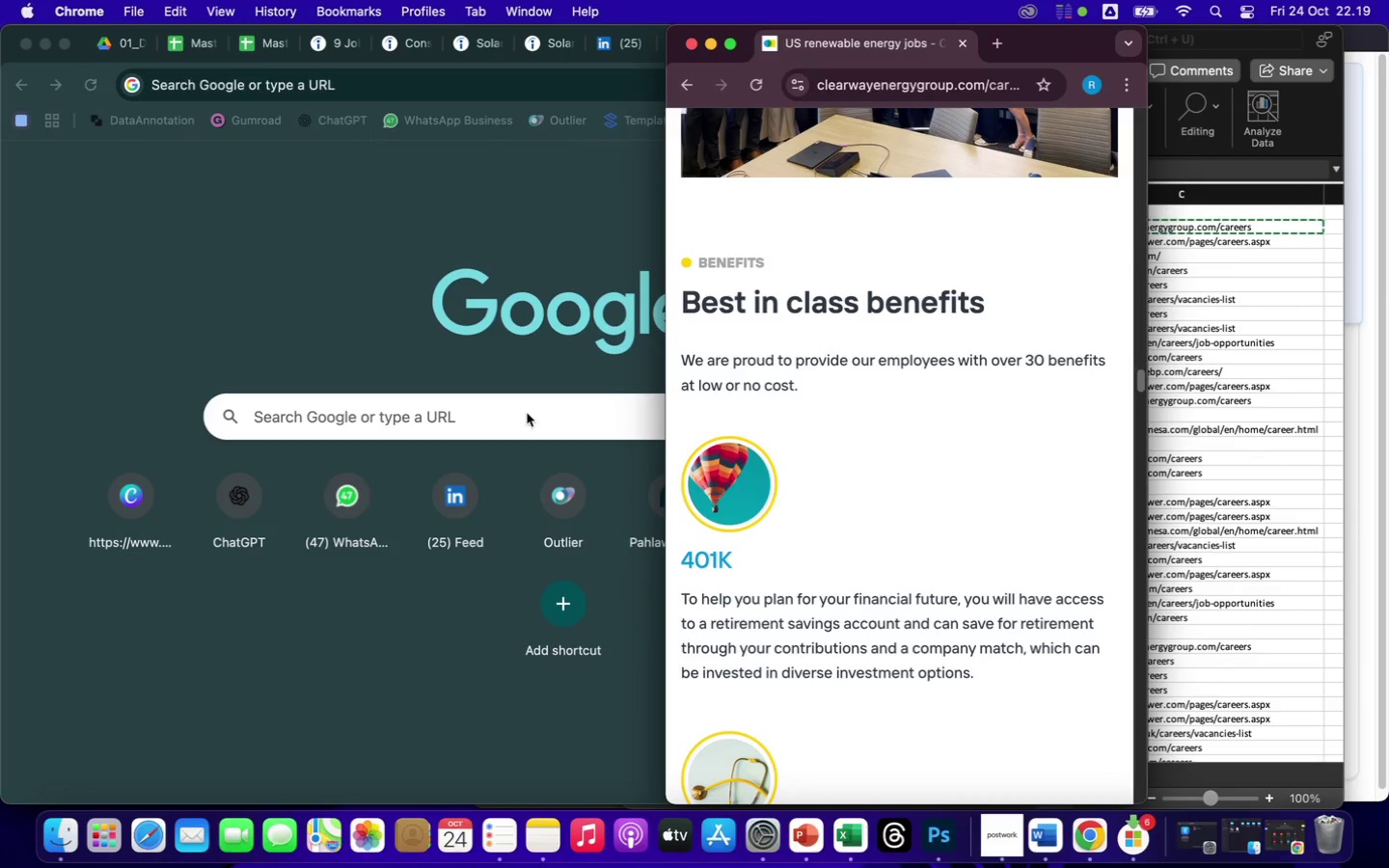 
left_click([1214, 383])
 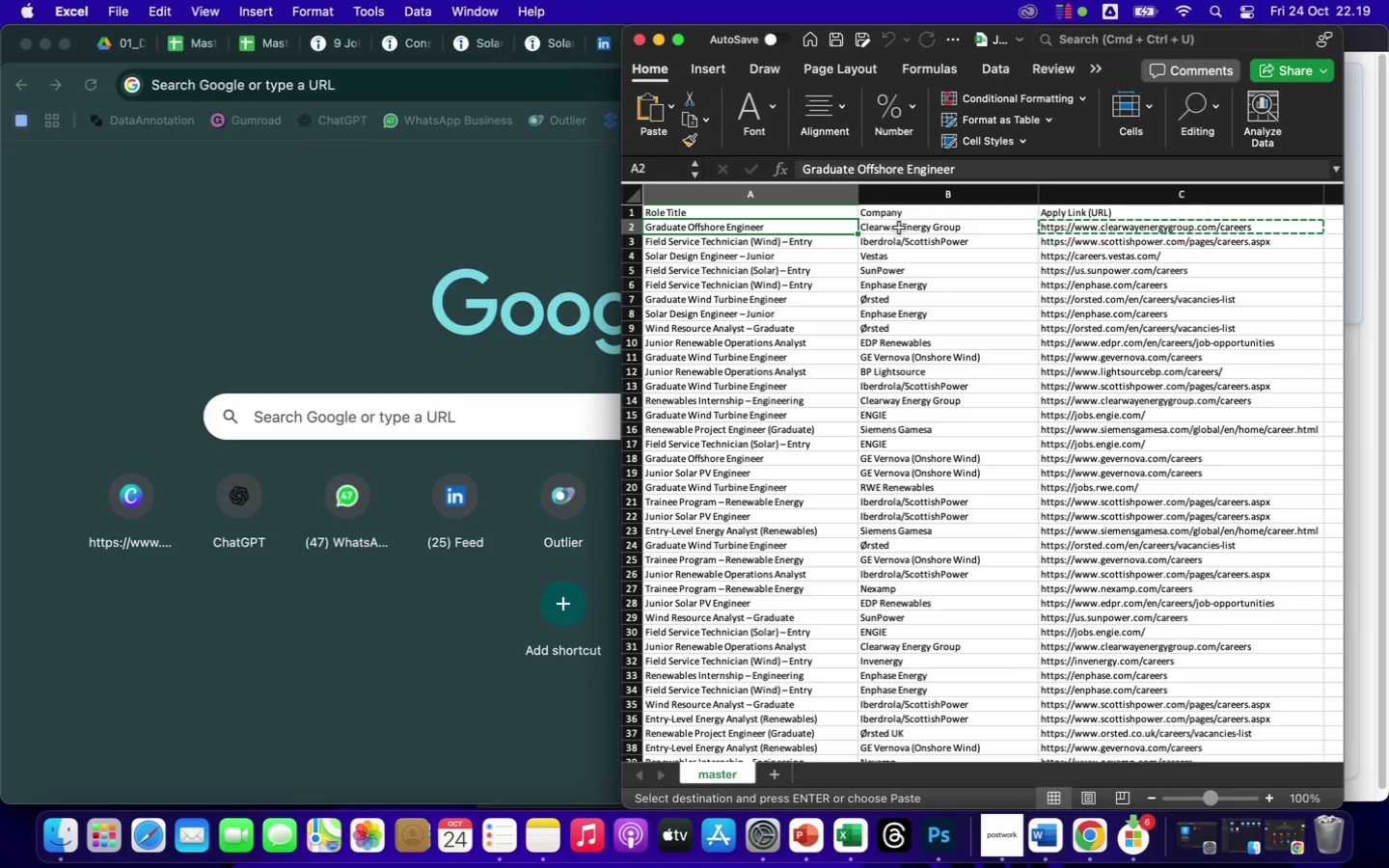 
left_click([899, 228])
 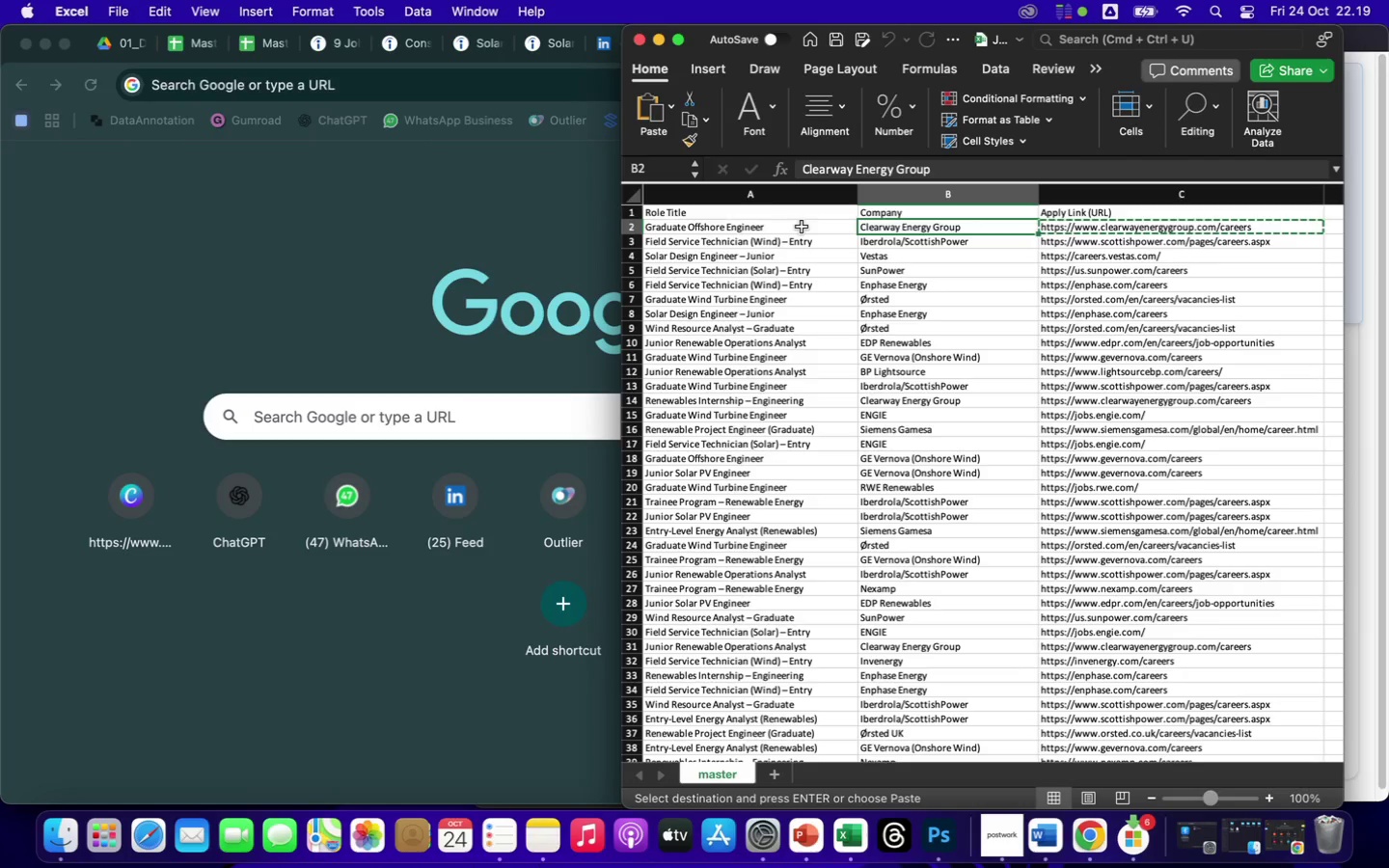 
left_click([802, 227])
 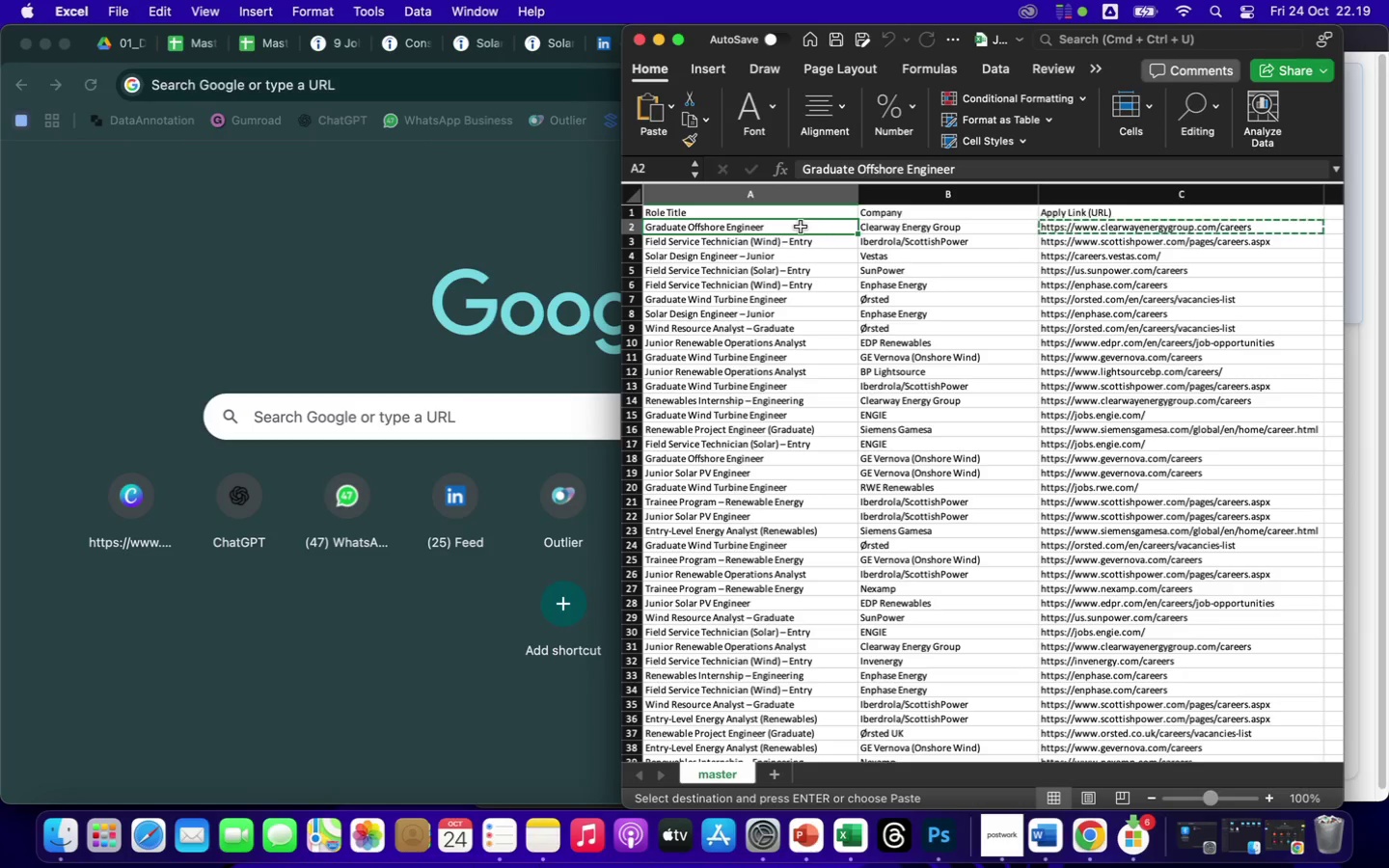 
right_click([801, 227])
 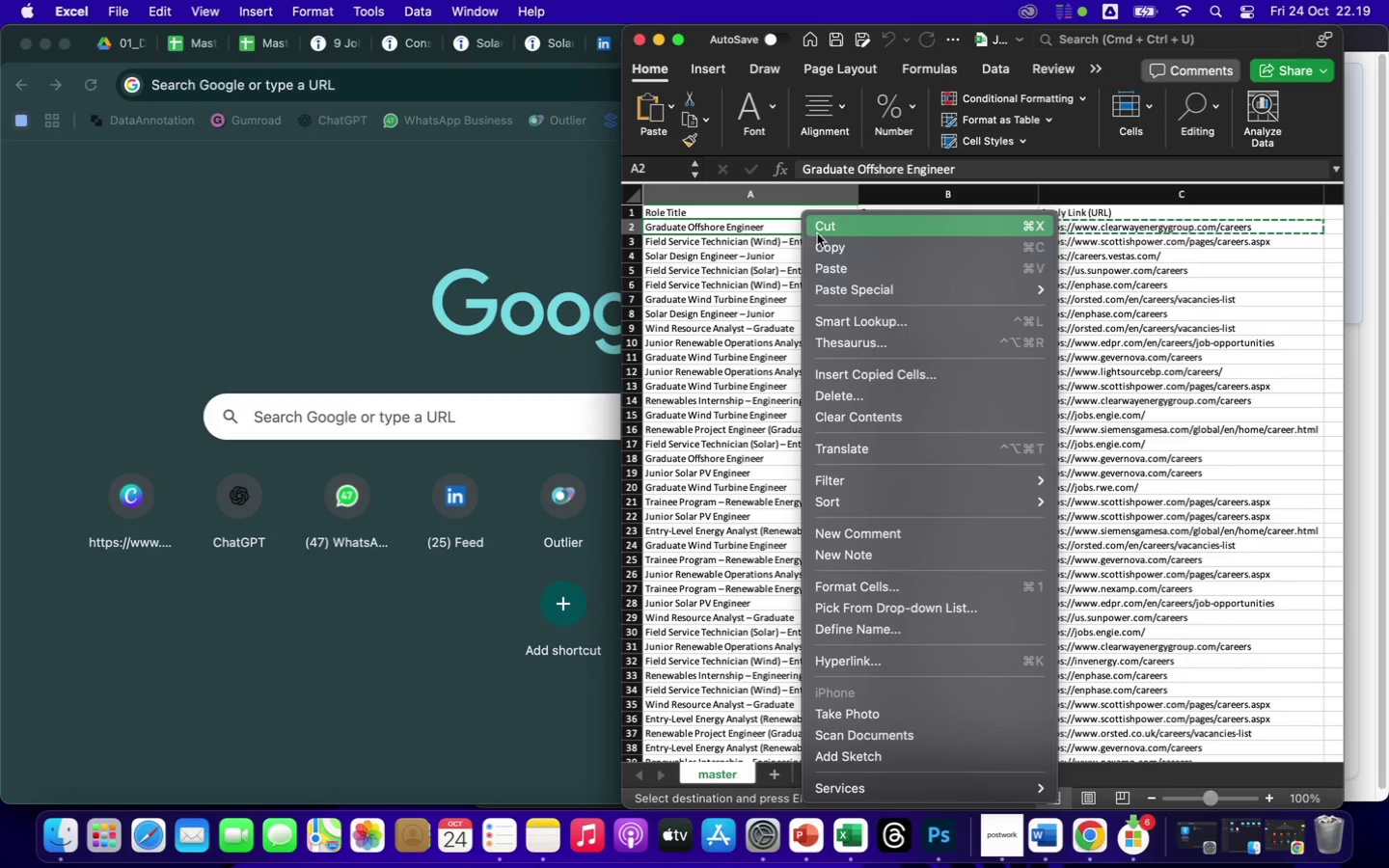 
mouse_move([851, 230])
 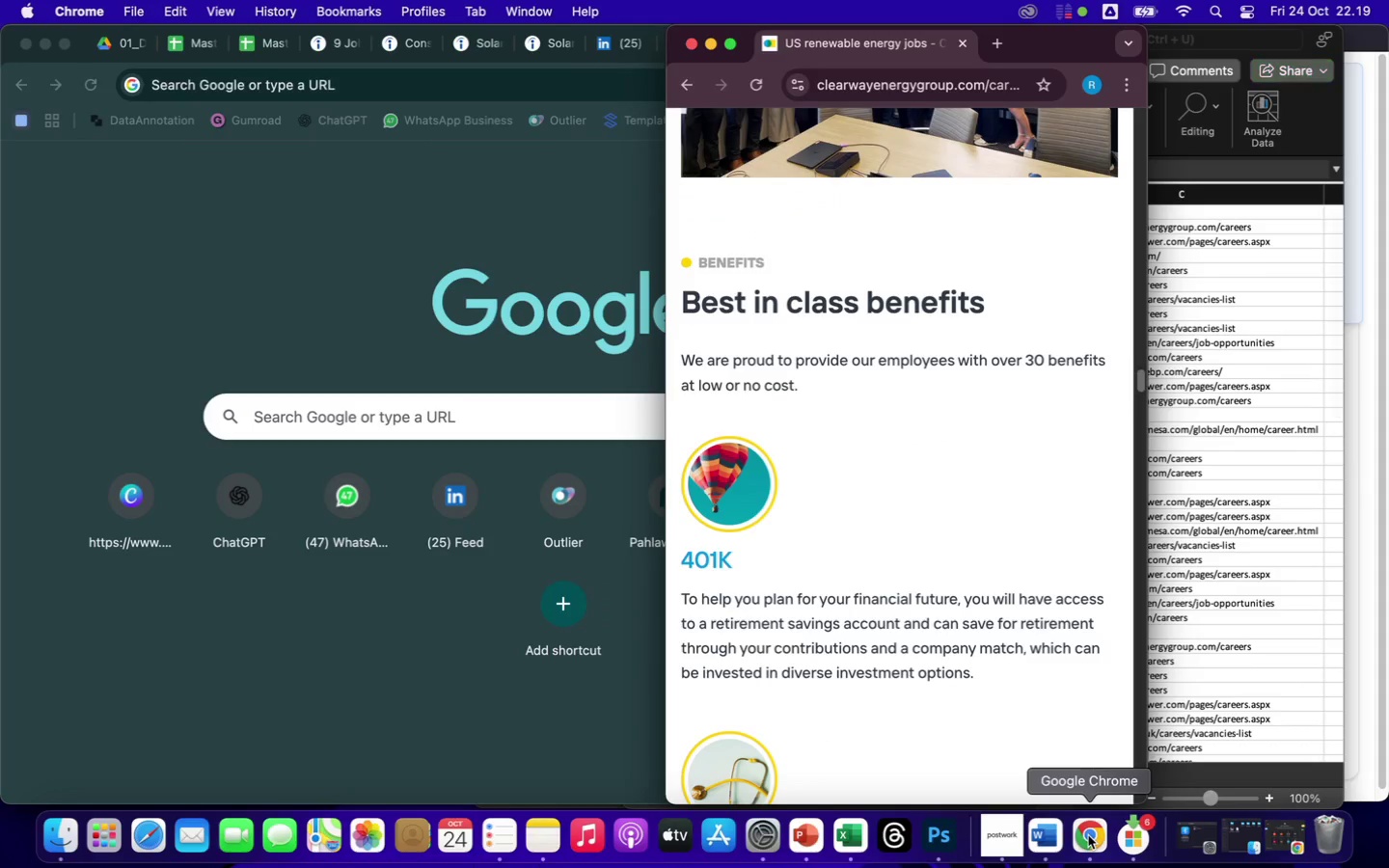 
scroll: coordinate [917, 607], scroll_direction: down, amount: 97.0
 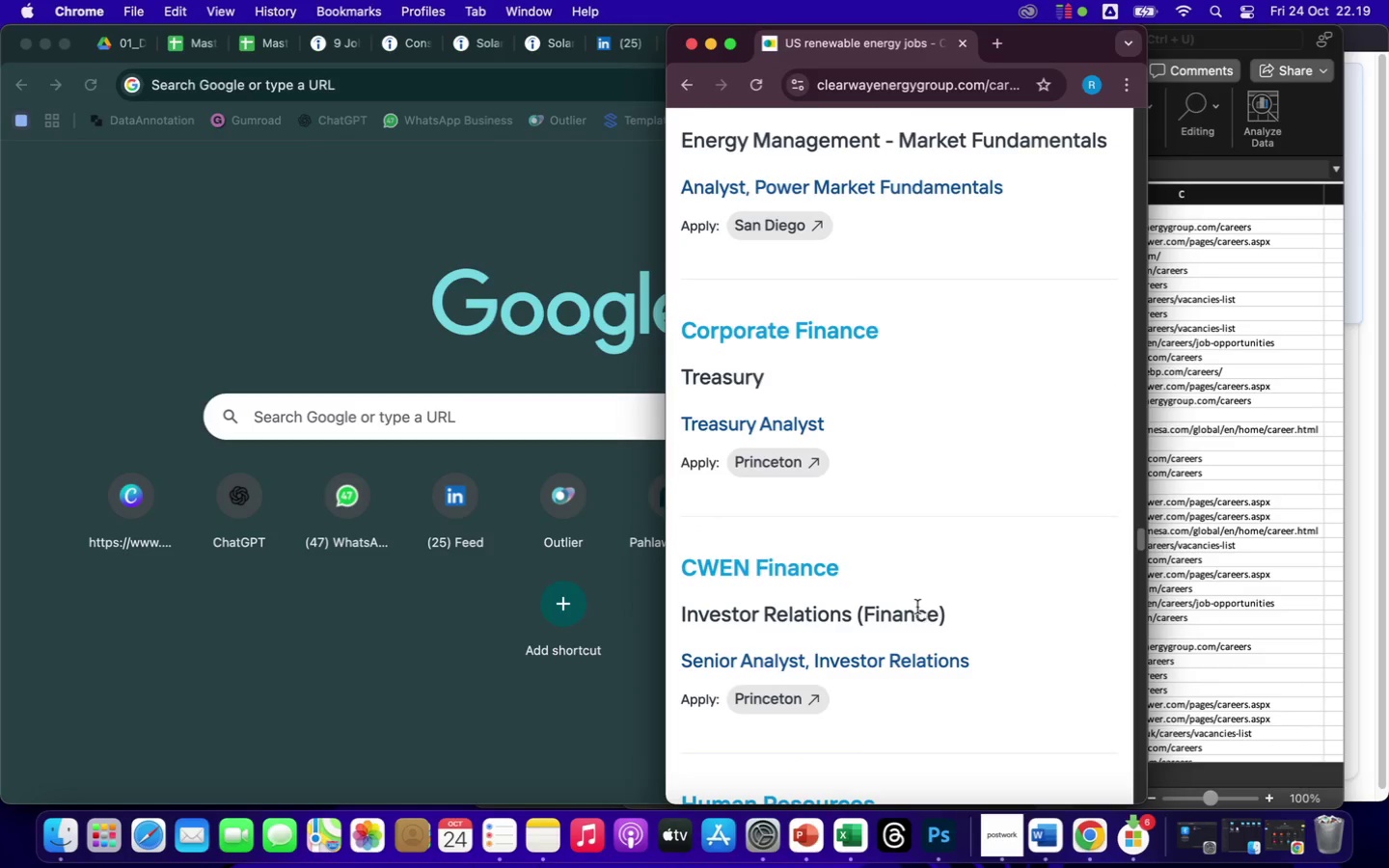 
scroll: coordinate [915, 608], scroll_direction: up, amount: 65.0
 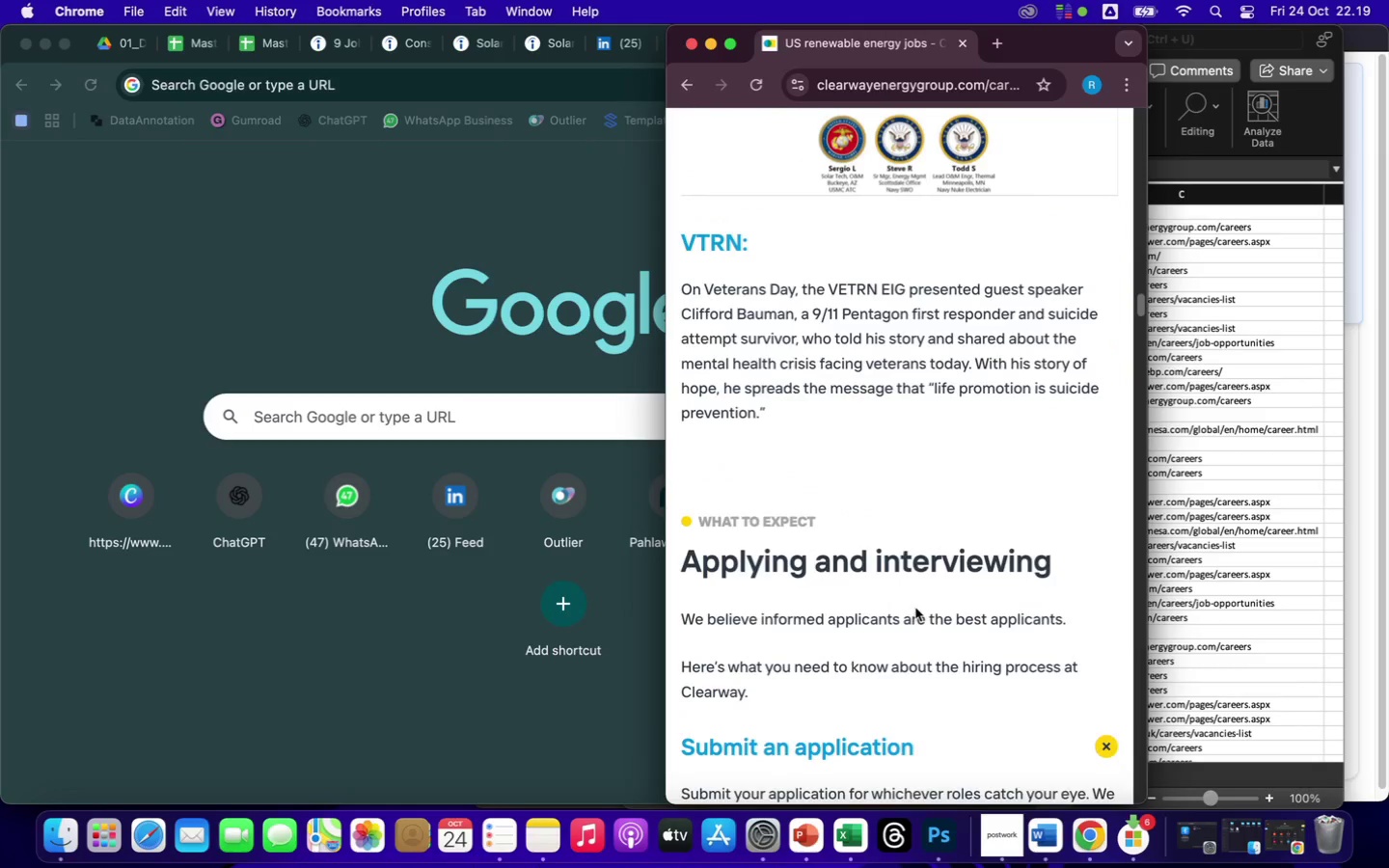 
scroll: coordinate [914, 607], scroll_direction: down, amount: 109.0
 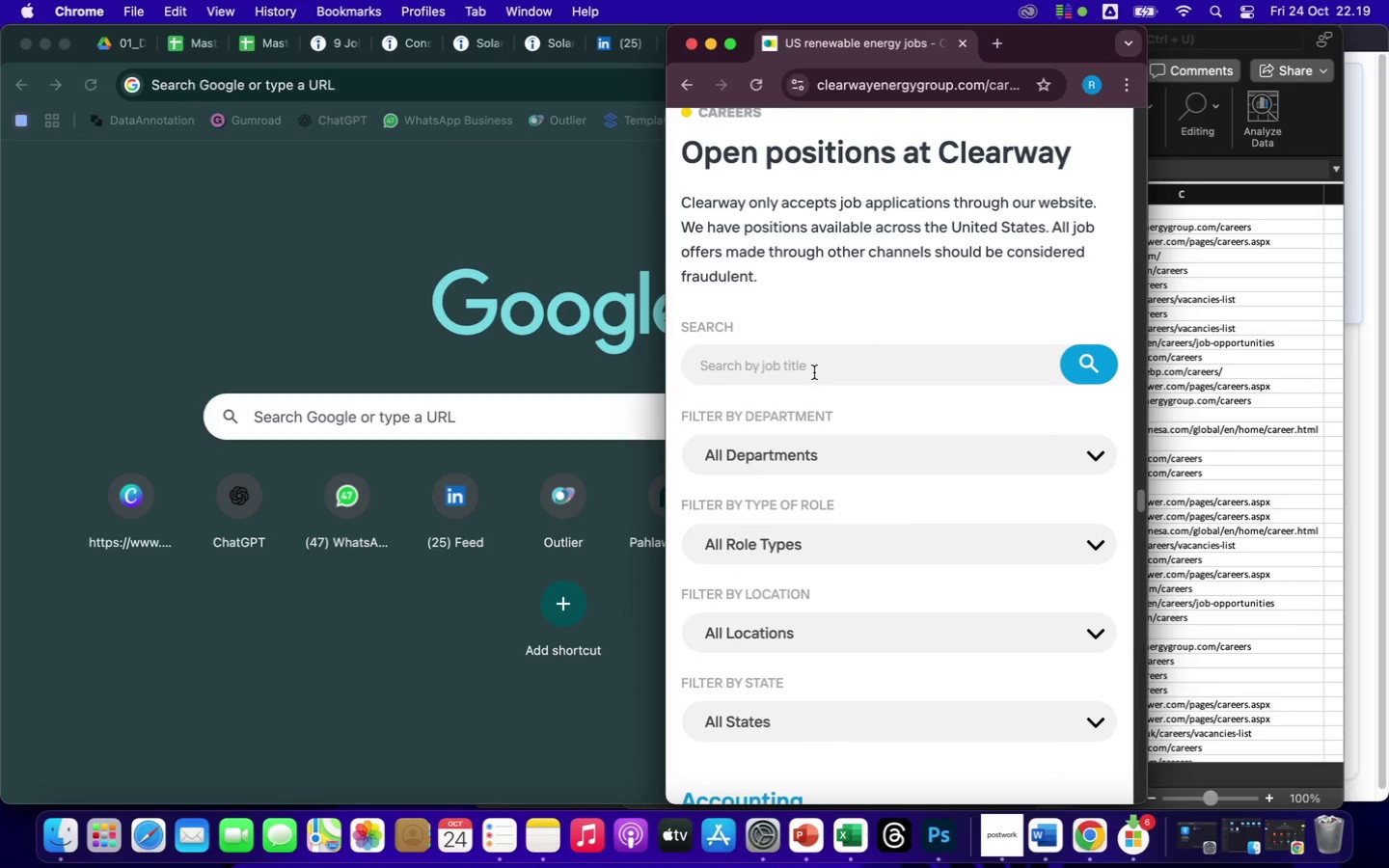 
right_click([813, 369])
 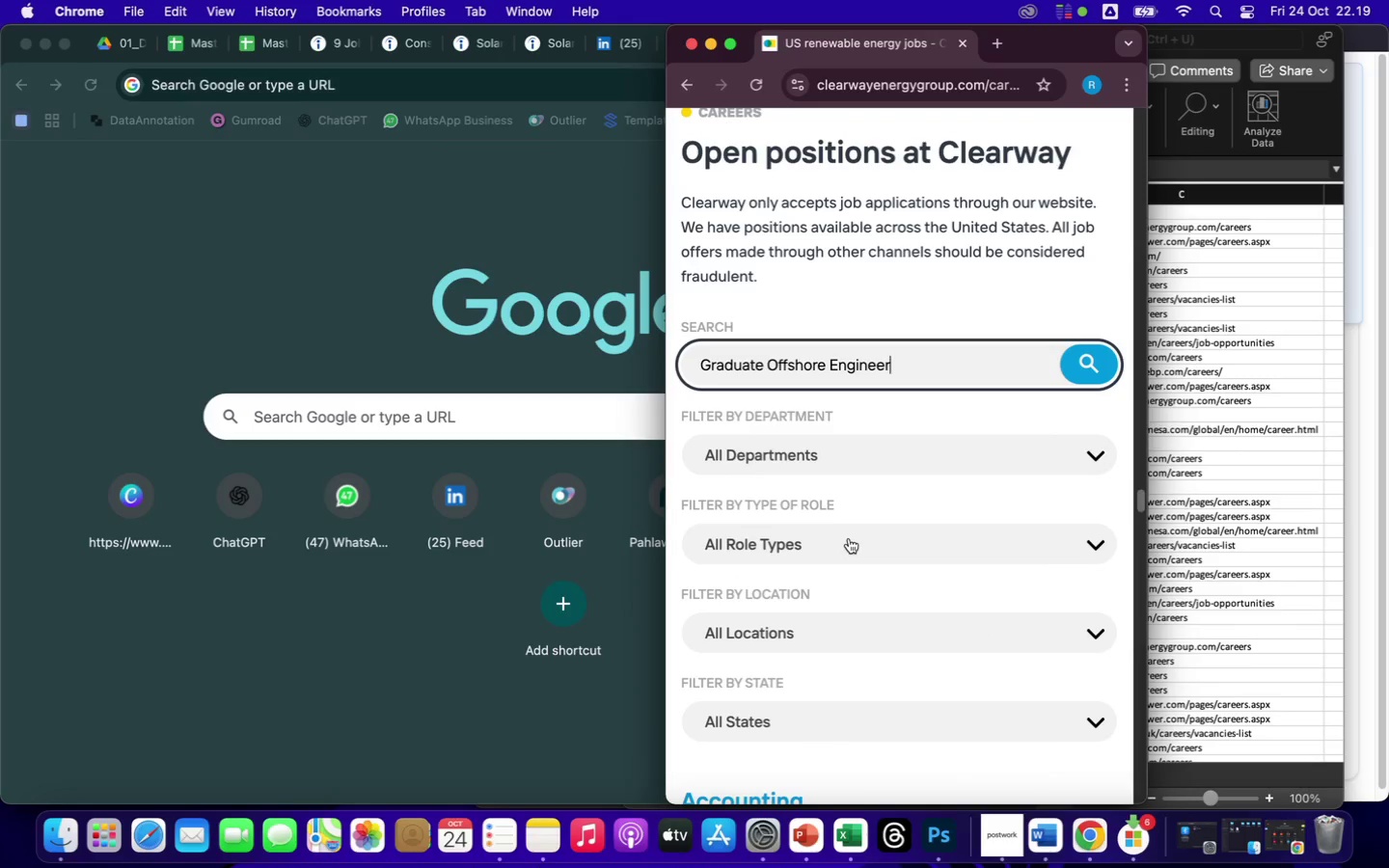 
left_click([1077, 374])
 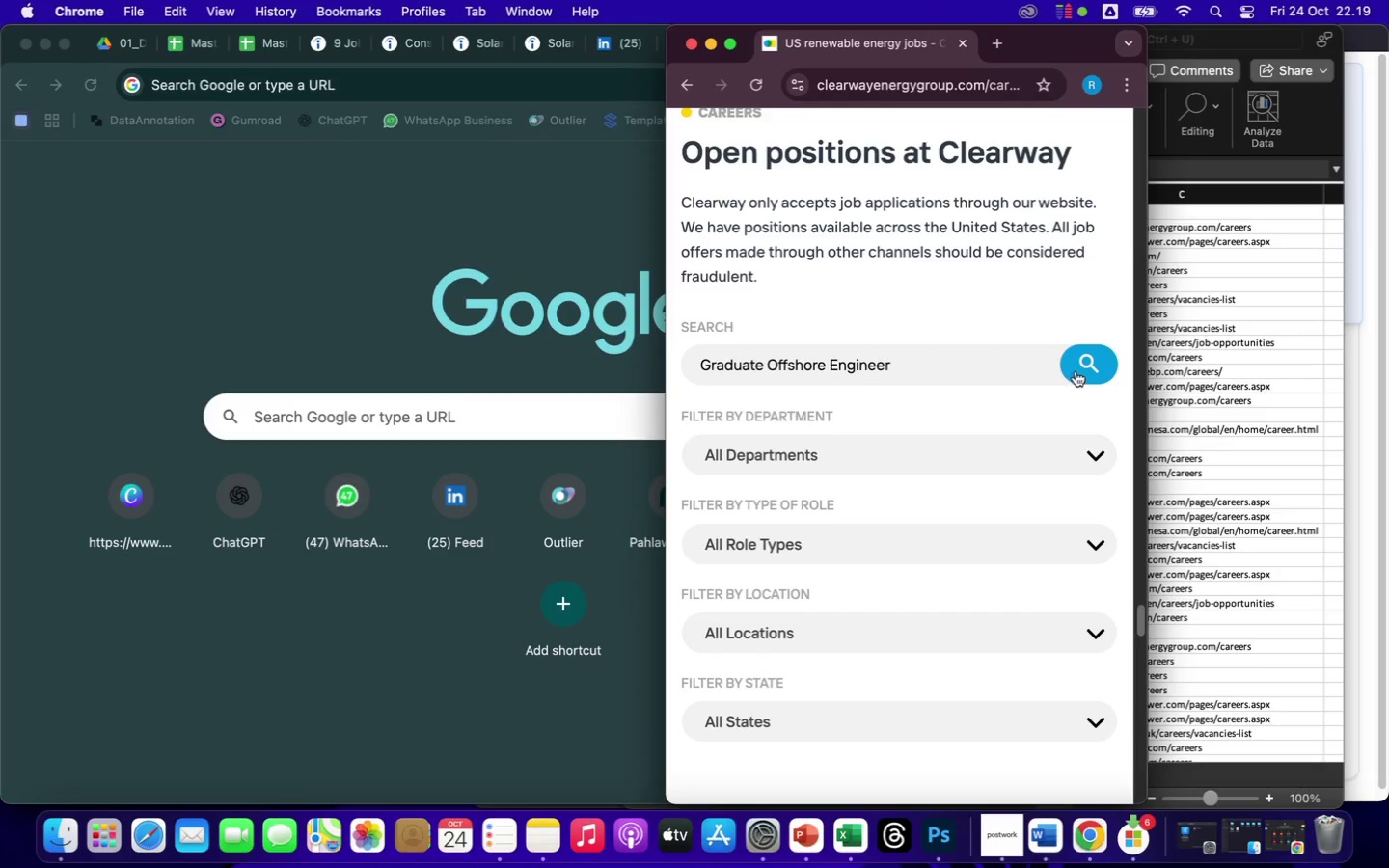 
left_click([1085, 370])
 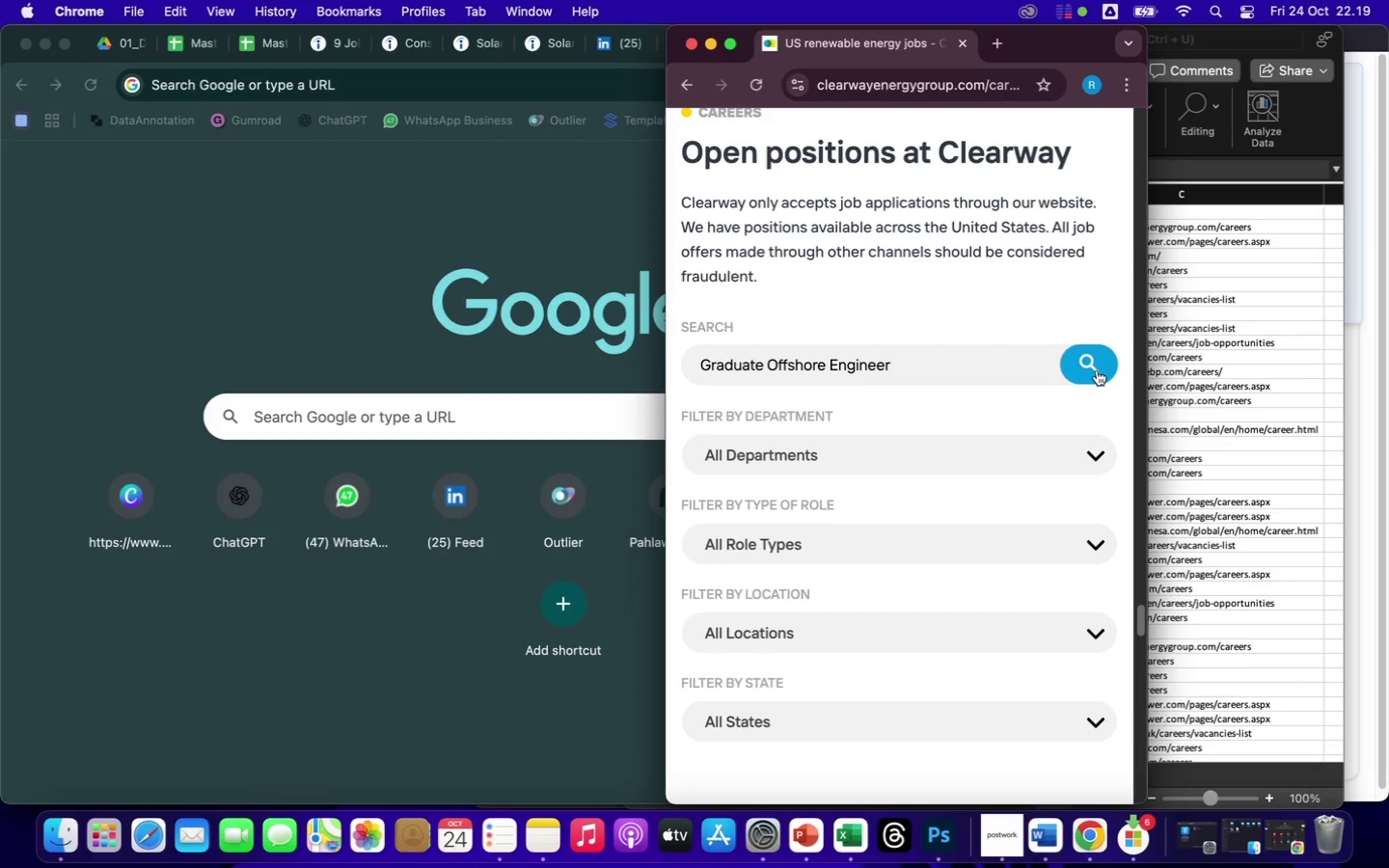 
wait(6.1)
 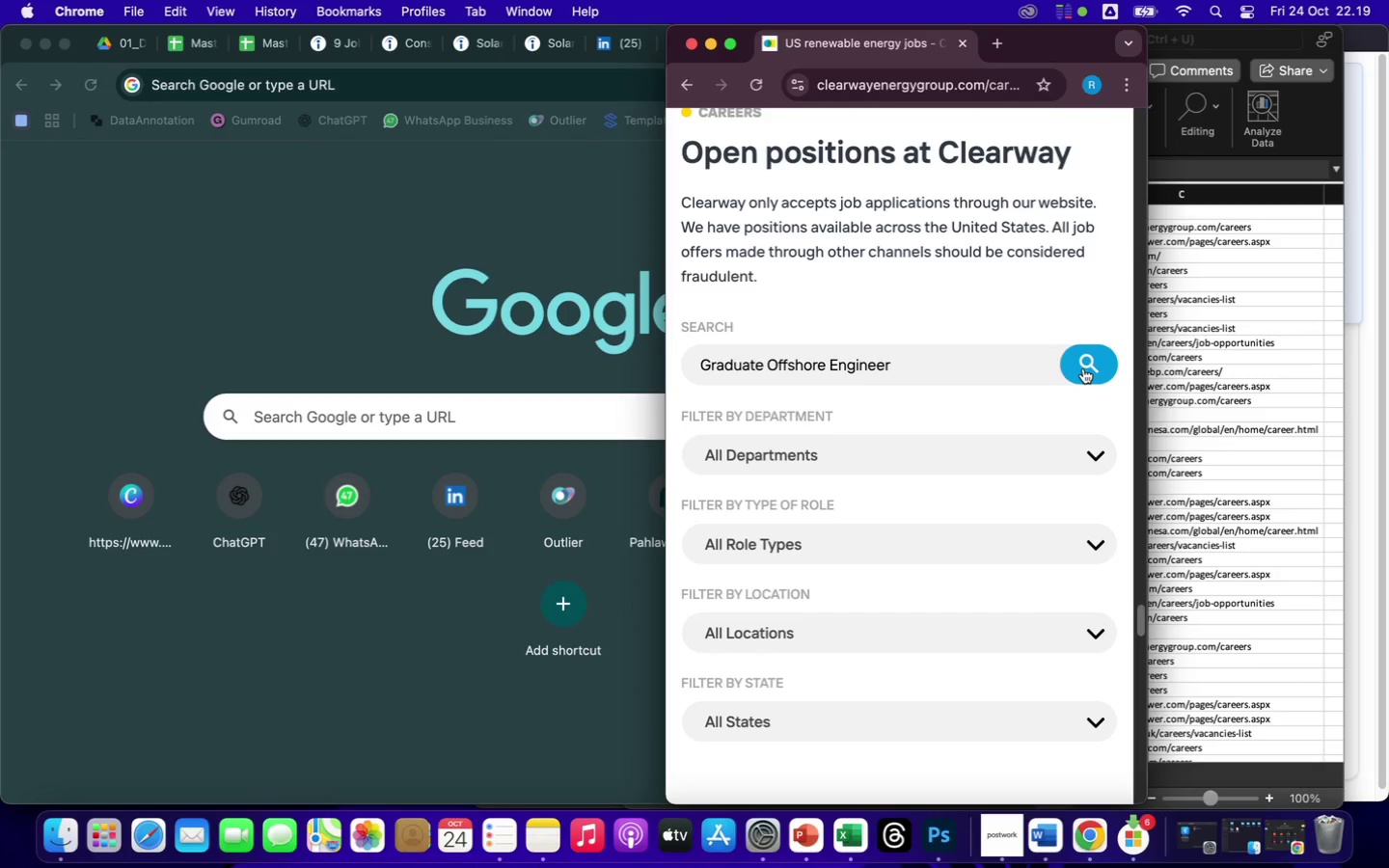 
scroll: coordinate [997, 587], scroll_direction: down, amount: 33.0
 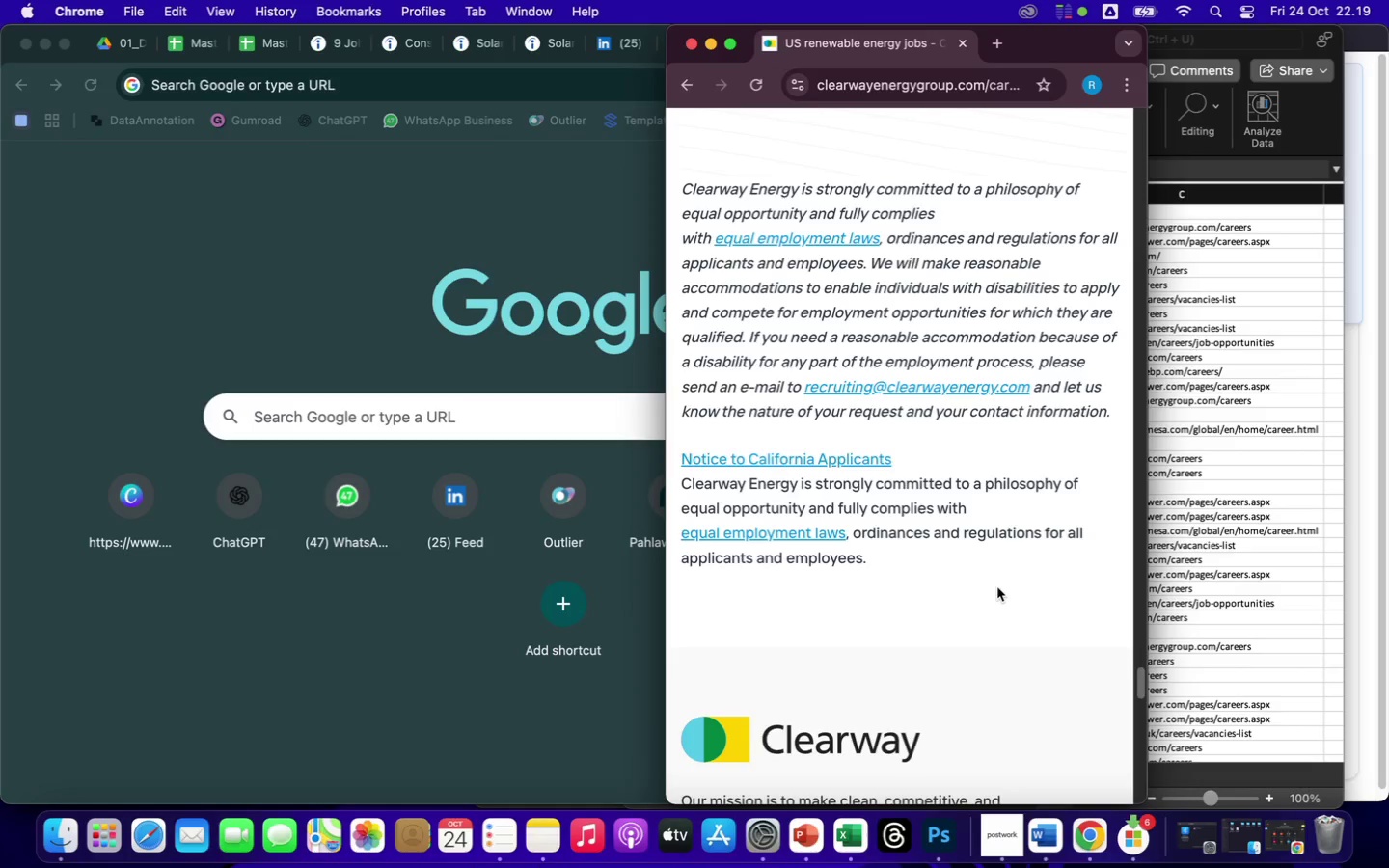 
scroll: coordinate [890, 424], scroll_direction: up, amount: 33.0
 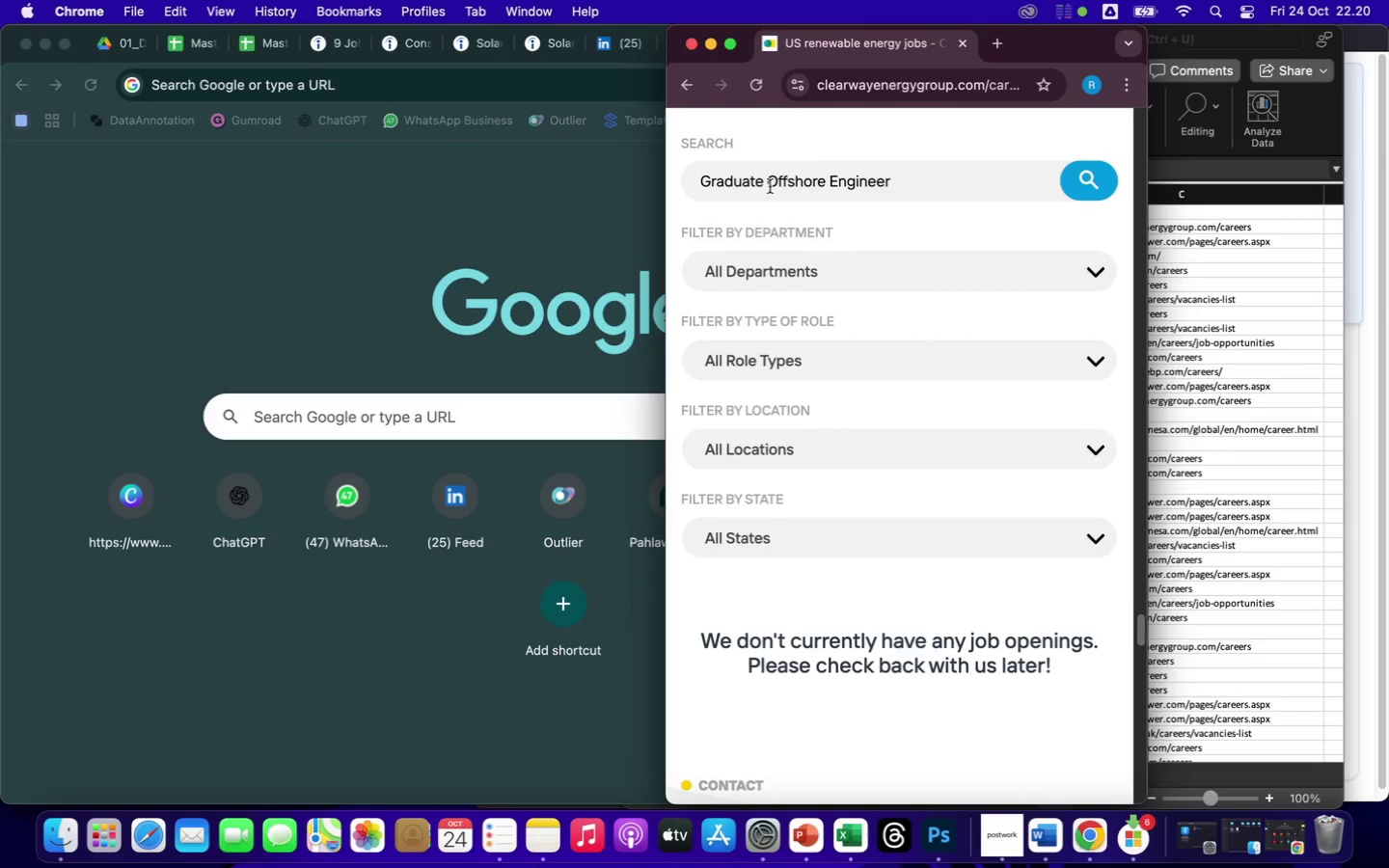 
wait(5.54)
 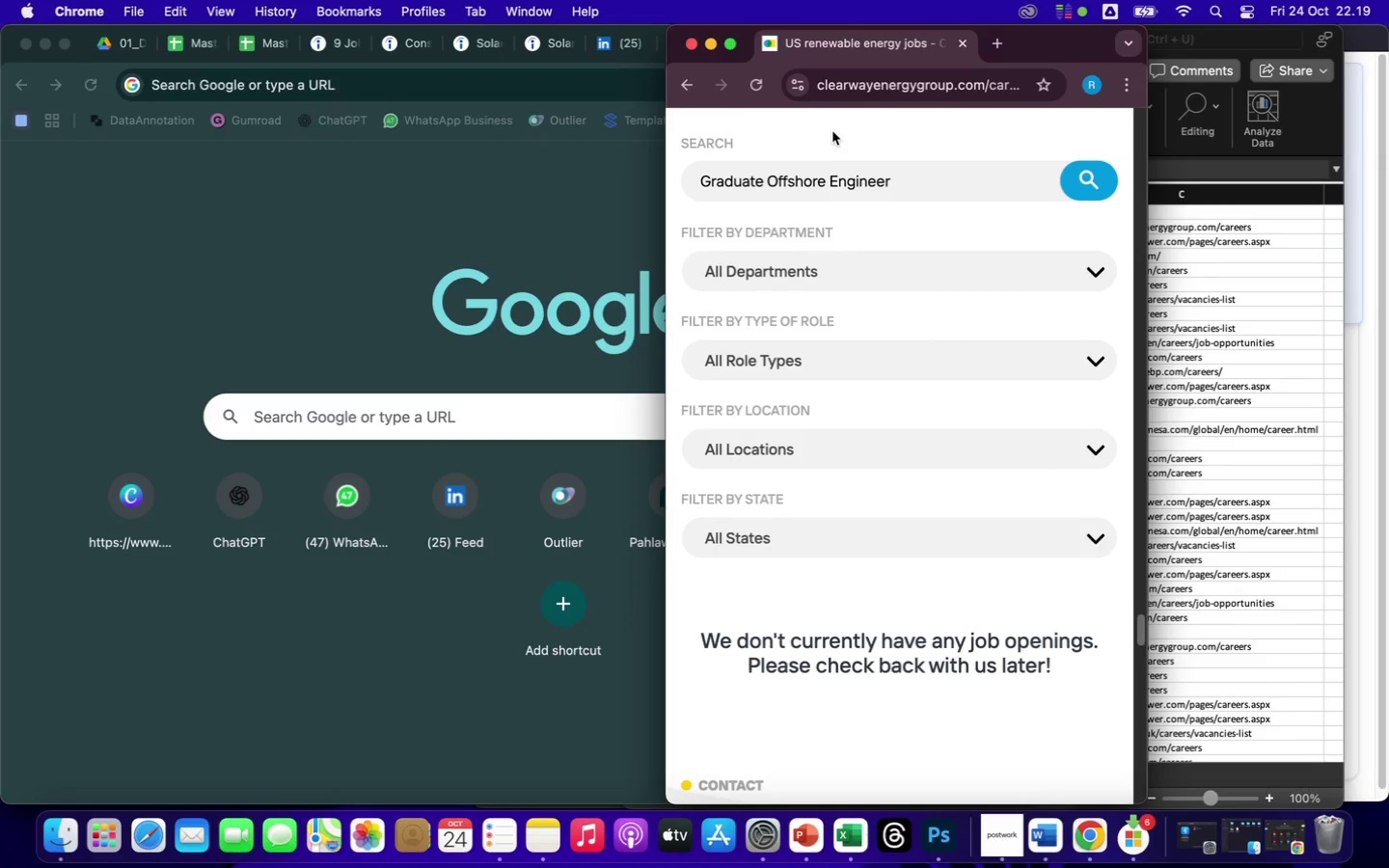 
left_click([770, 185])
 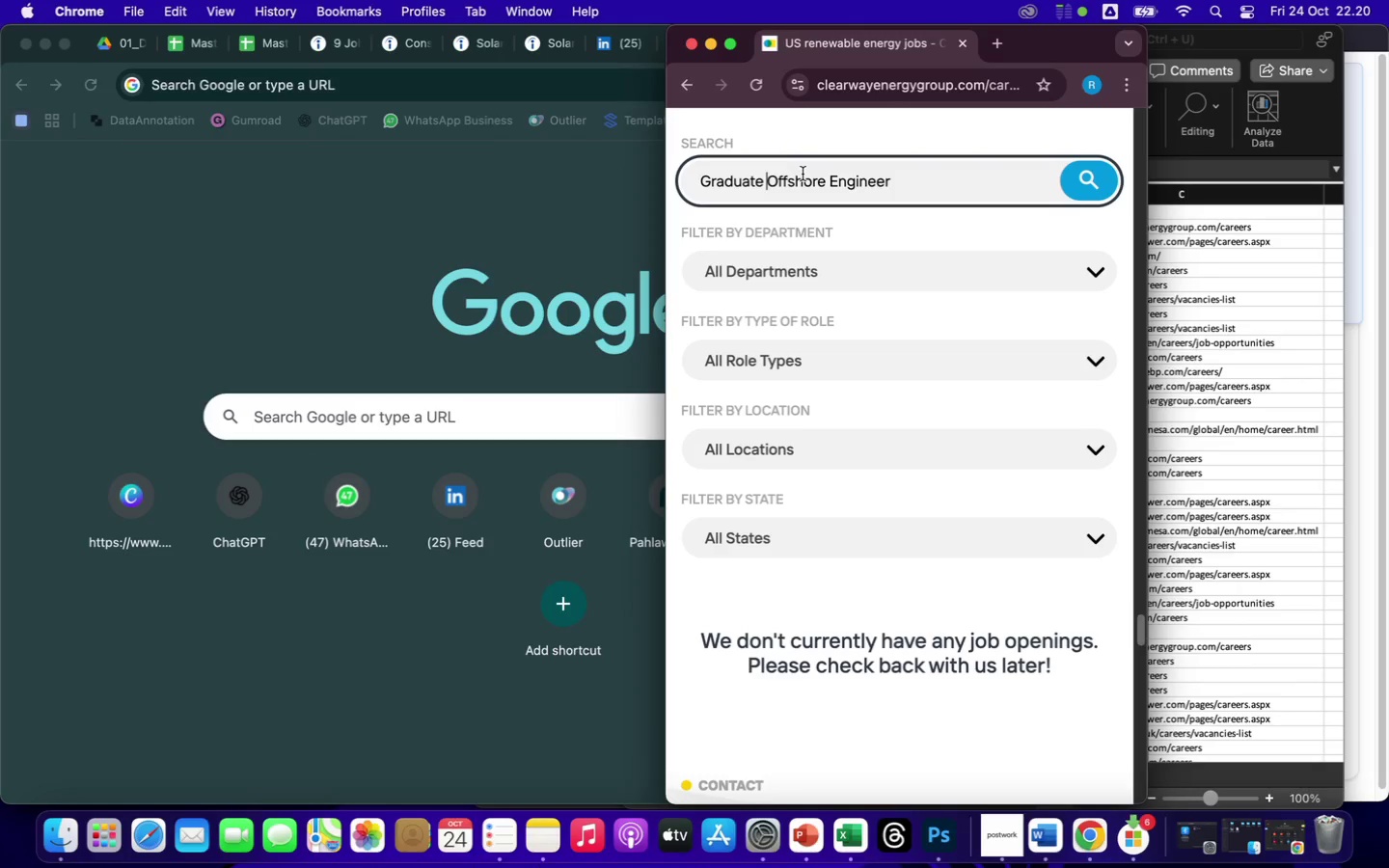 
hold_key(key=Backspace, duration=1.46)
 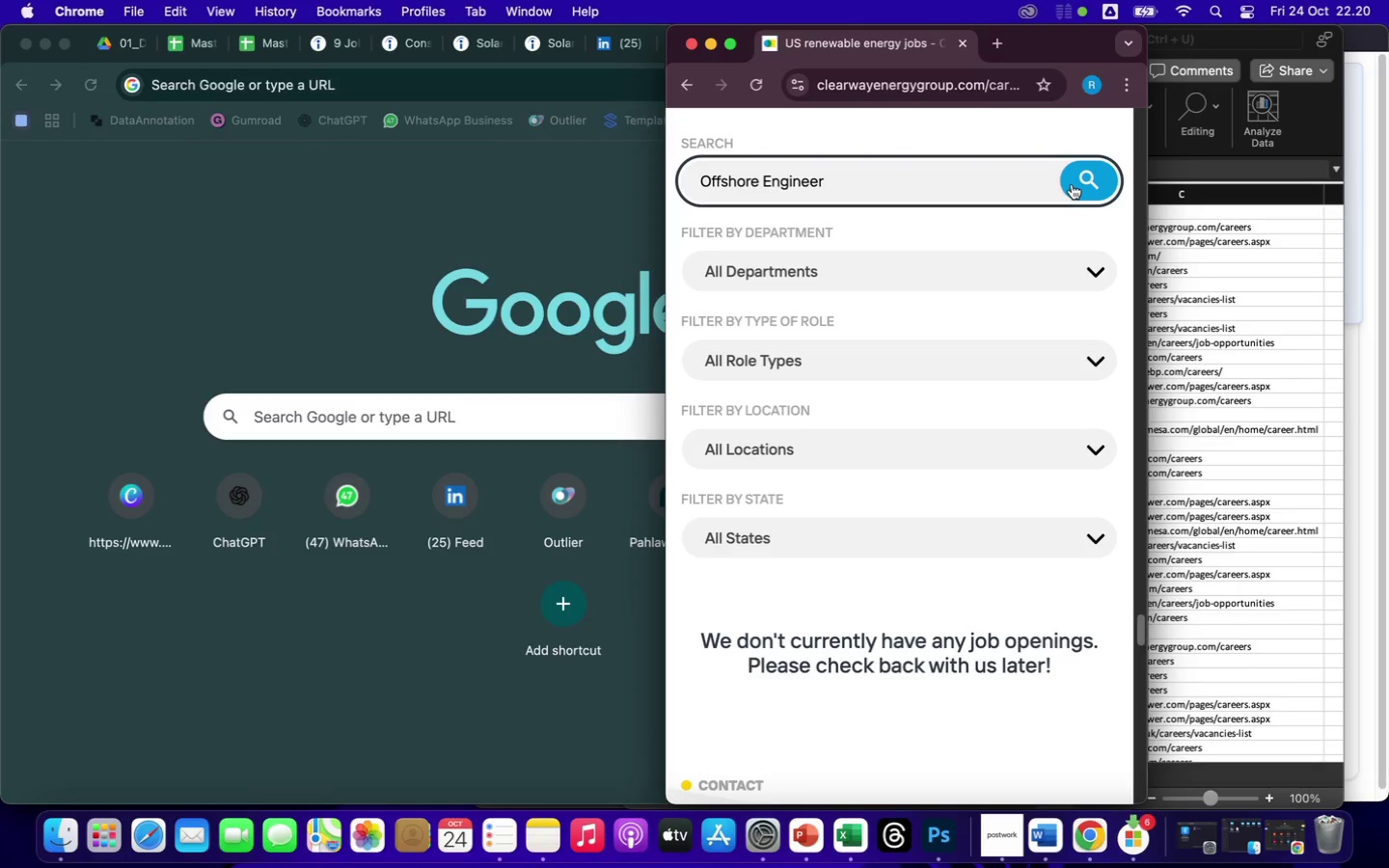 
left_click([1071, 184])
 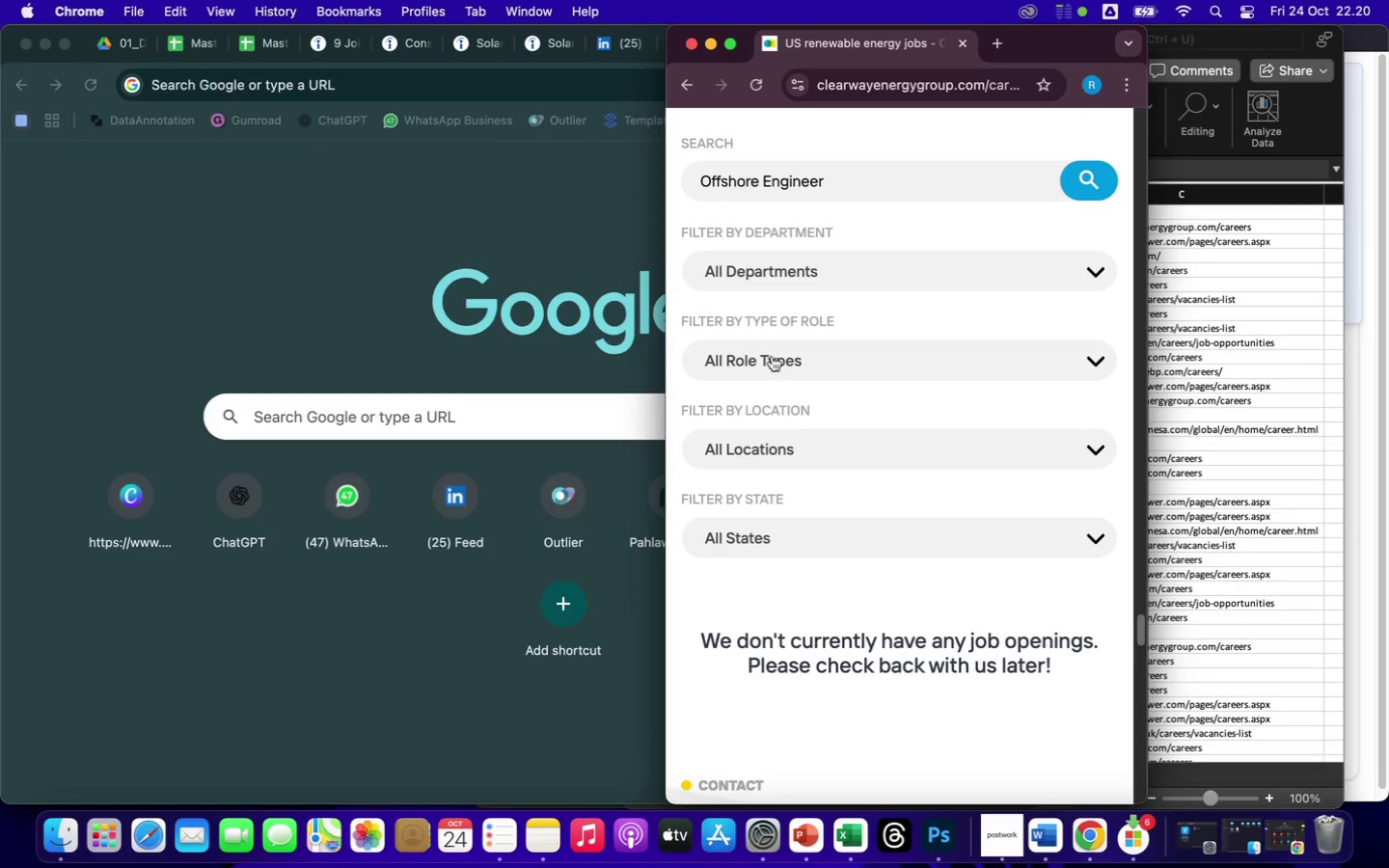 
wait(6.84)
 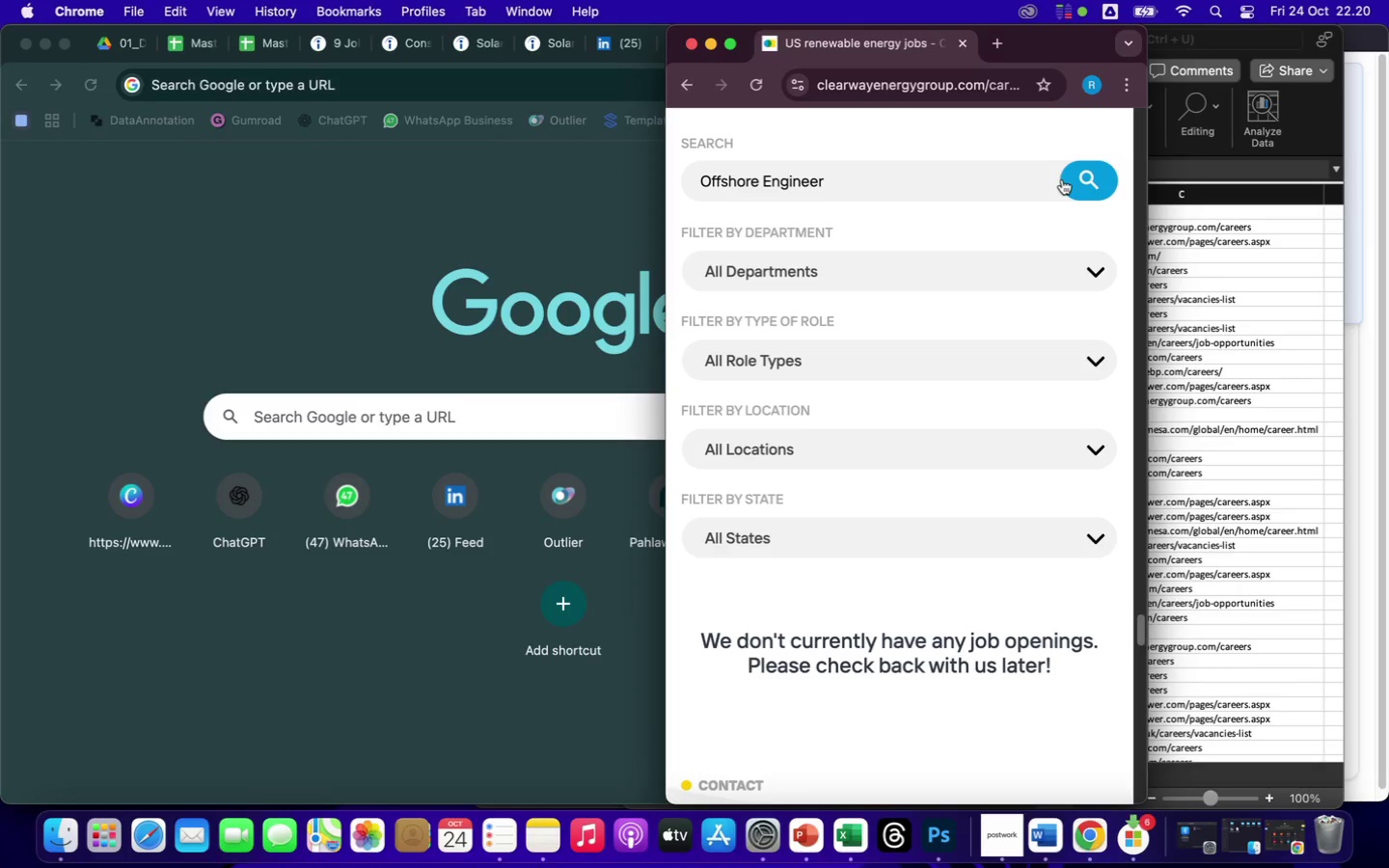 
left_click([763, 185])
 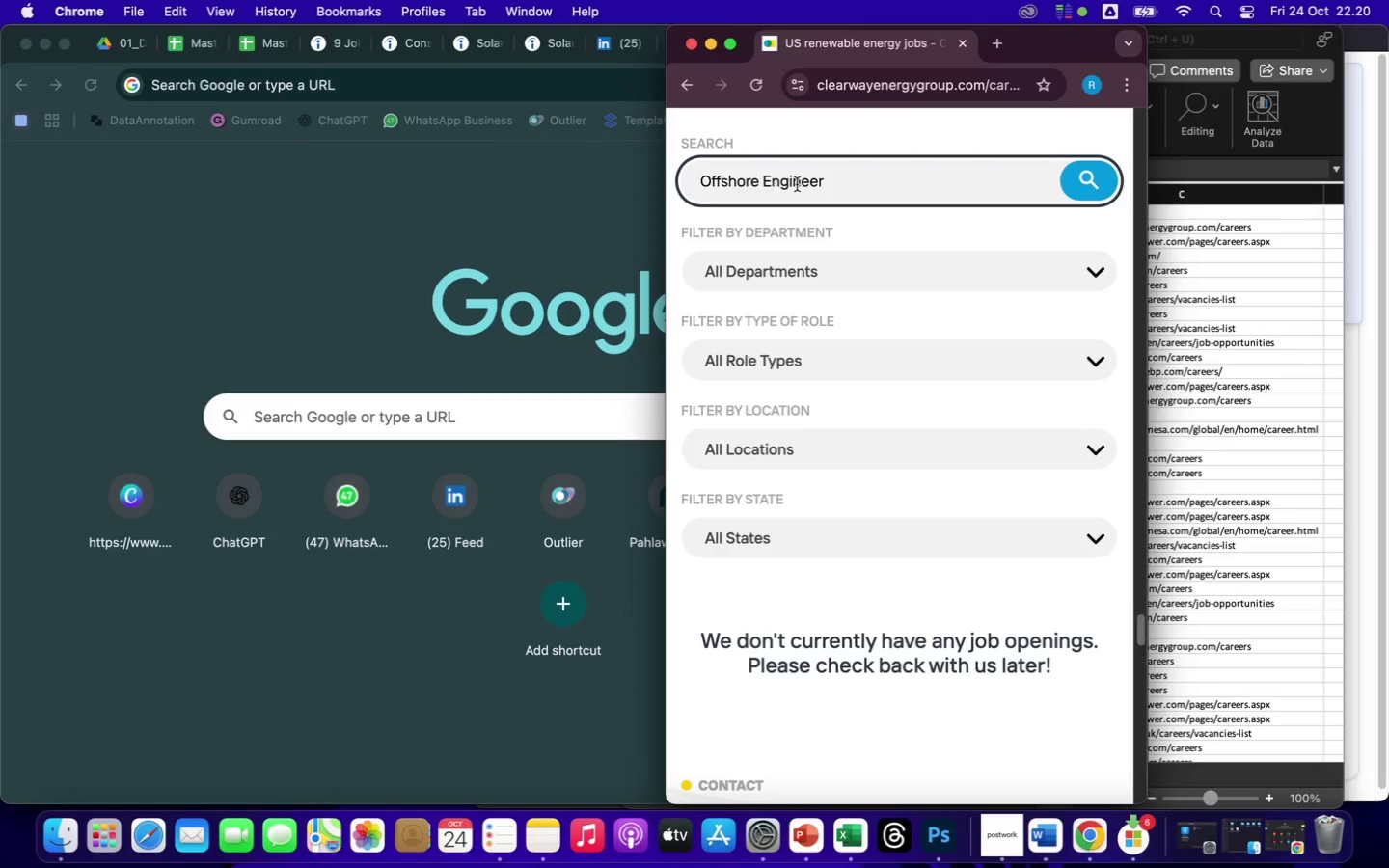 
hold_key(key=Backspace, duration=1.5)
 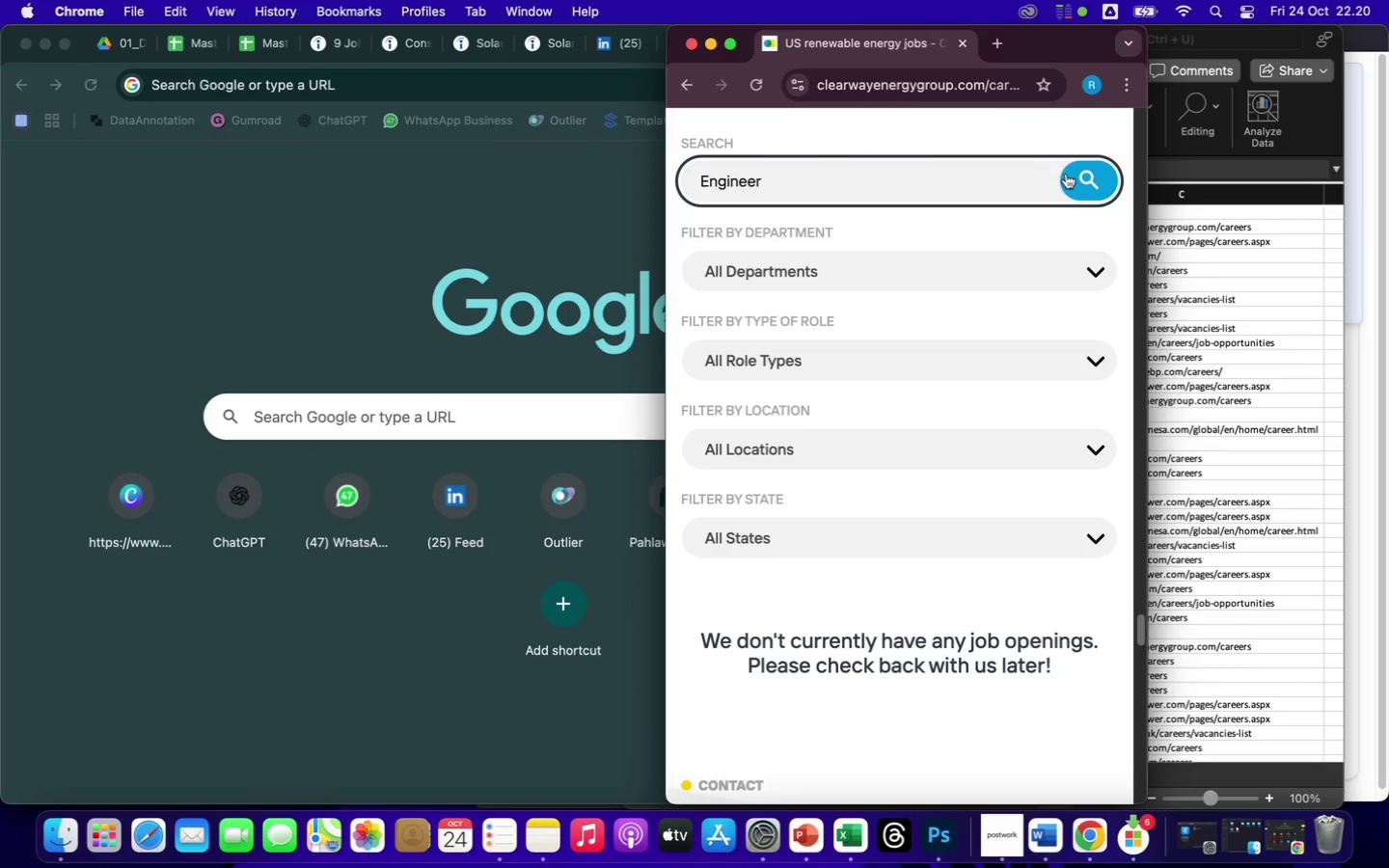 
left_click([1071, 176])
 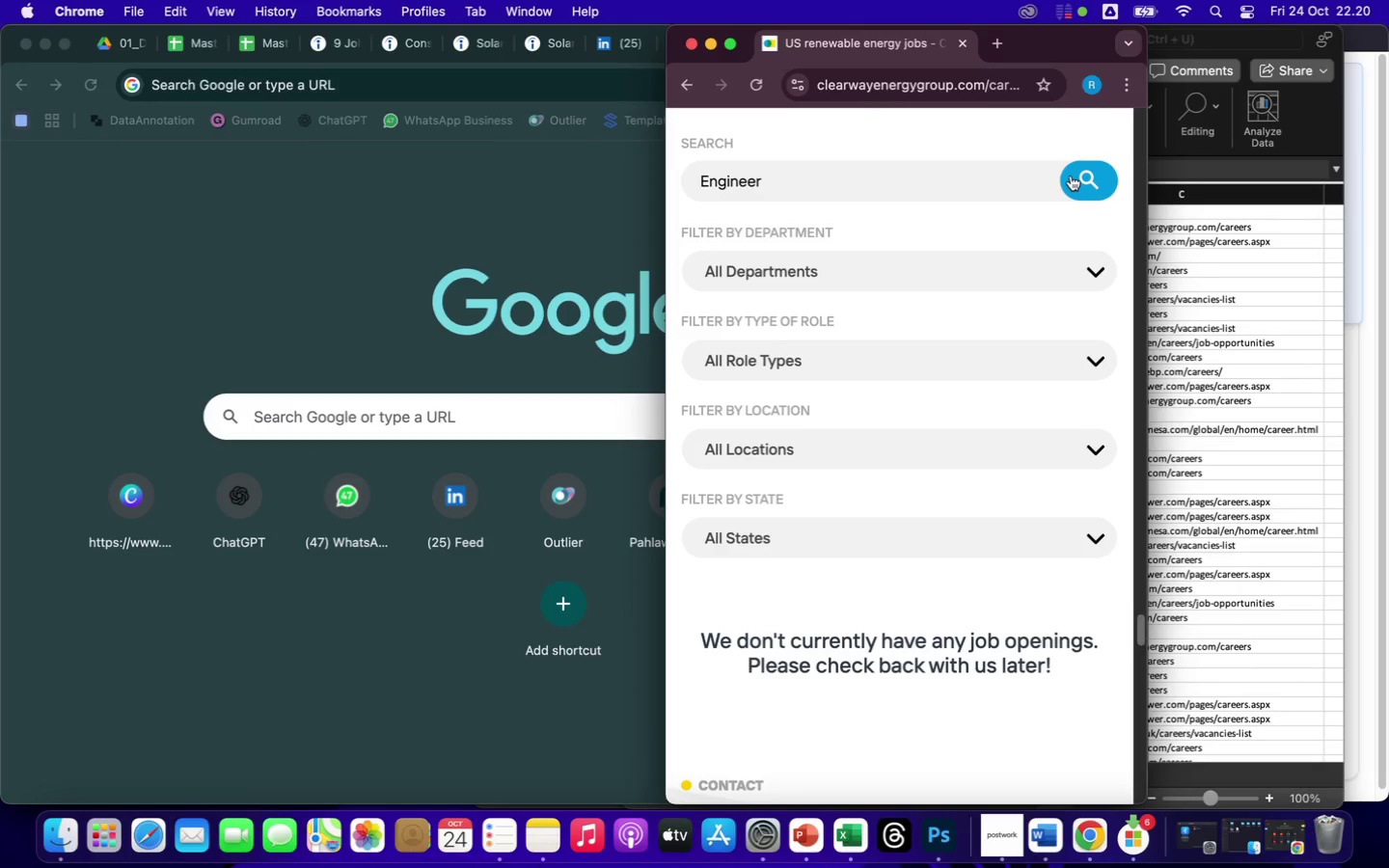 
left_click([1071, 176])
 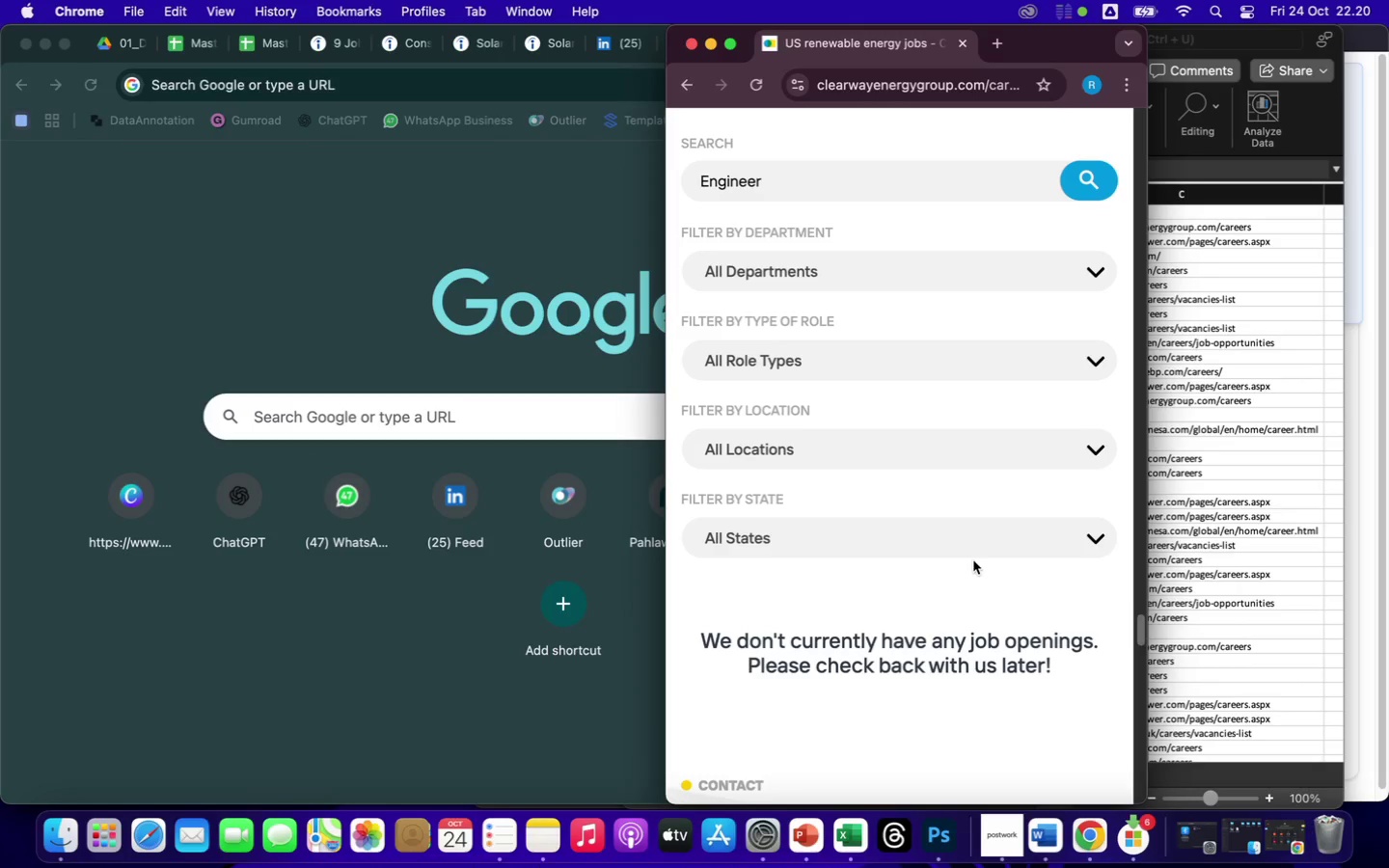 
scroll: coordinate [963, 630], scroll_direction: down, amount: 44.0
 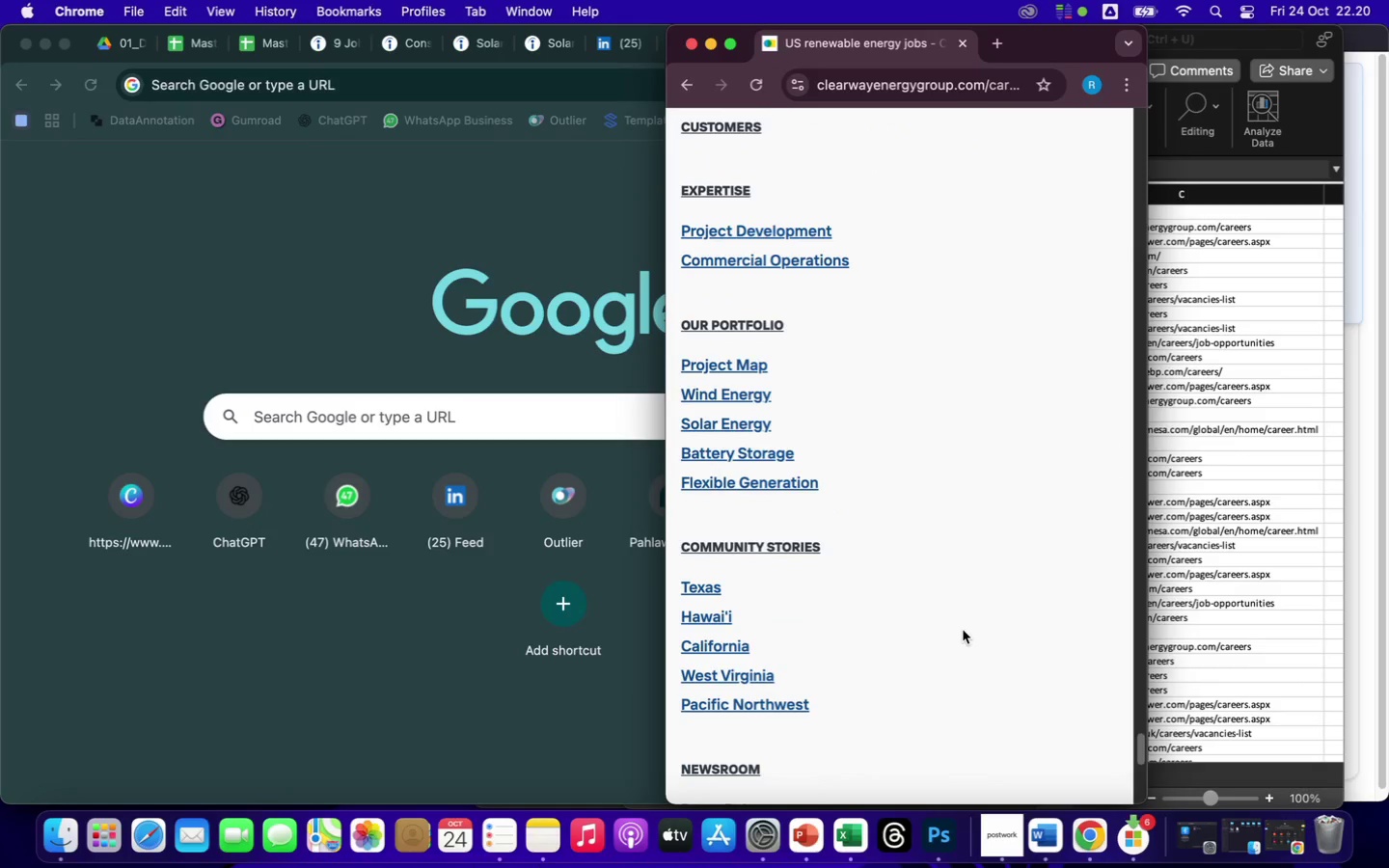 
scroll: coordinate [959, 636], scroll_direction: up, amount: 262.0
 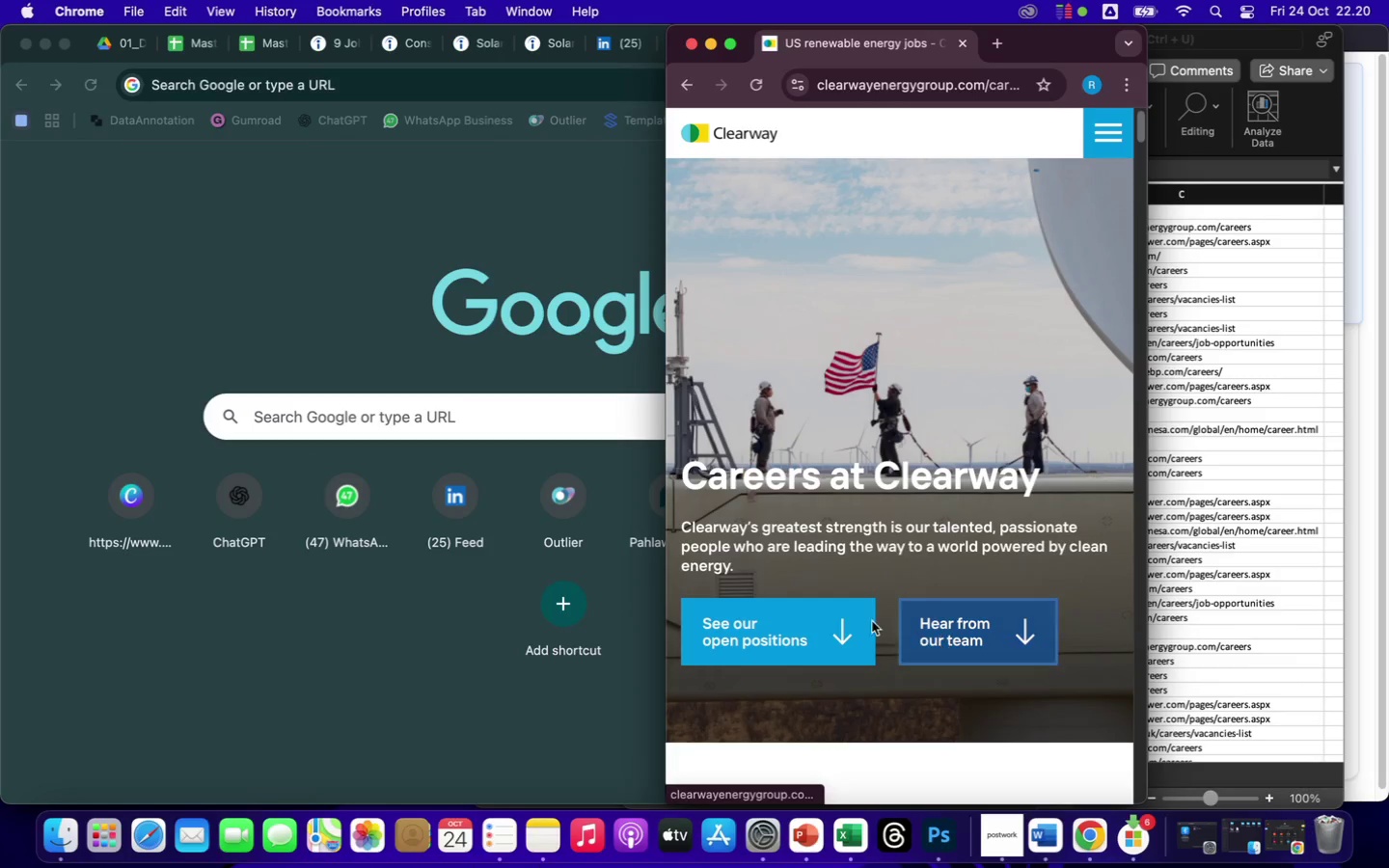 
left_click([803, 620])
 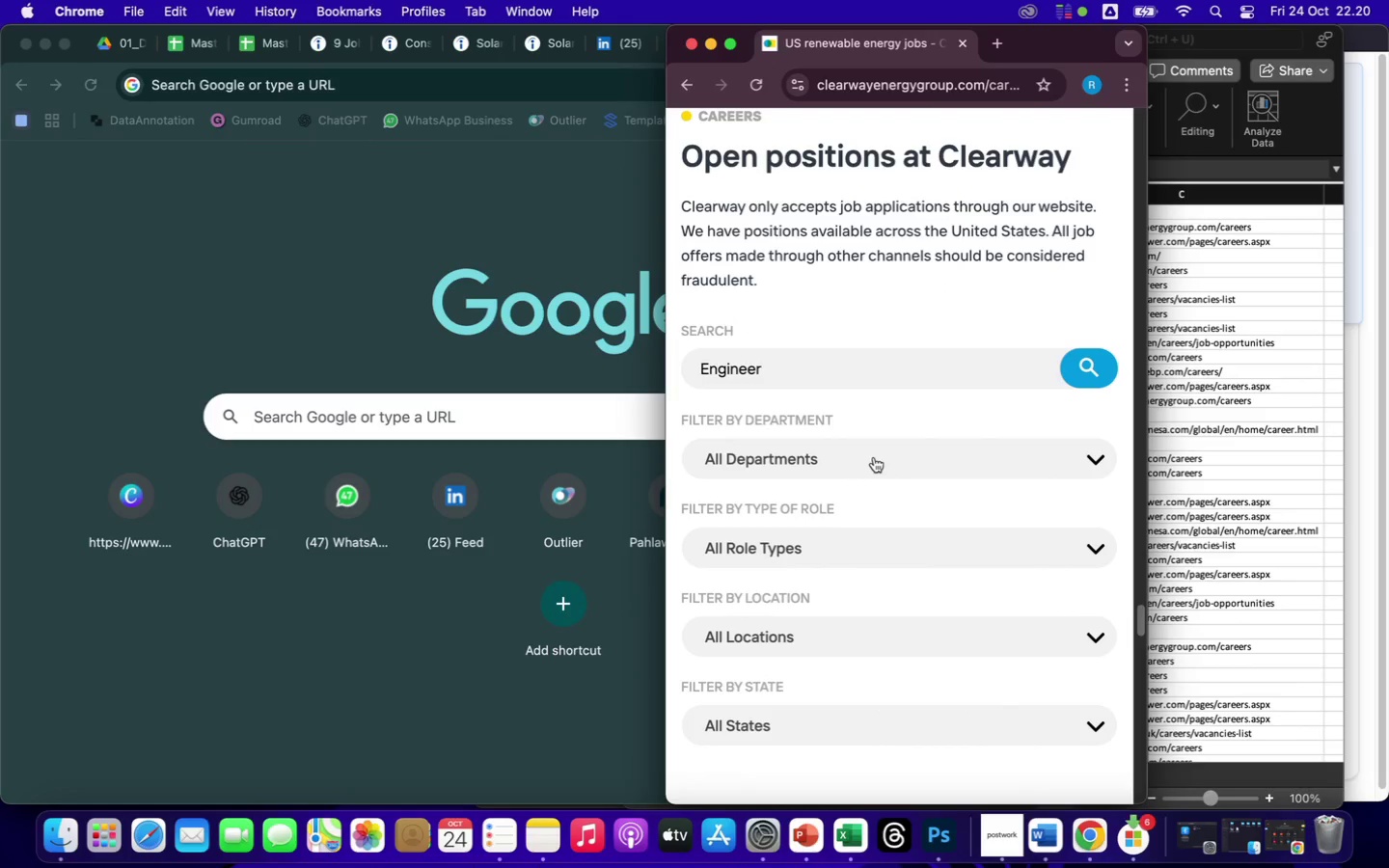 
wait(6.29)
 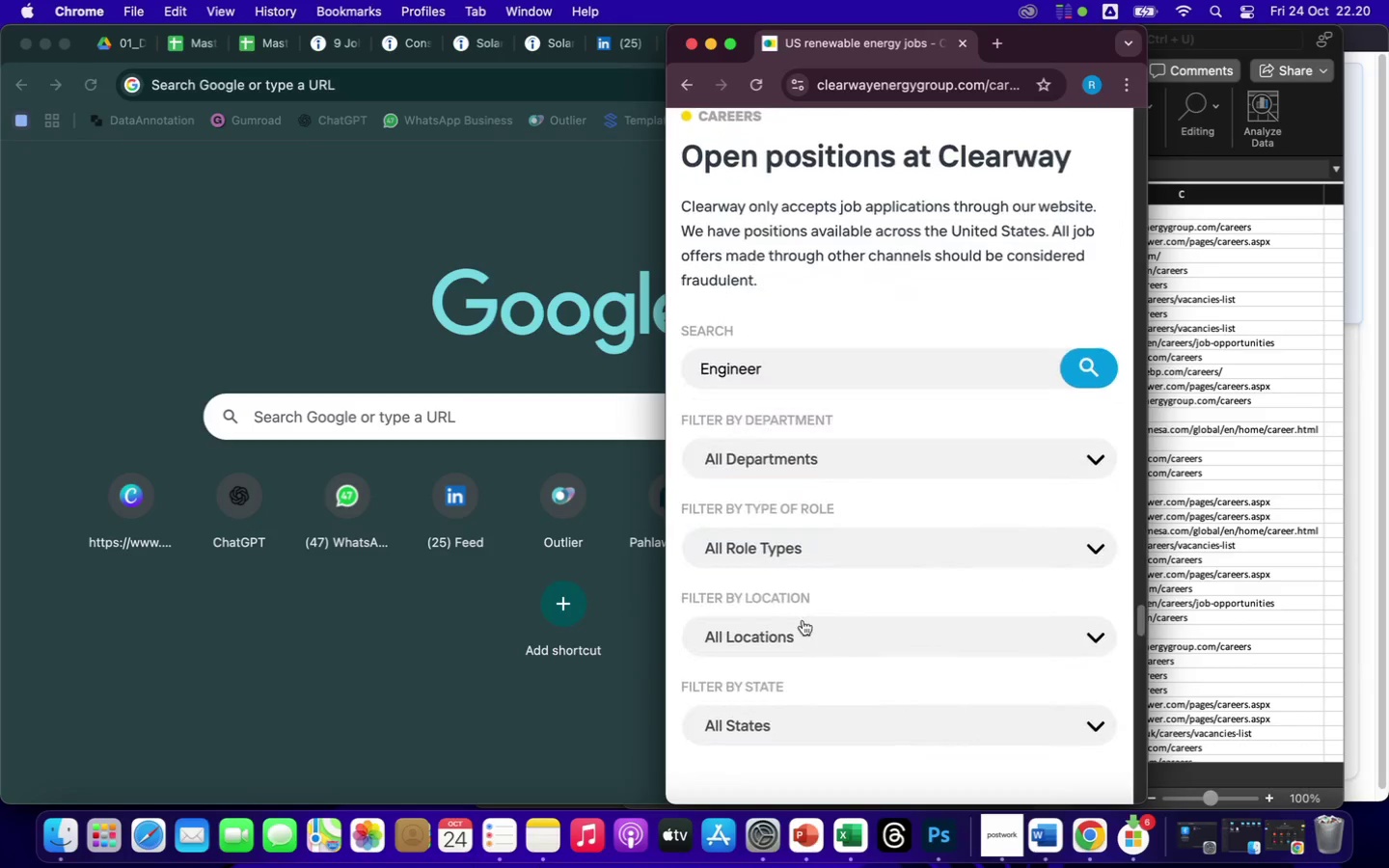 
left_click_drag(start_coordinate=[820, 369], to_coordinate=[673, 372])
 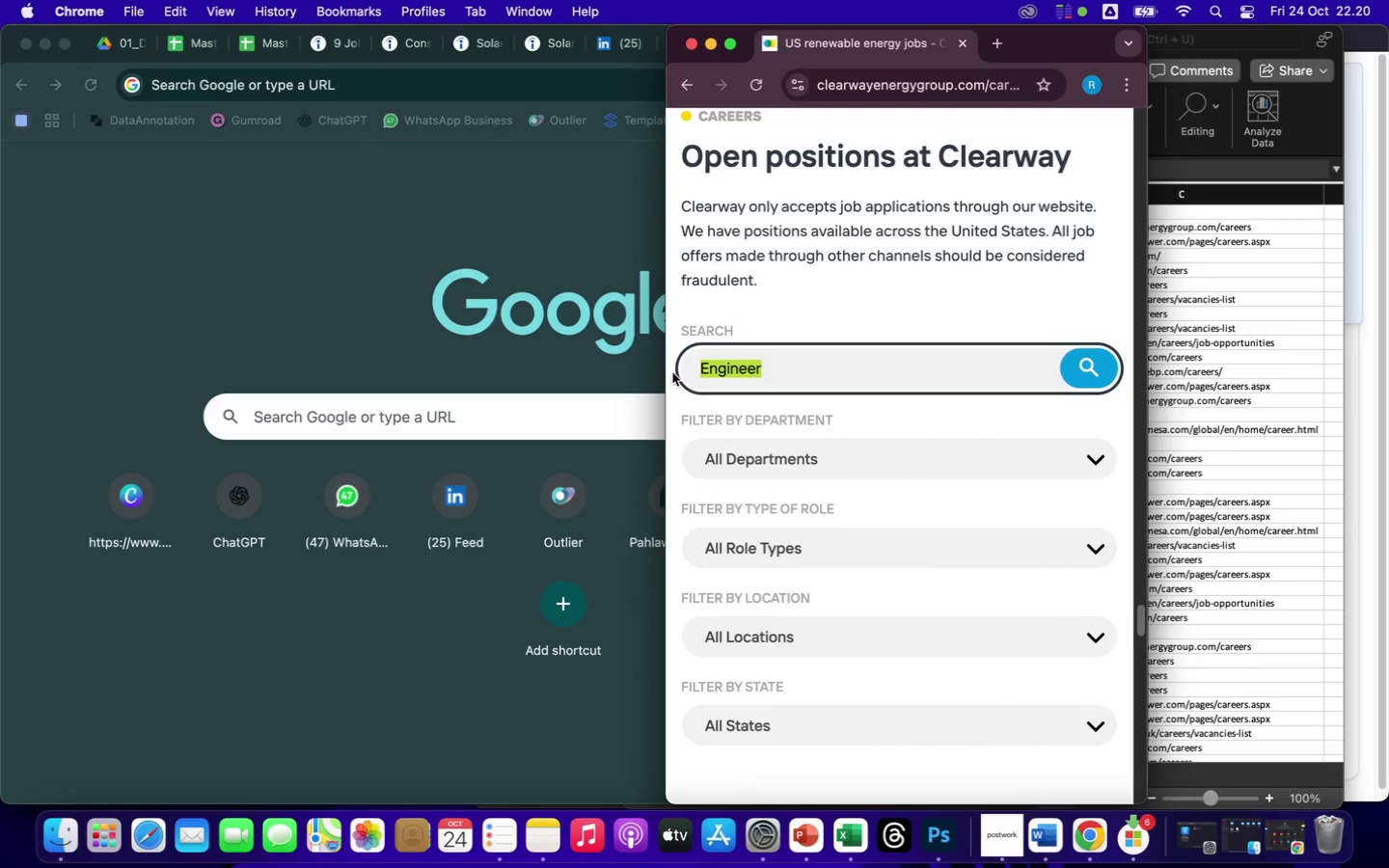 
key(Backspace)
 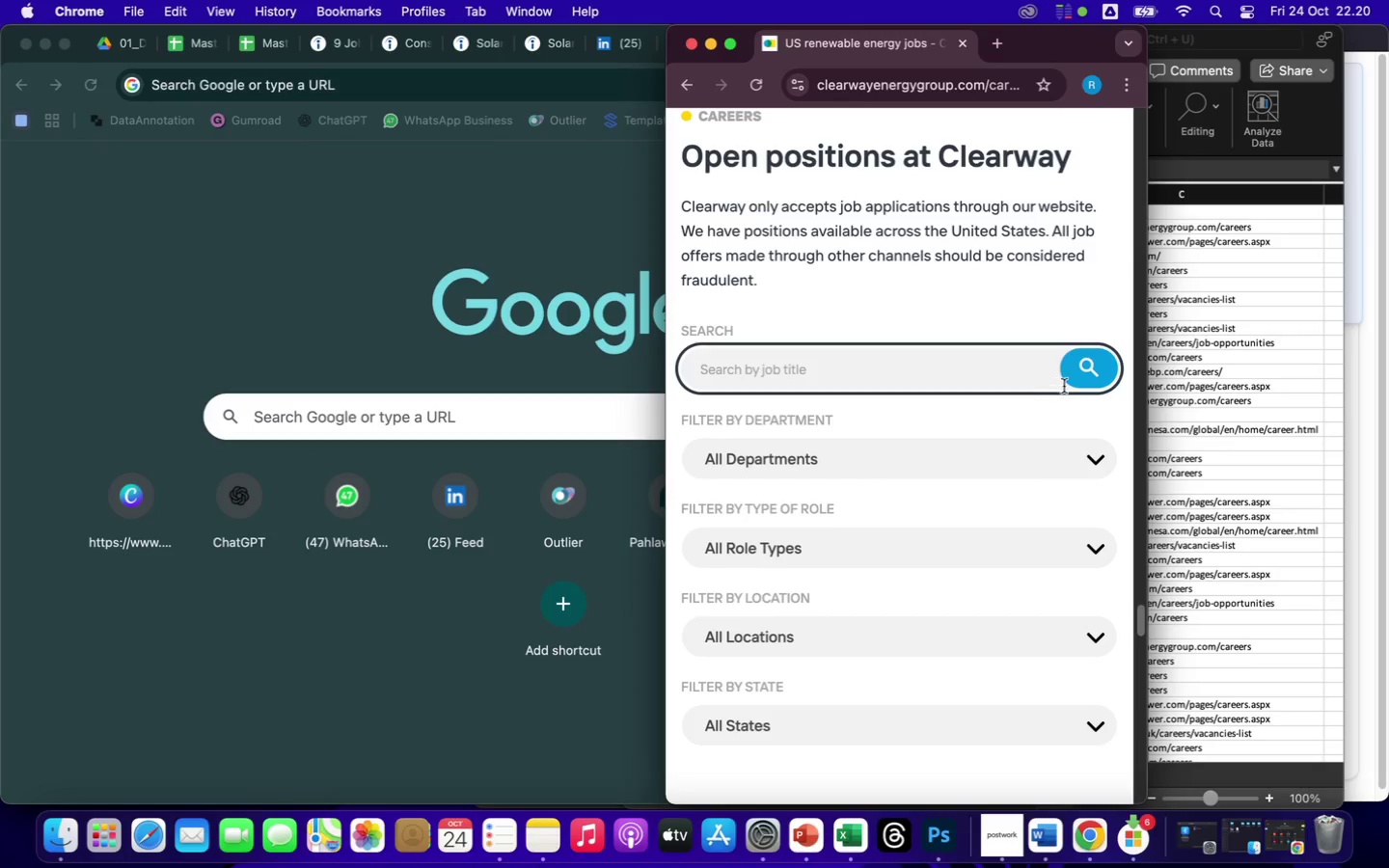 
left_click([1072, 372])
 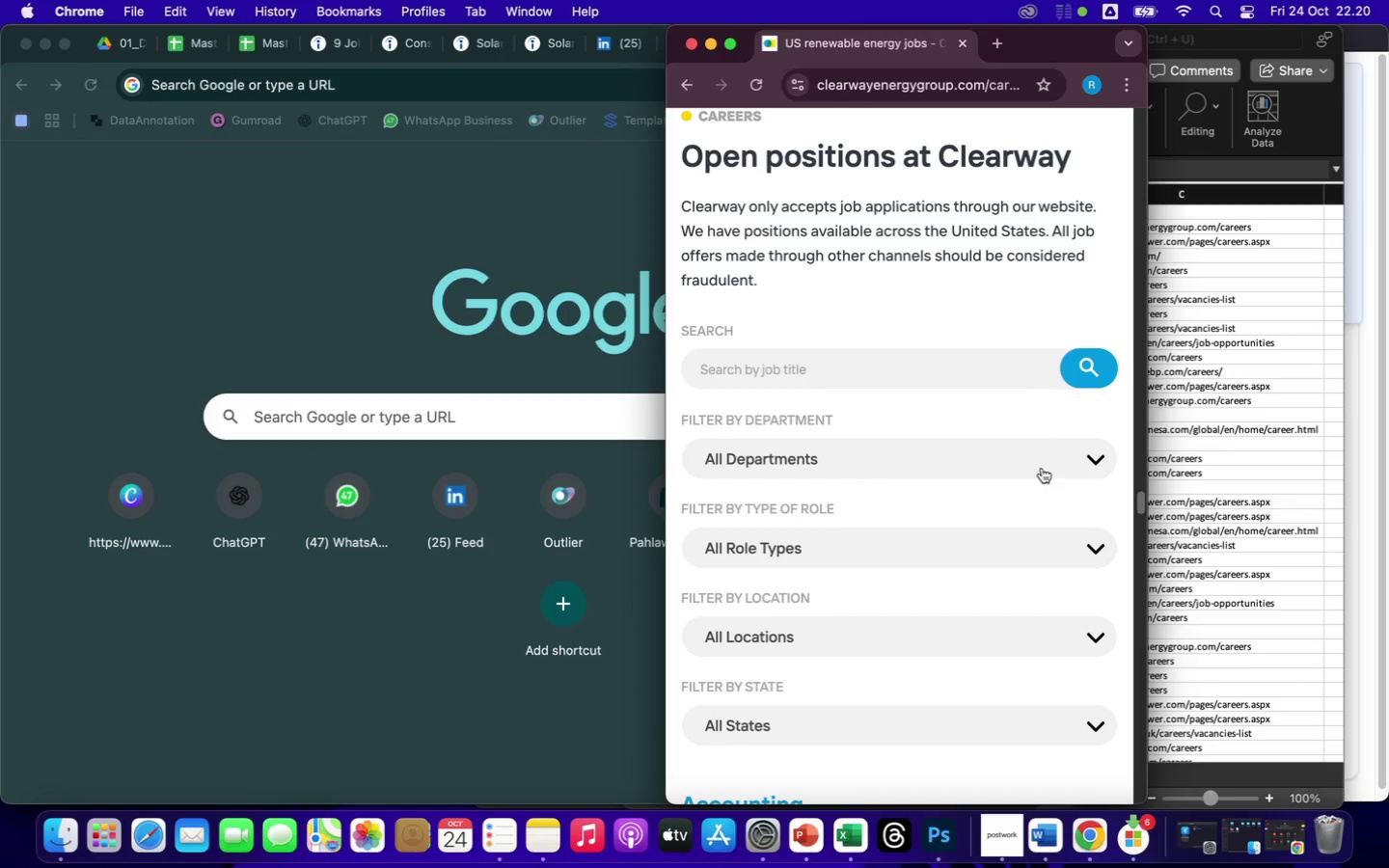 
scroll: coordinate [974, 562], scroll_direction: down, amount: 59.0
 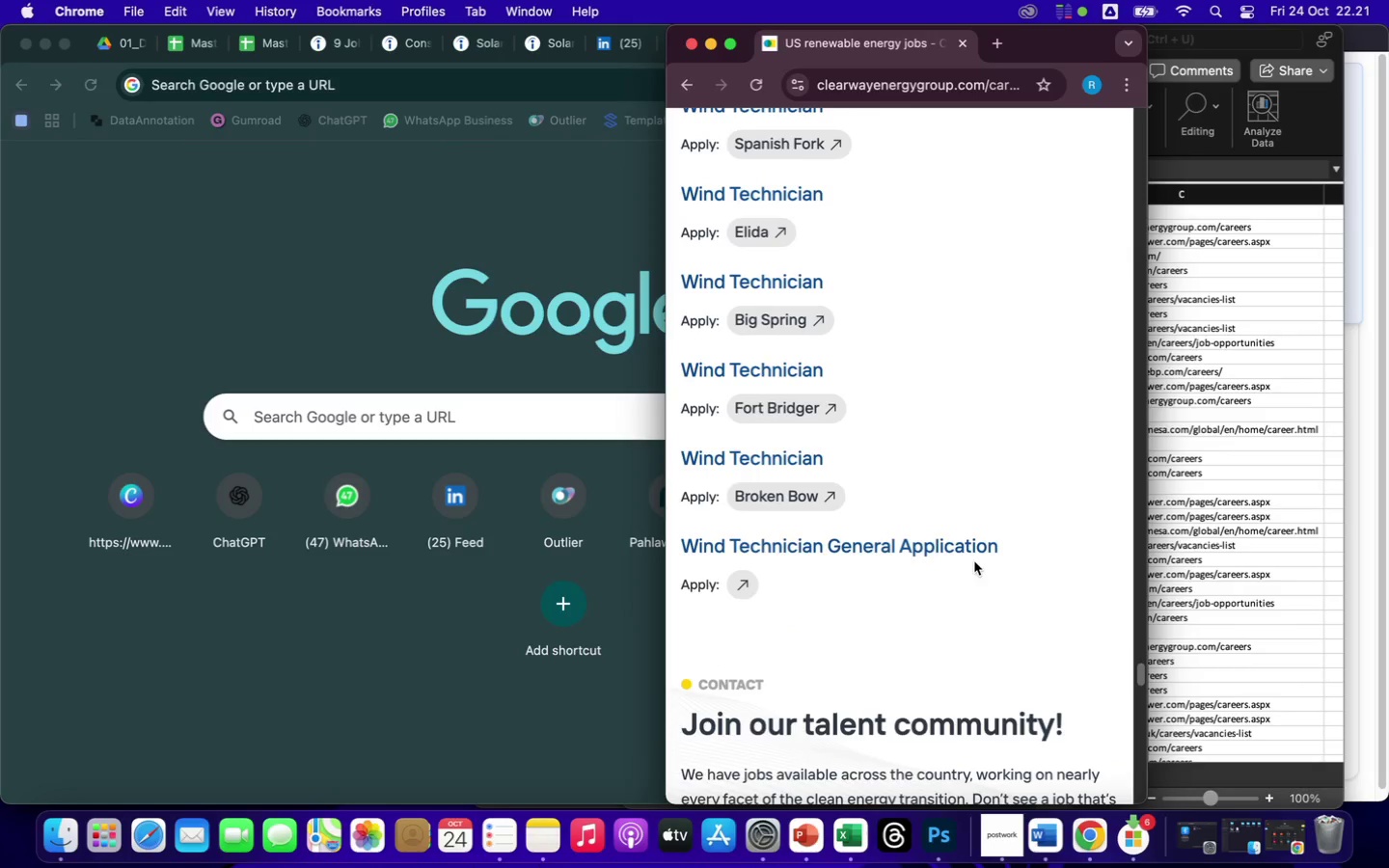 
scroll: coordinate [971, 559], scroll_direction: down, amount: 5.0
 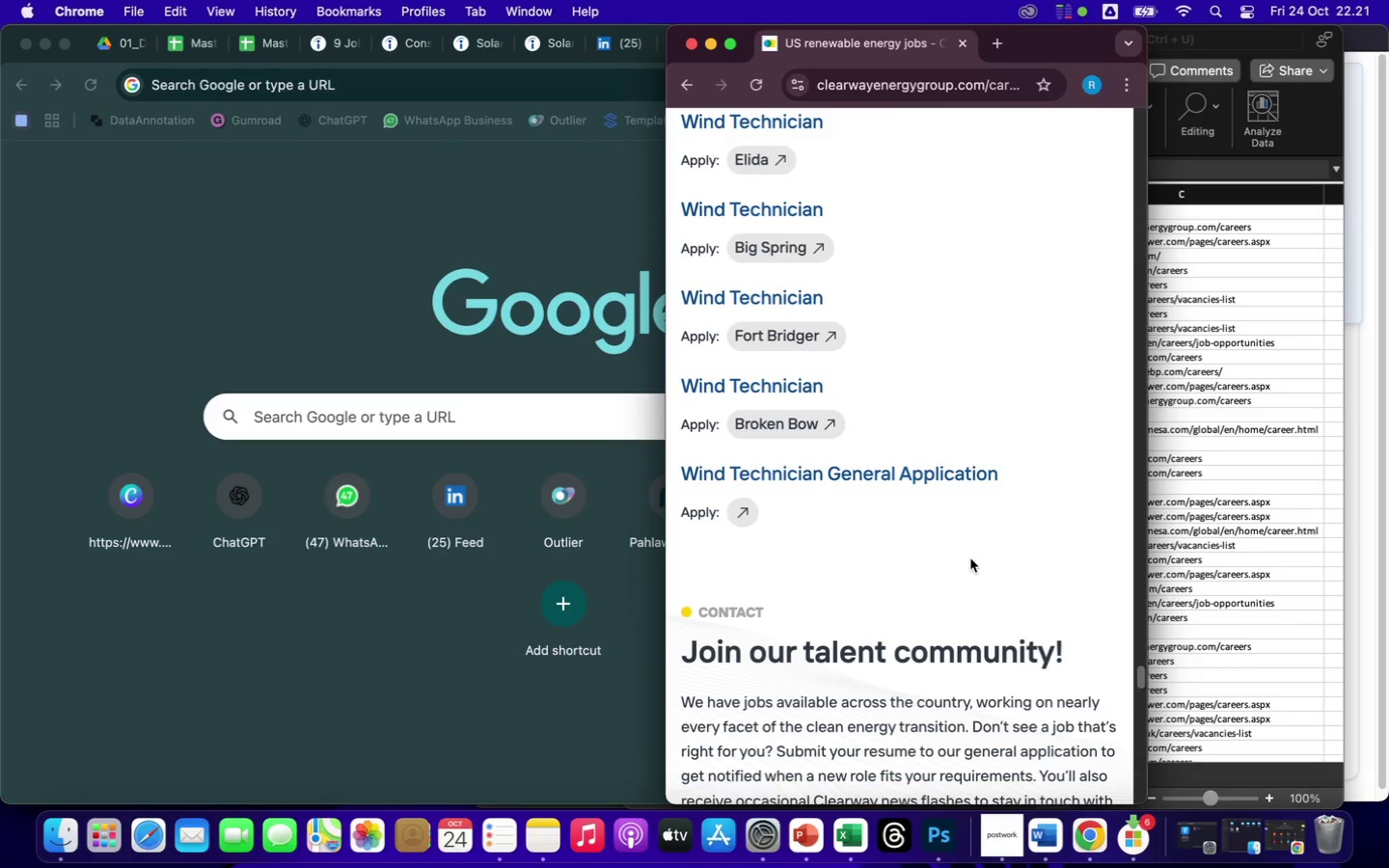 
scroll: coordinate [969, 559], scroll_direction: up, amount: 117.0
 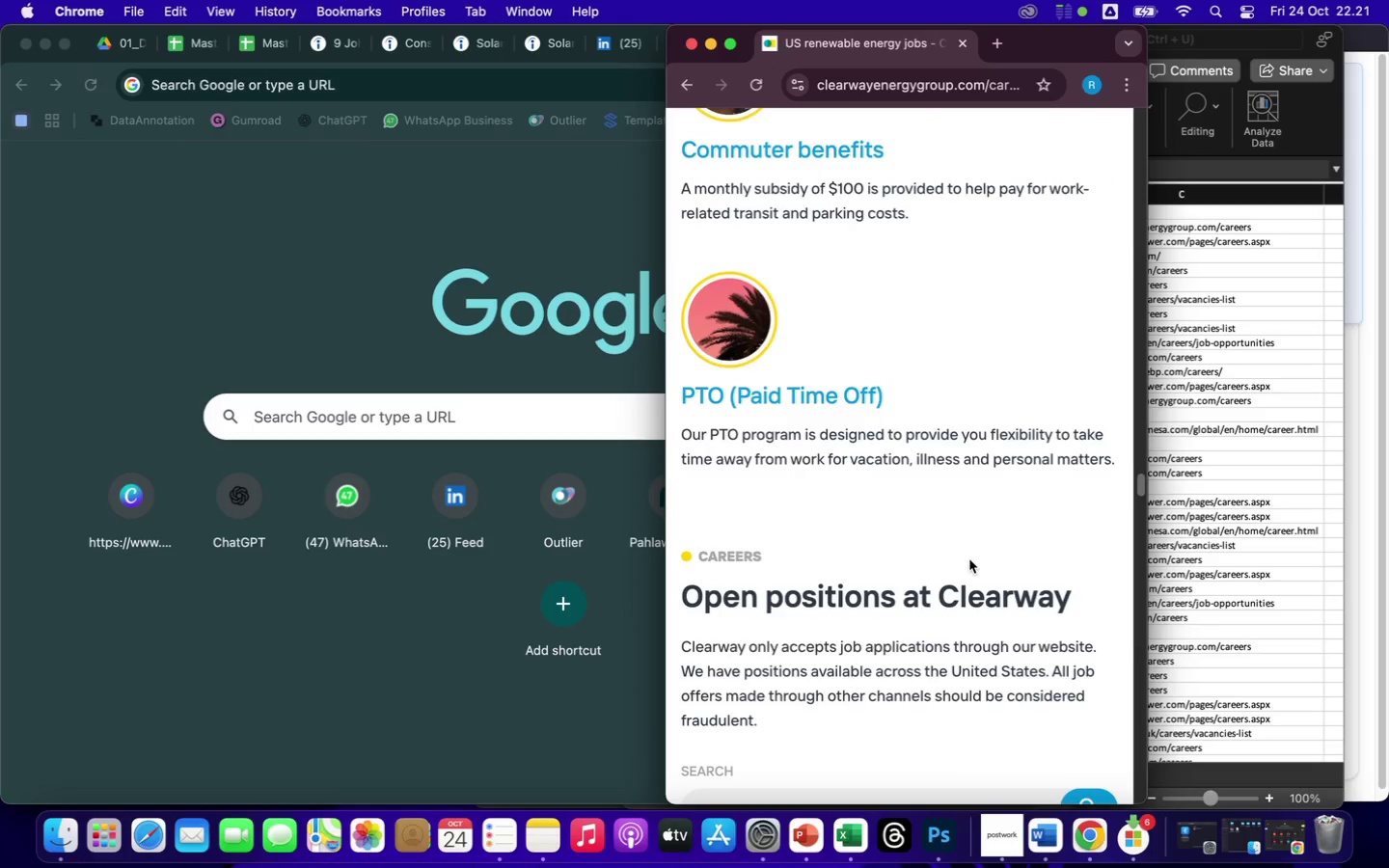 
scroll: coordinate [969, 559], scroll_direction: down, amount: 28.0
 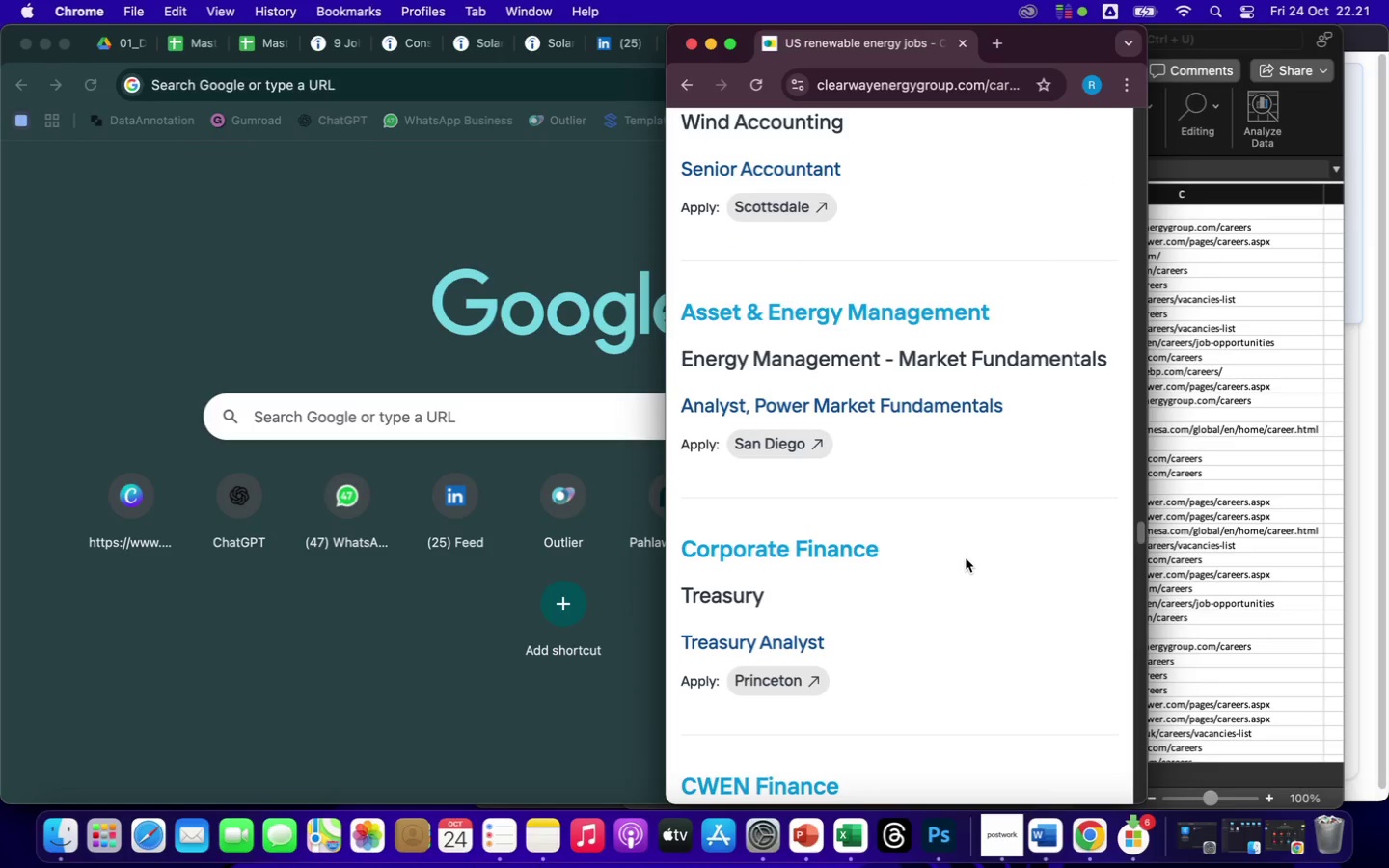 
scroll: coordinate [958, 574], scroll_direction: up, amount: 19.0
 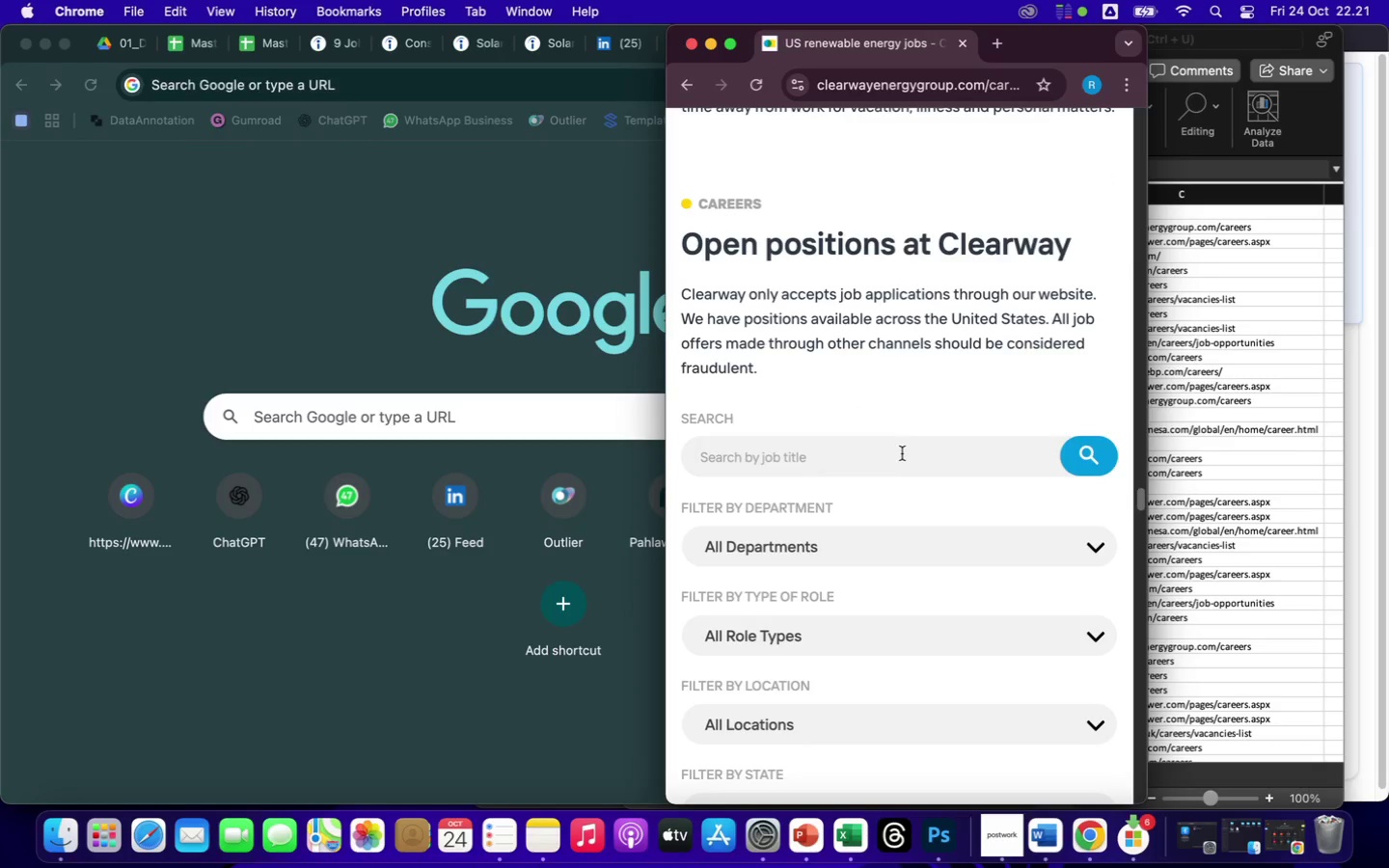 
left_click([902, 452])
 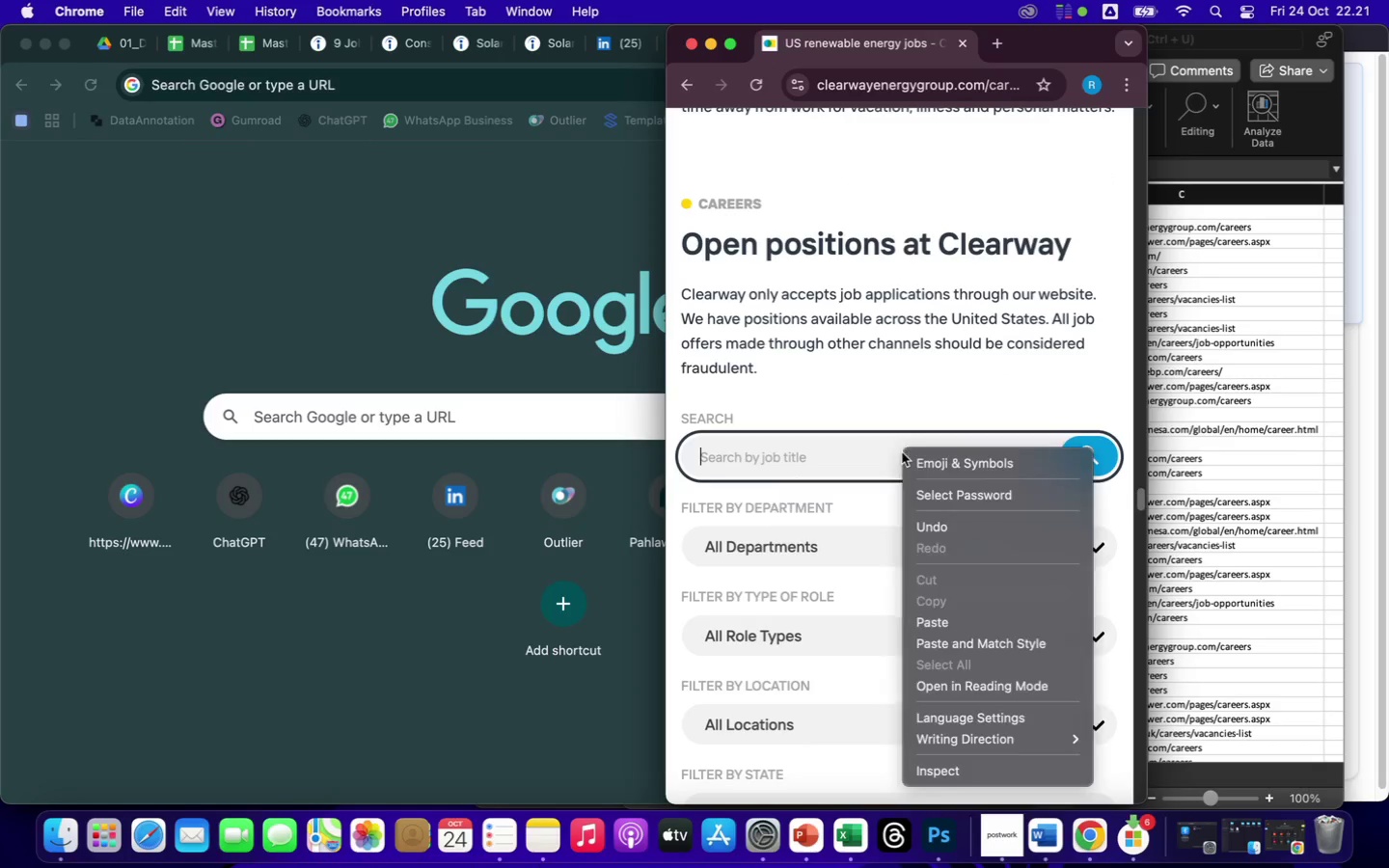 
right_click([902, 452])
 